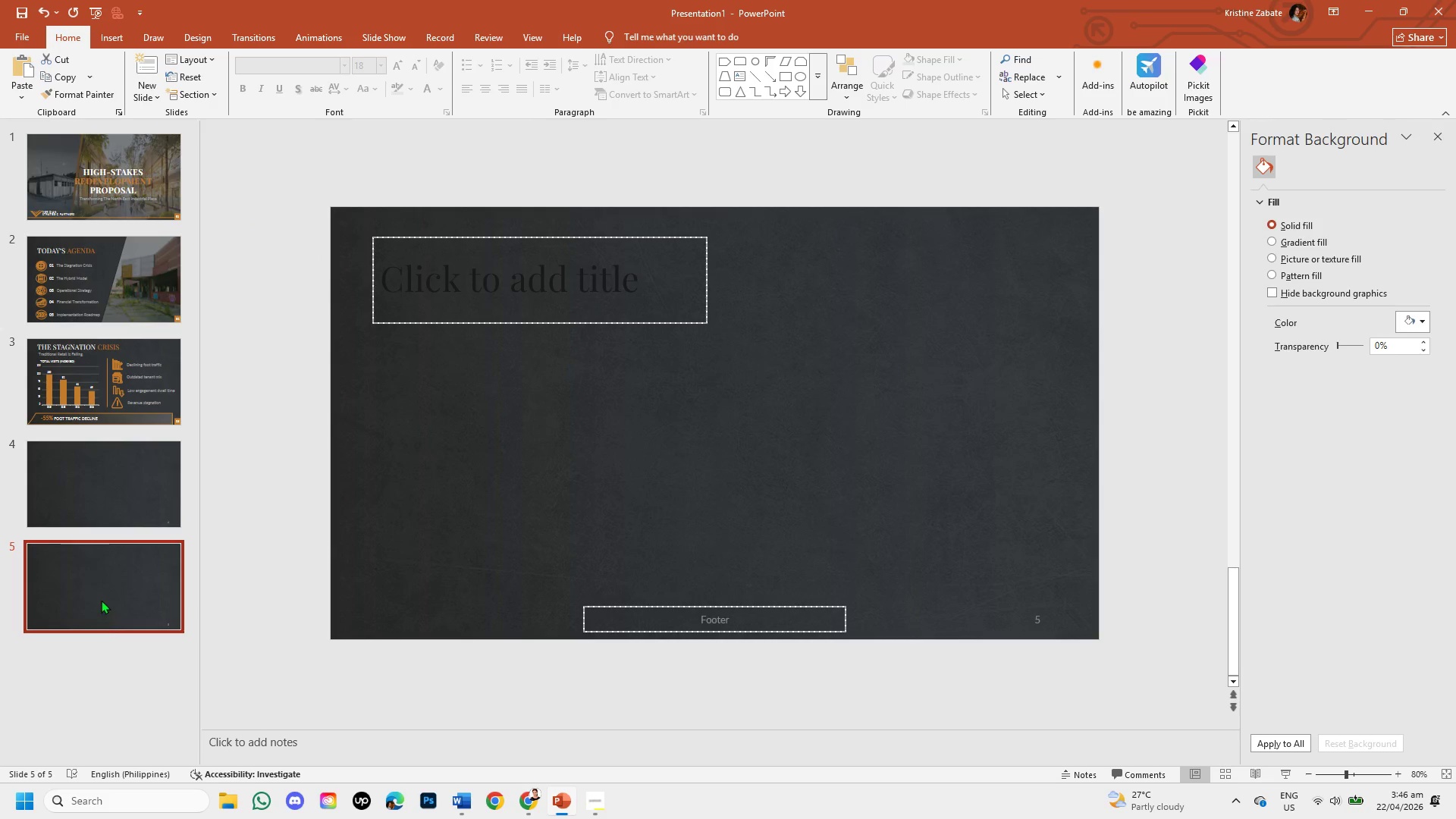 
left_click([101, 600])
 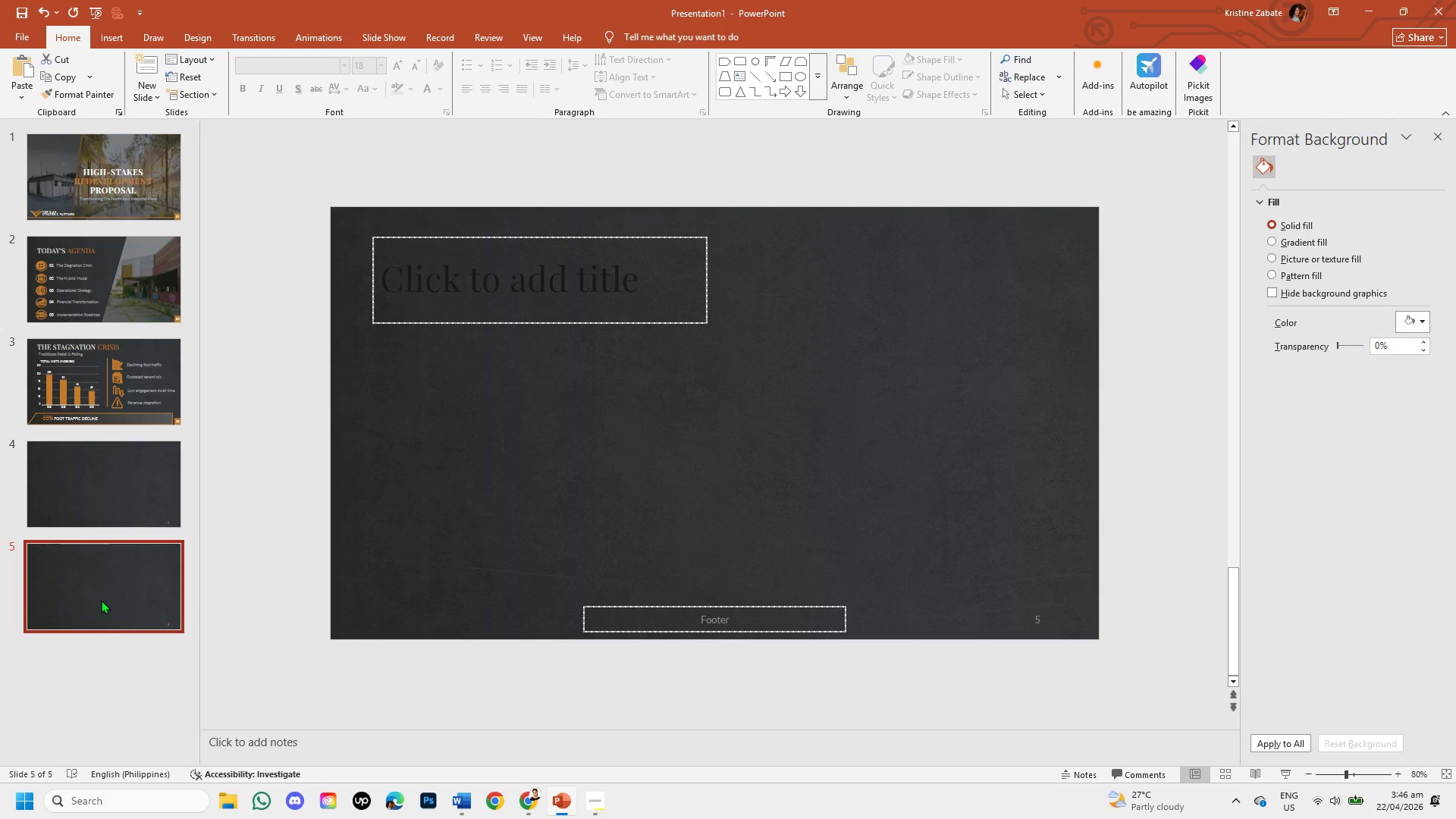 
right_click([101, 600])
 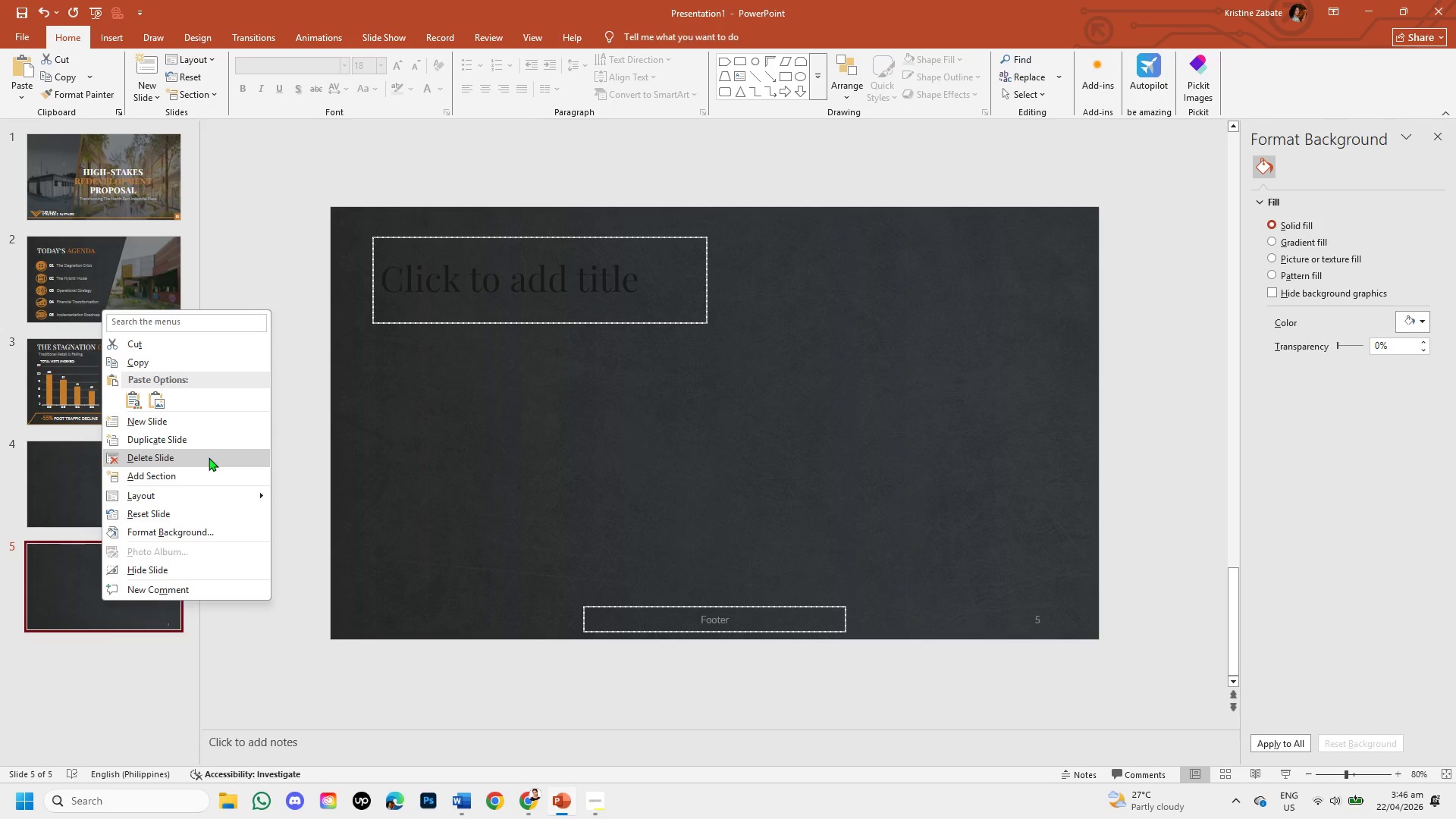 
left_click([209, 457])
 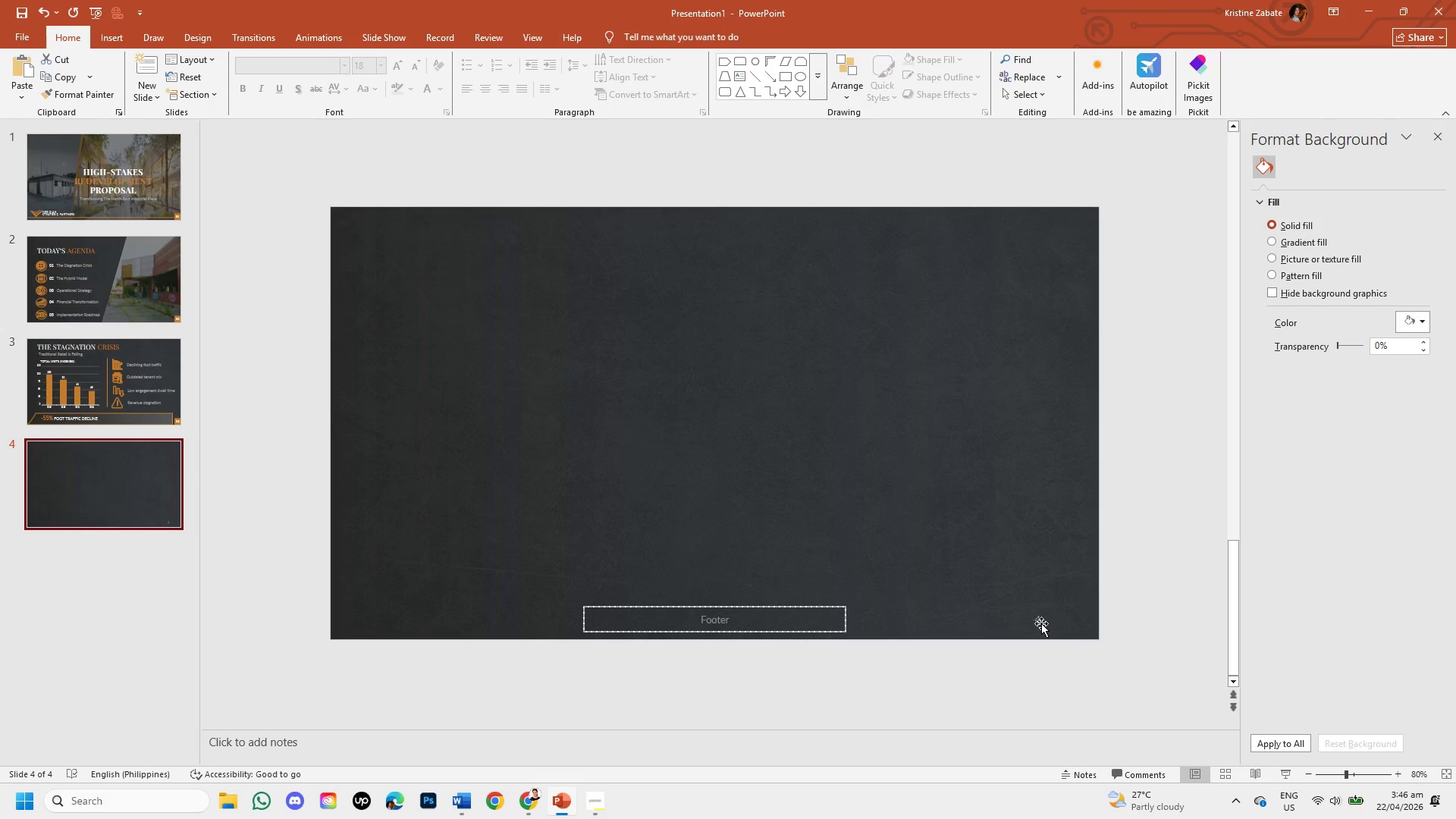 
left_click([1041, 623])
 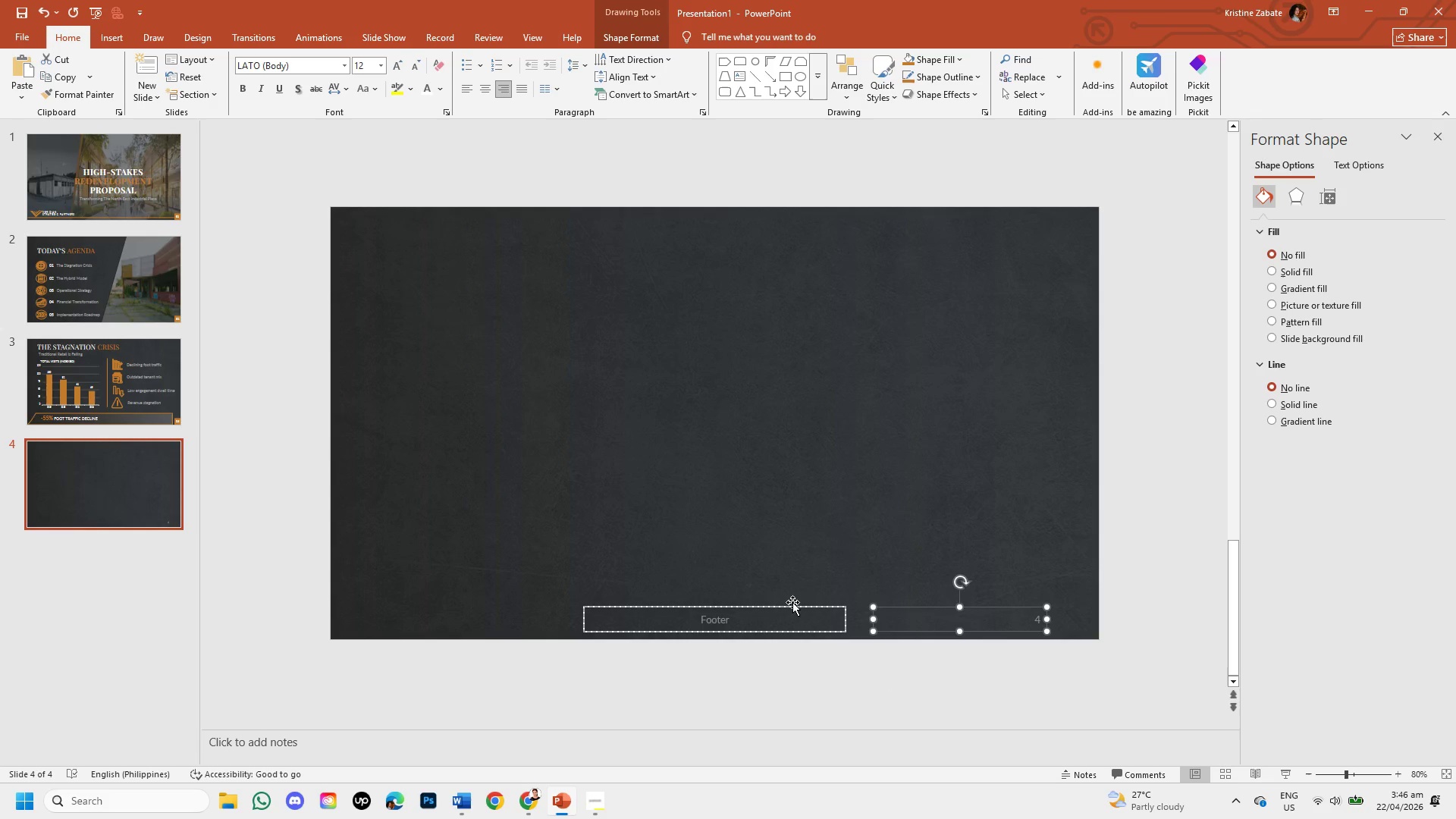 
left_click([792, 607])
 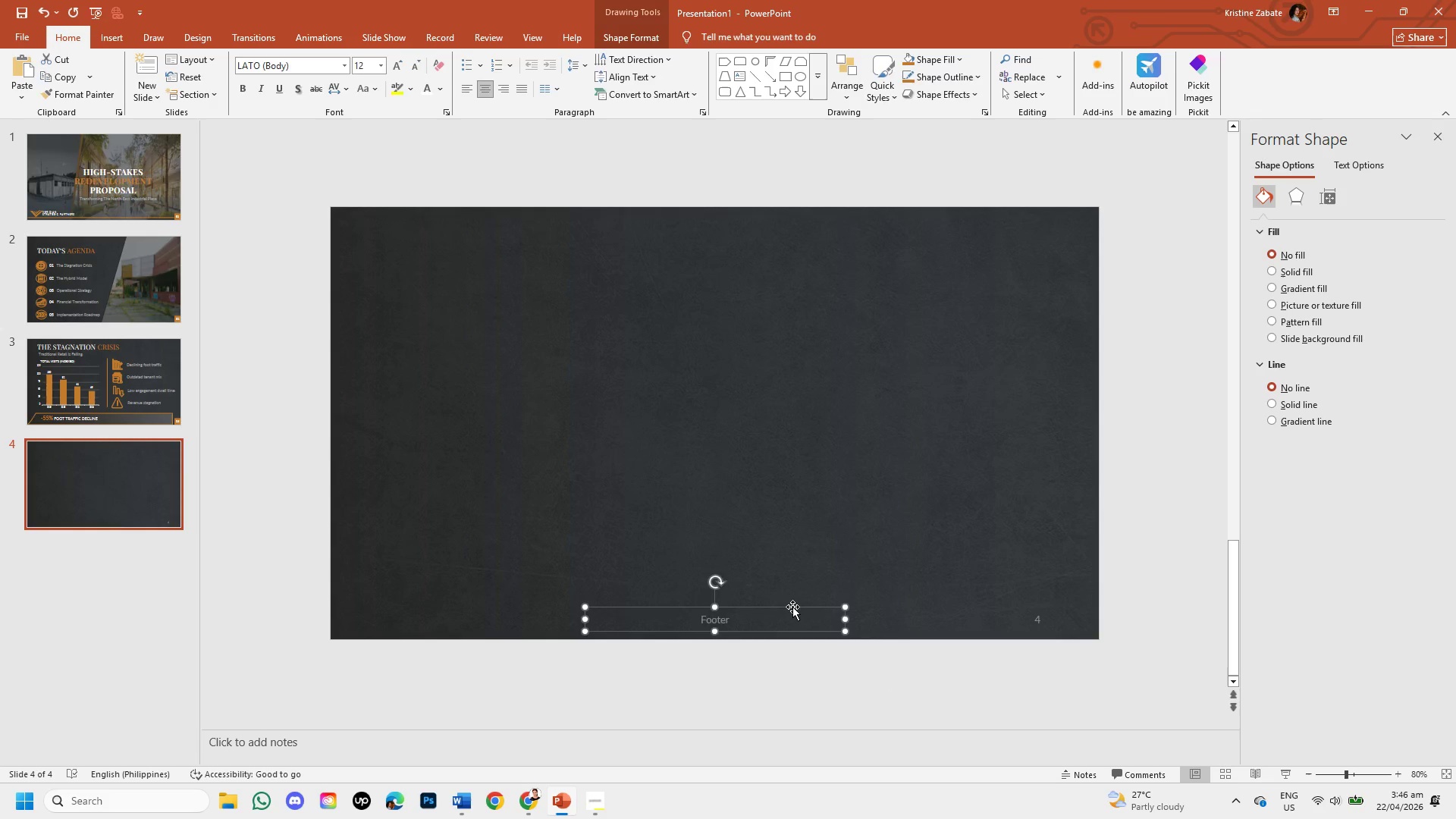 
key(Backspace)
 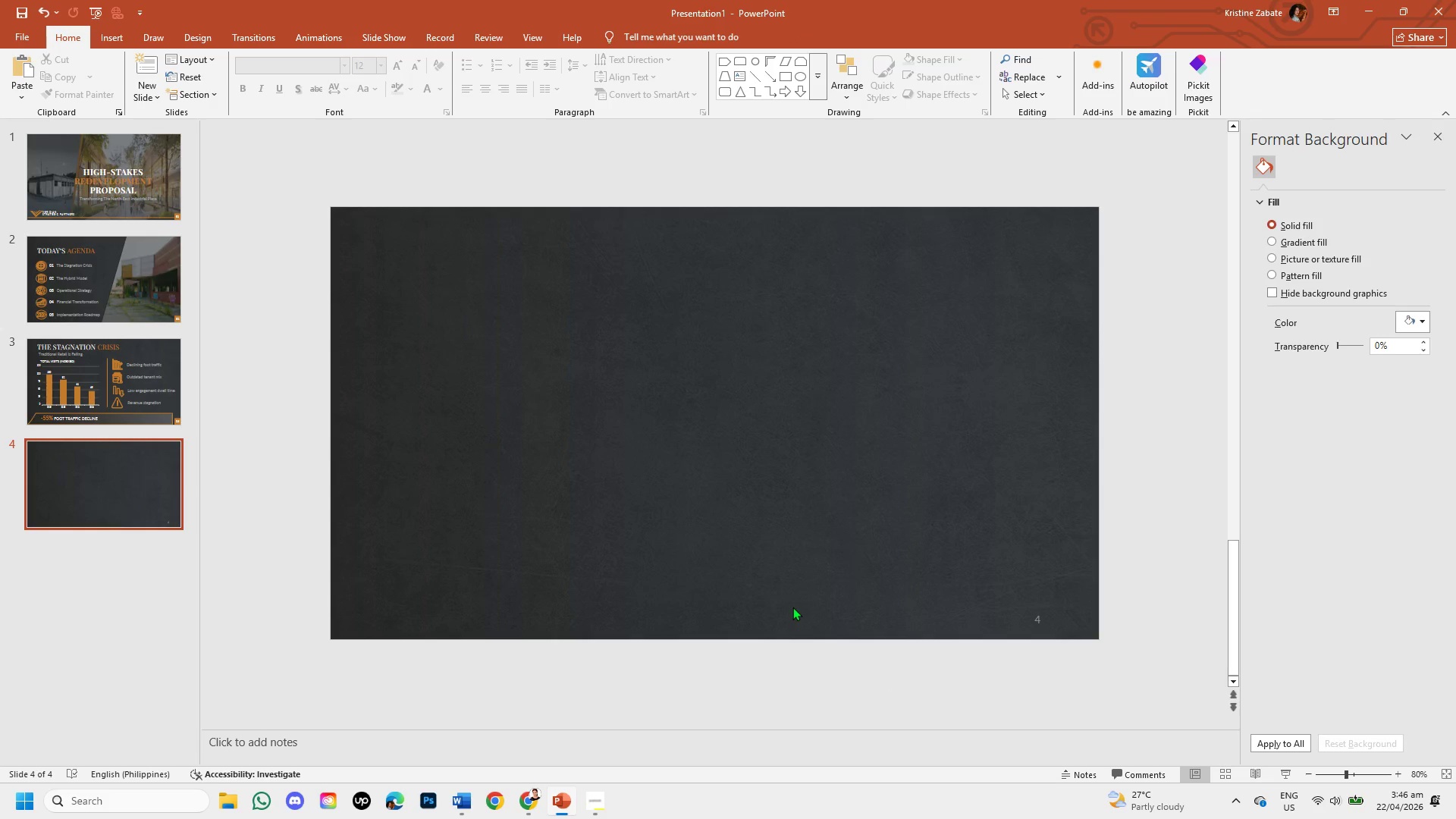 
left_click([168, 381])
 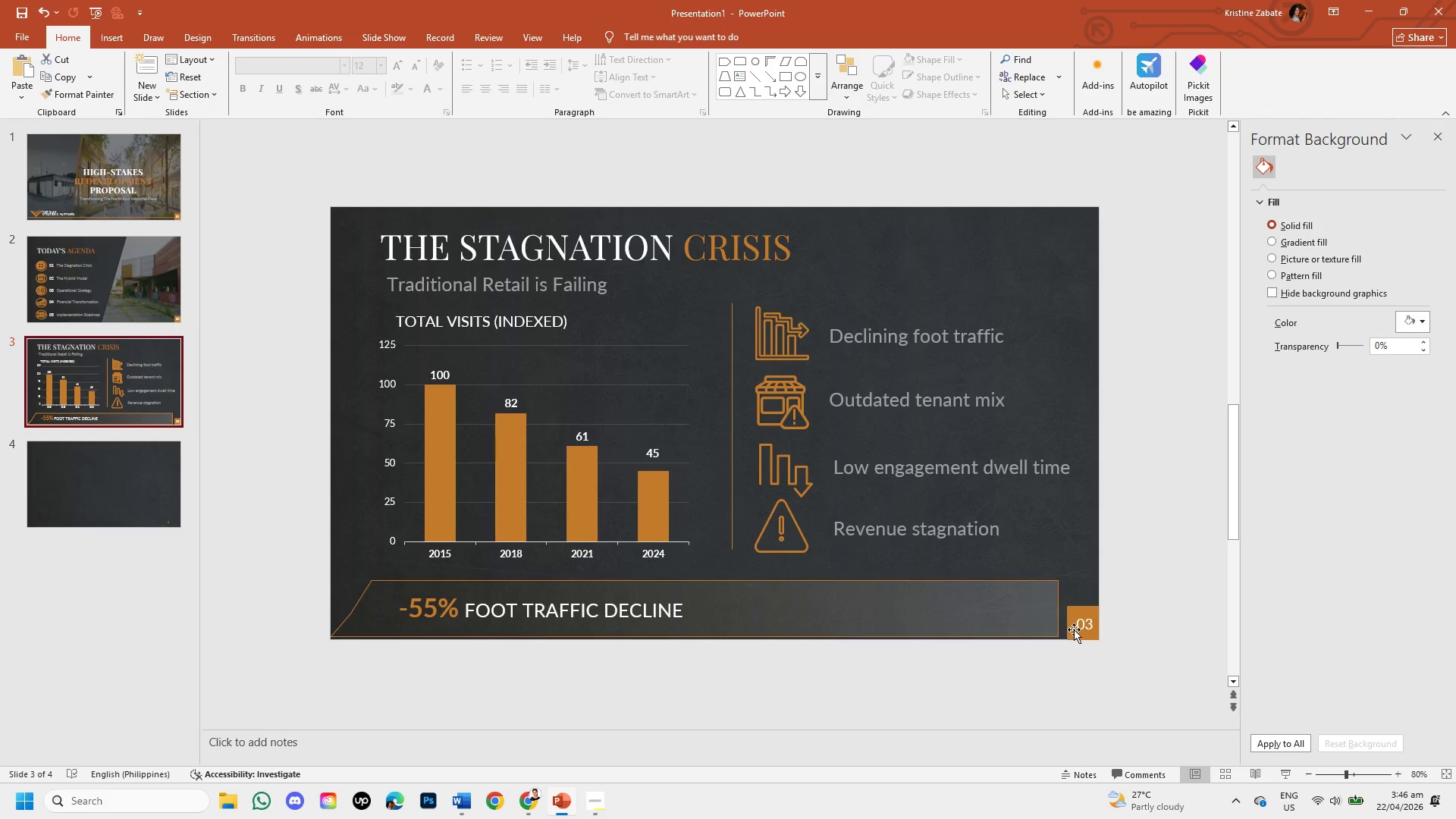 
left_click([1074, 629])
 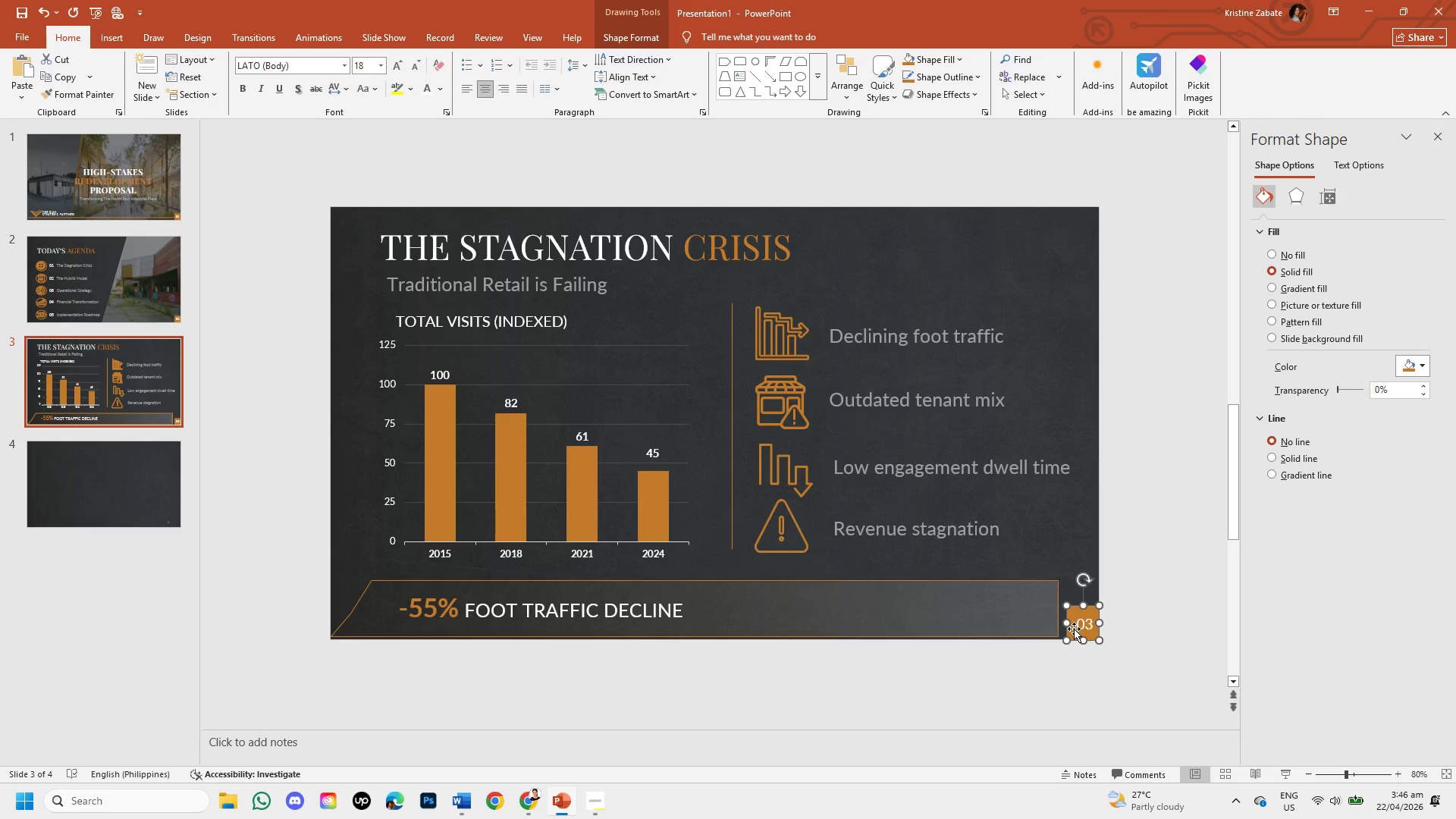 
key(Control+C)
 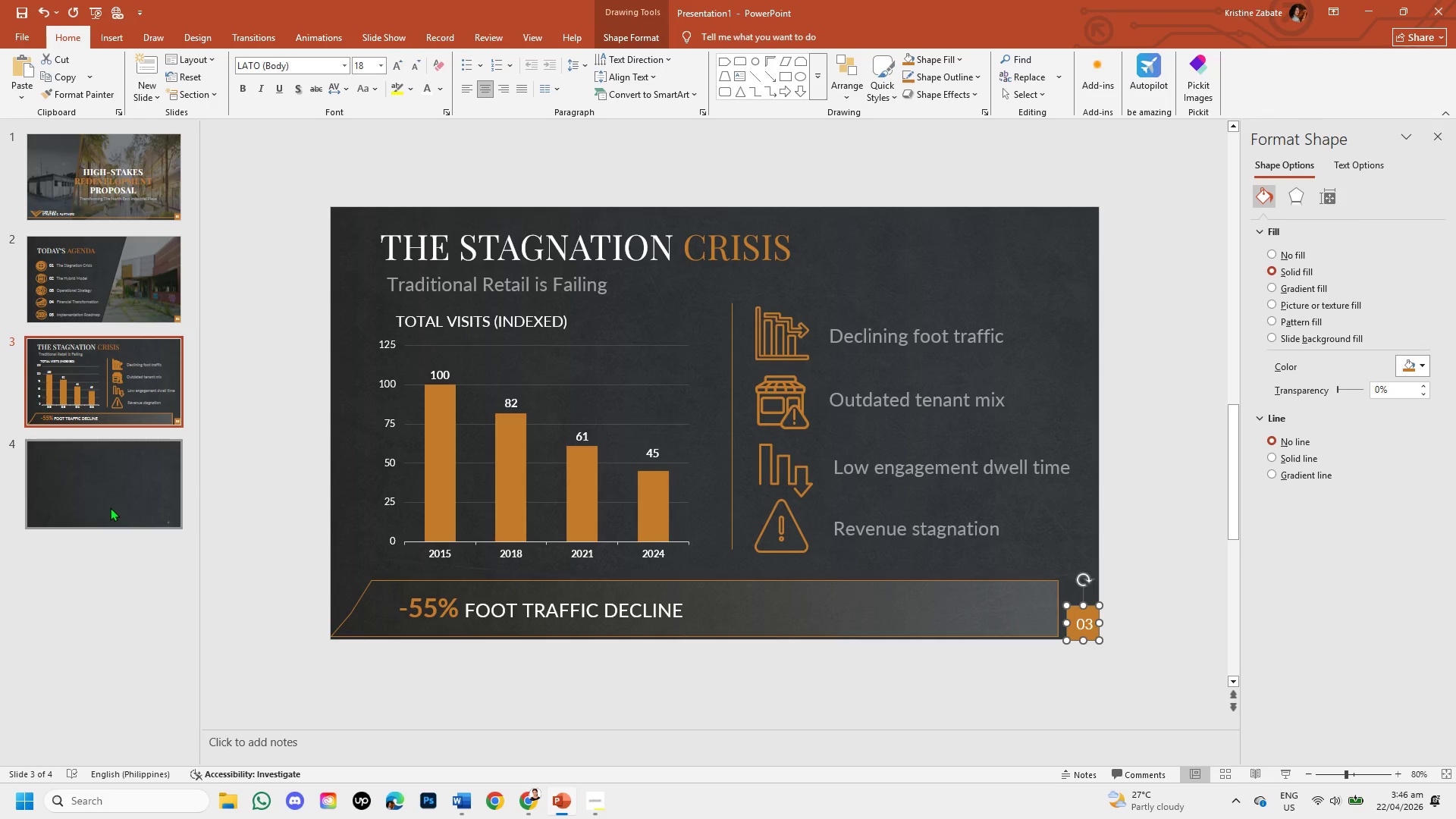 
left_click([96, 497])
 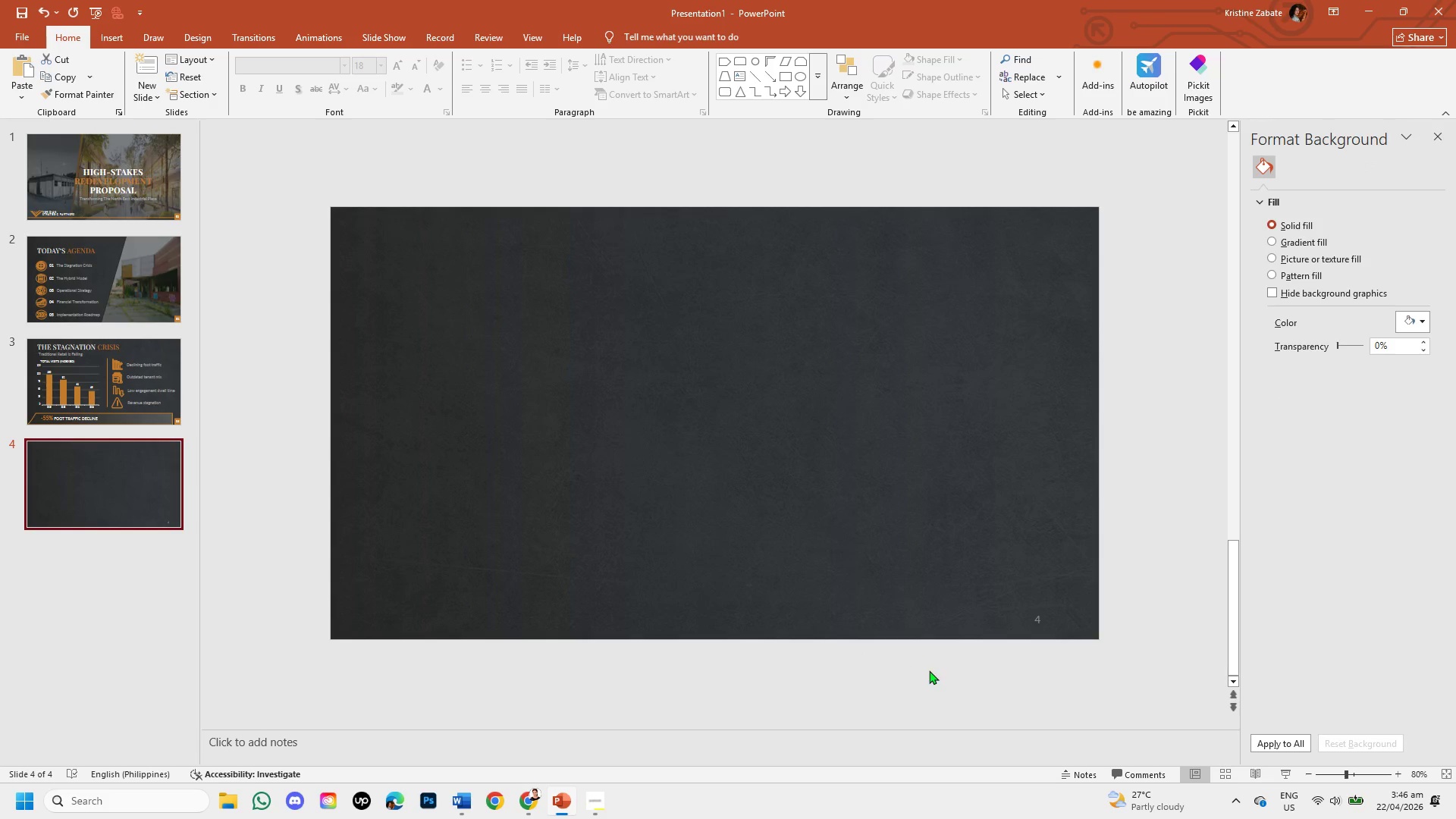 
key(Control+V)
 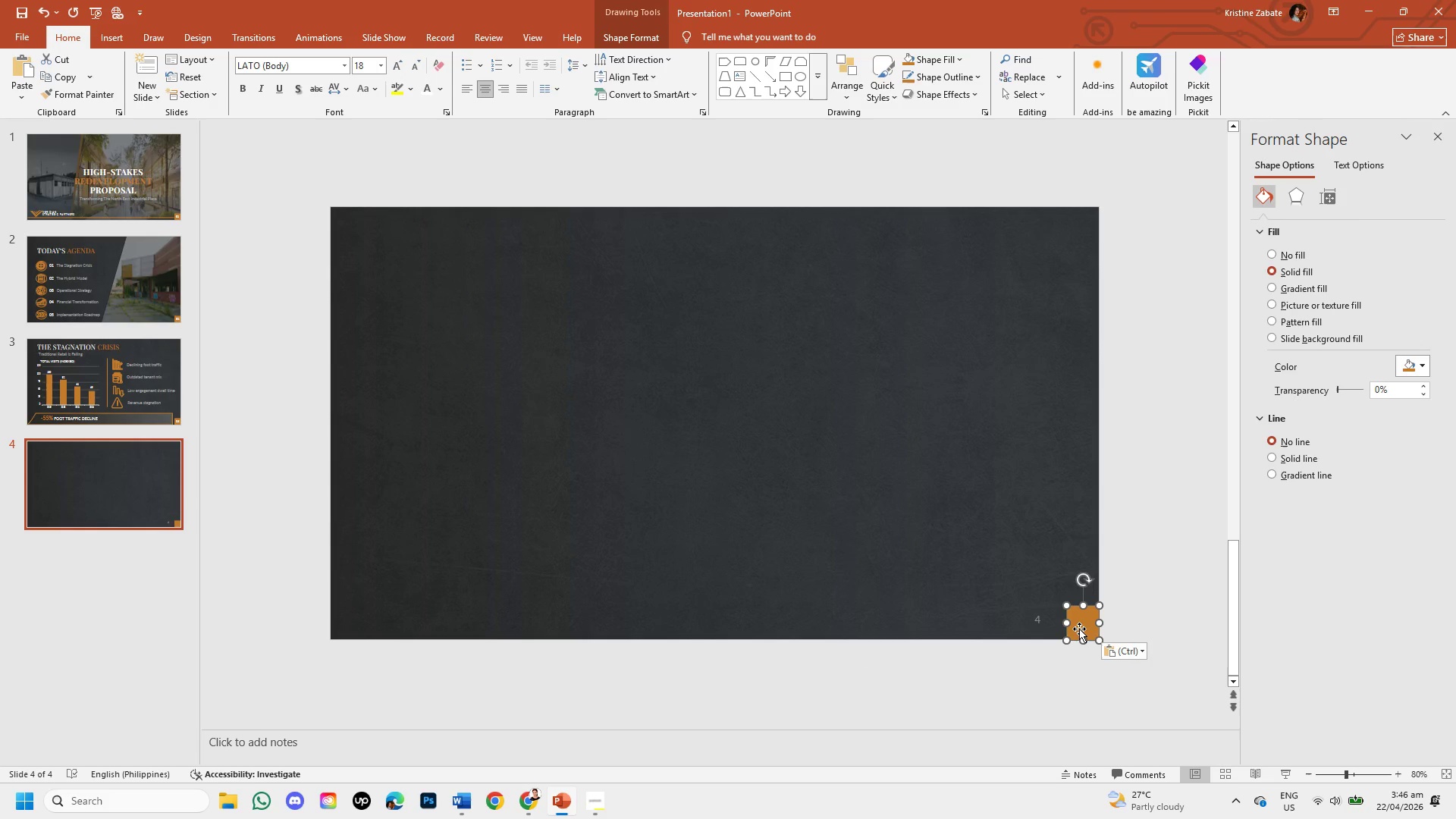 
right_click([1079, 629])
 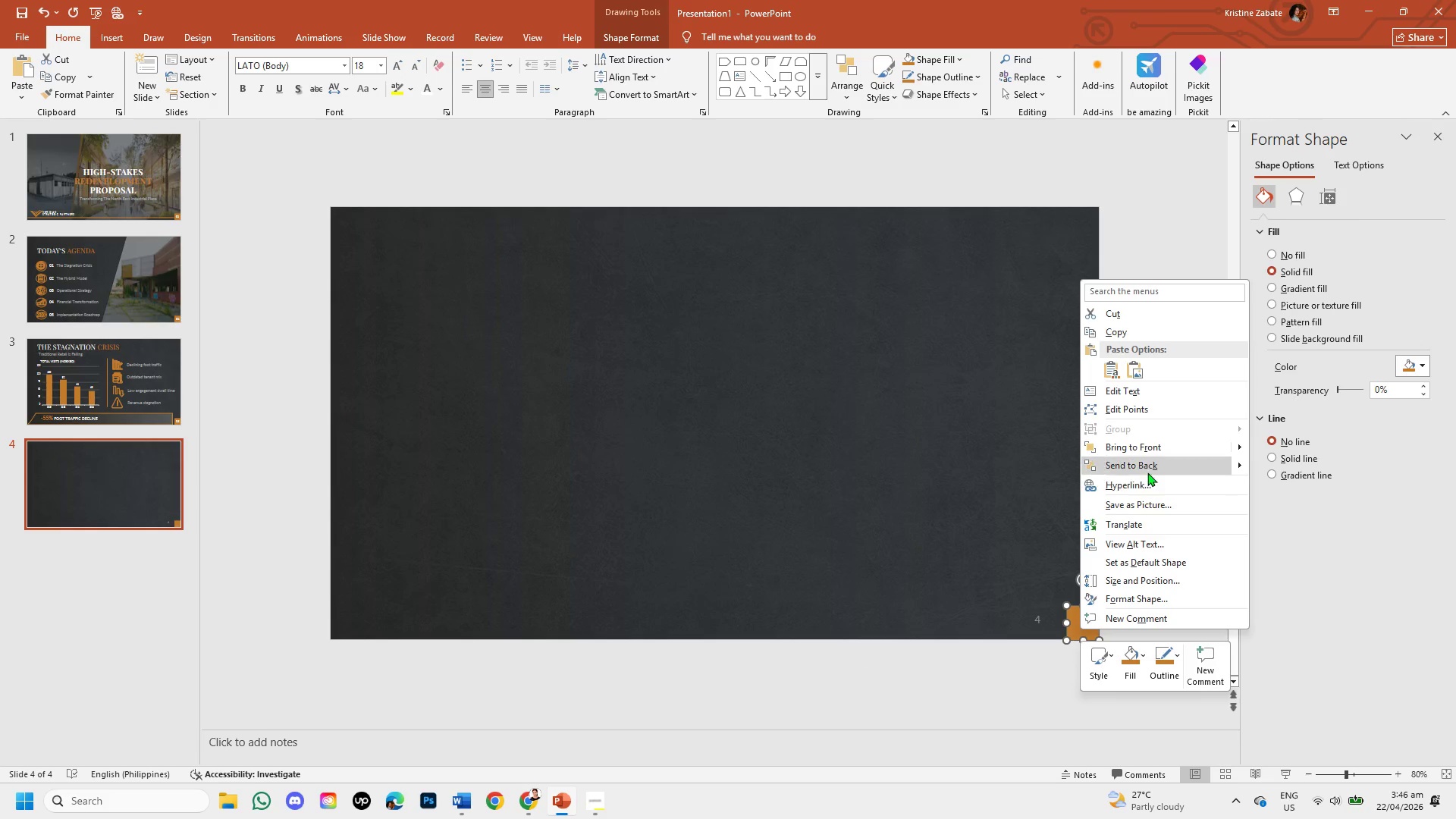 
left_click([1147, 469])
 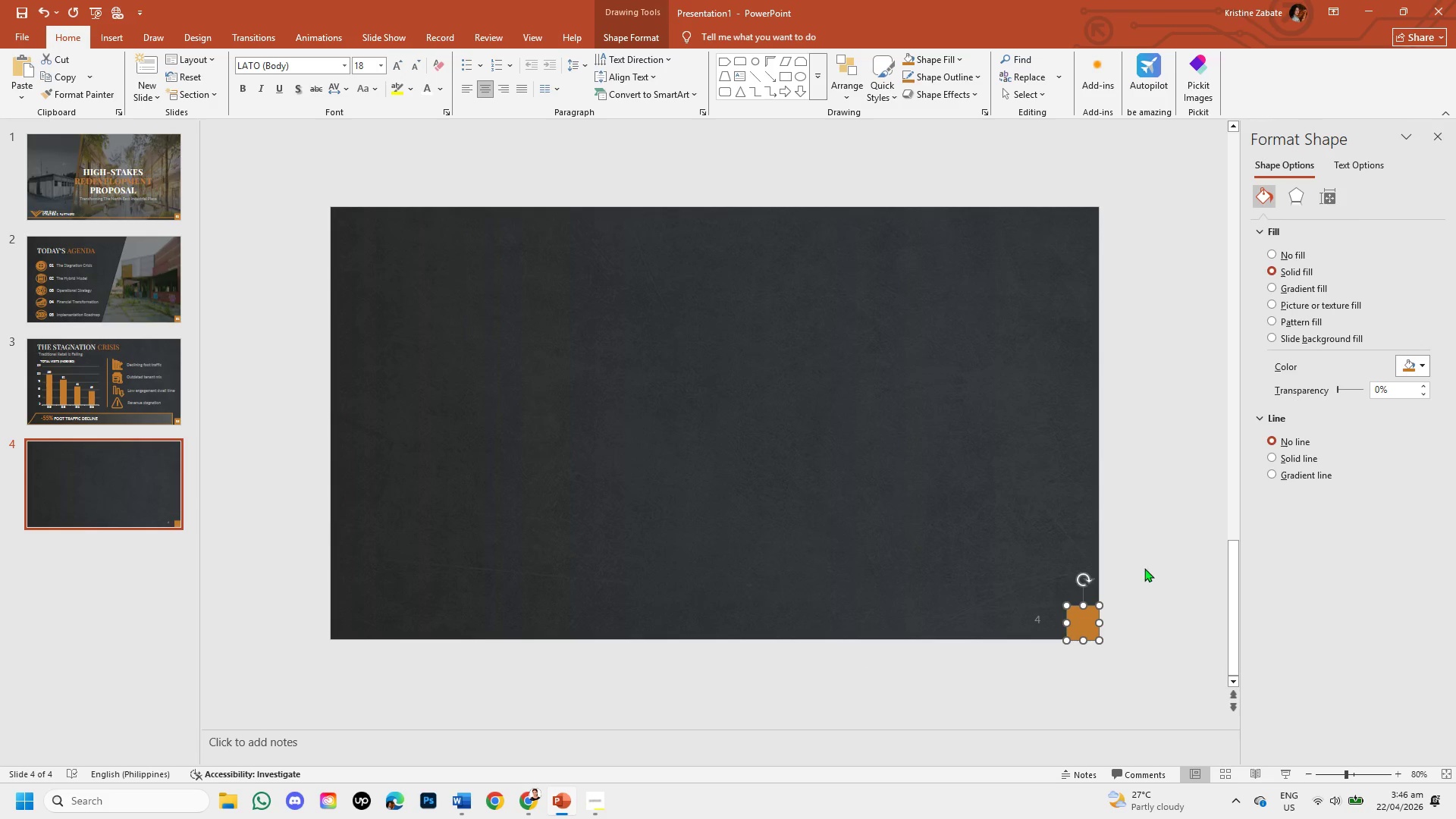 
left_click([1144, 568])
 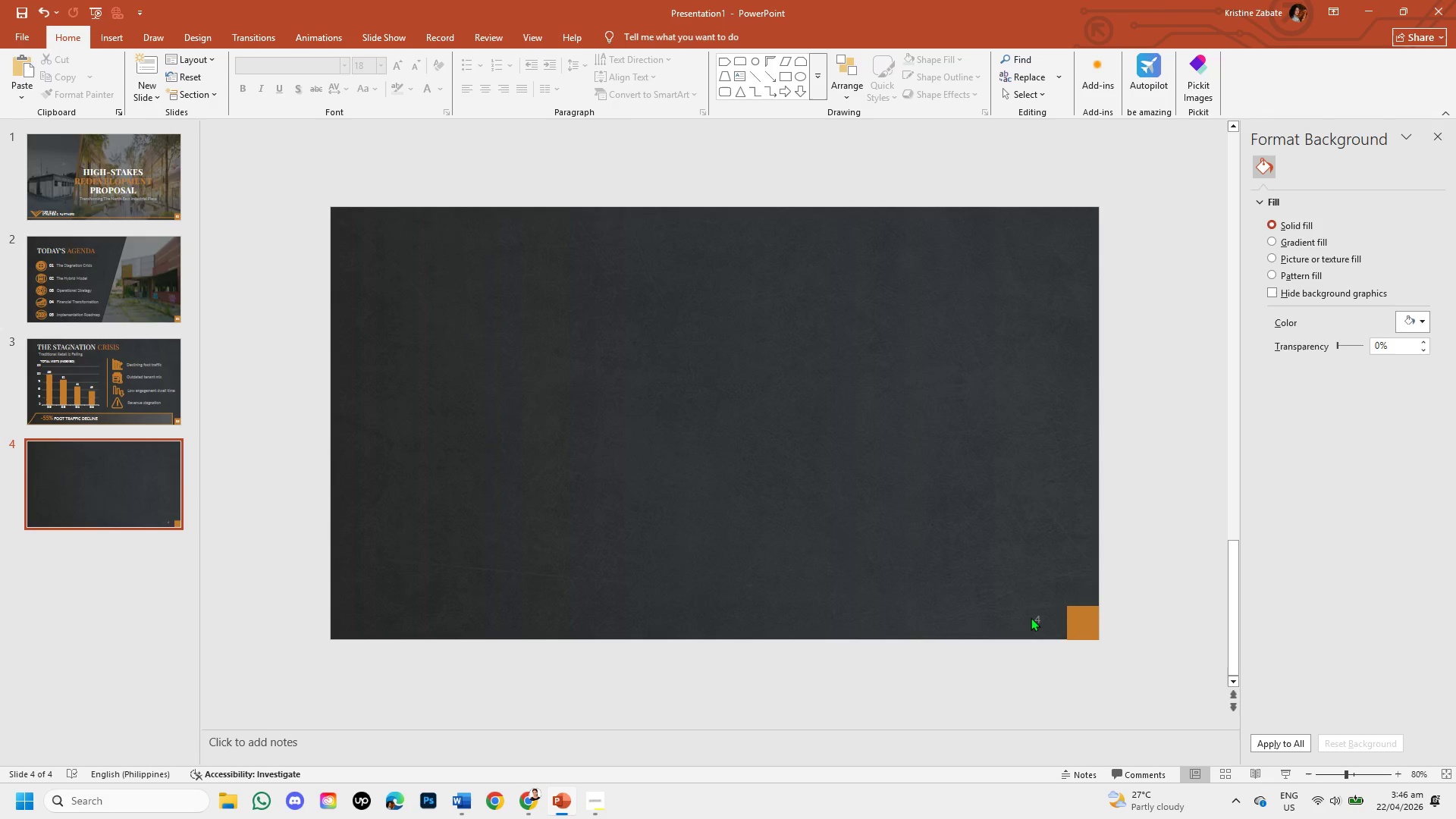 
left_click([1031, 617])
 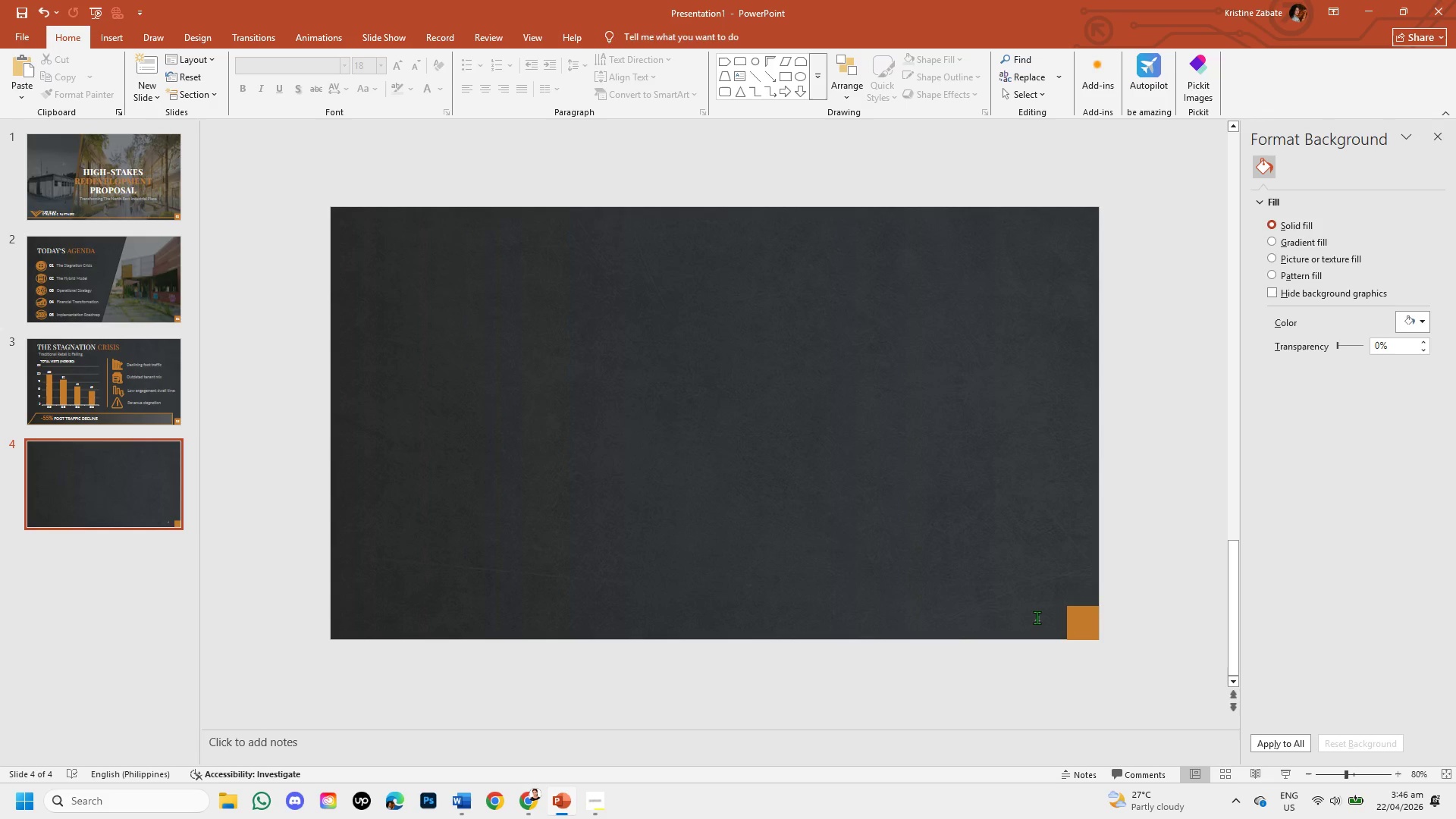 
left_click([1037, 617])
 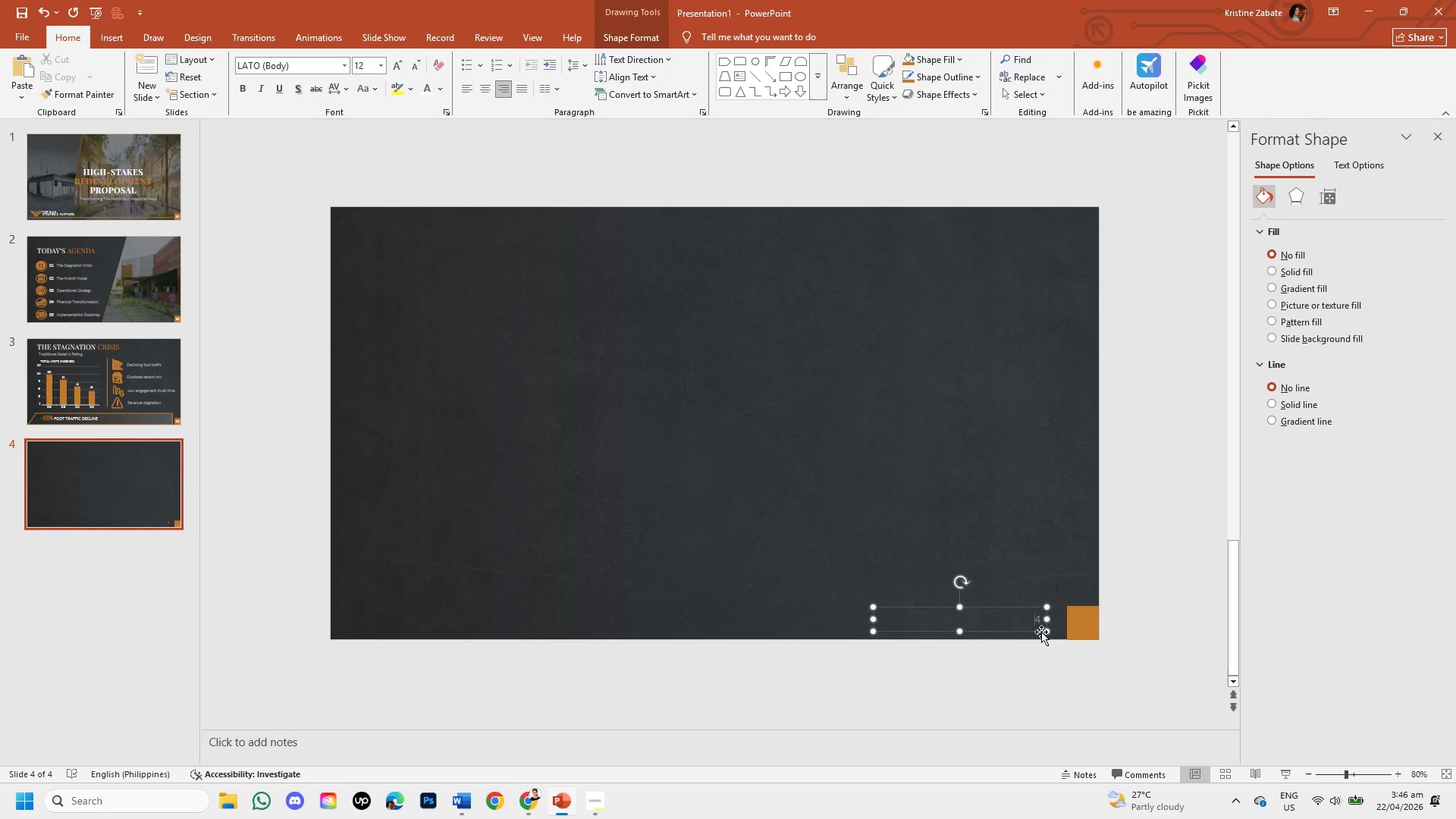 
left_click([1041, 632])
 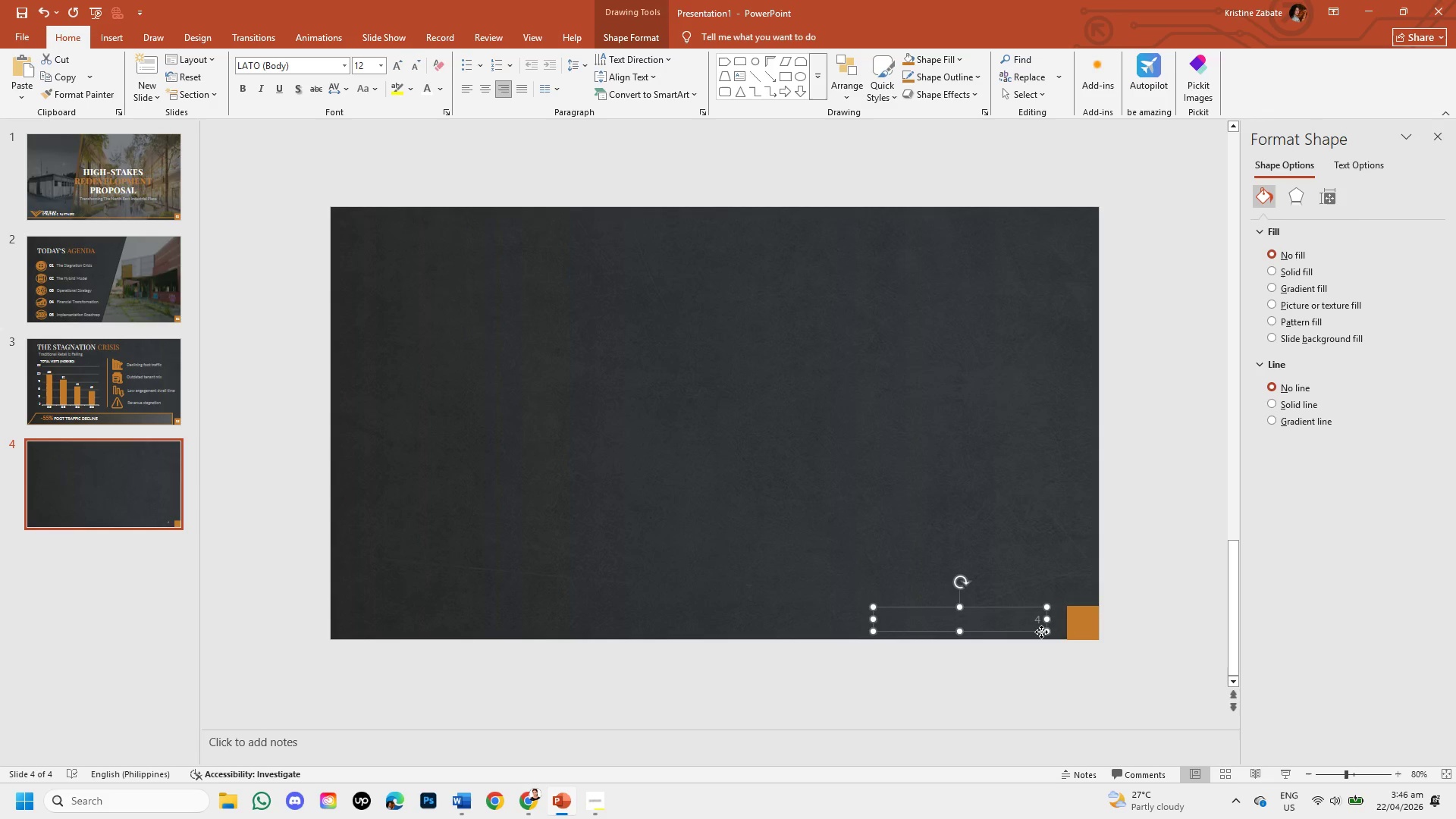 
right_click([1041, 632])
 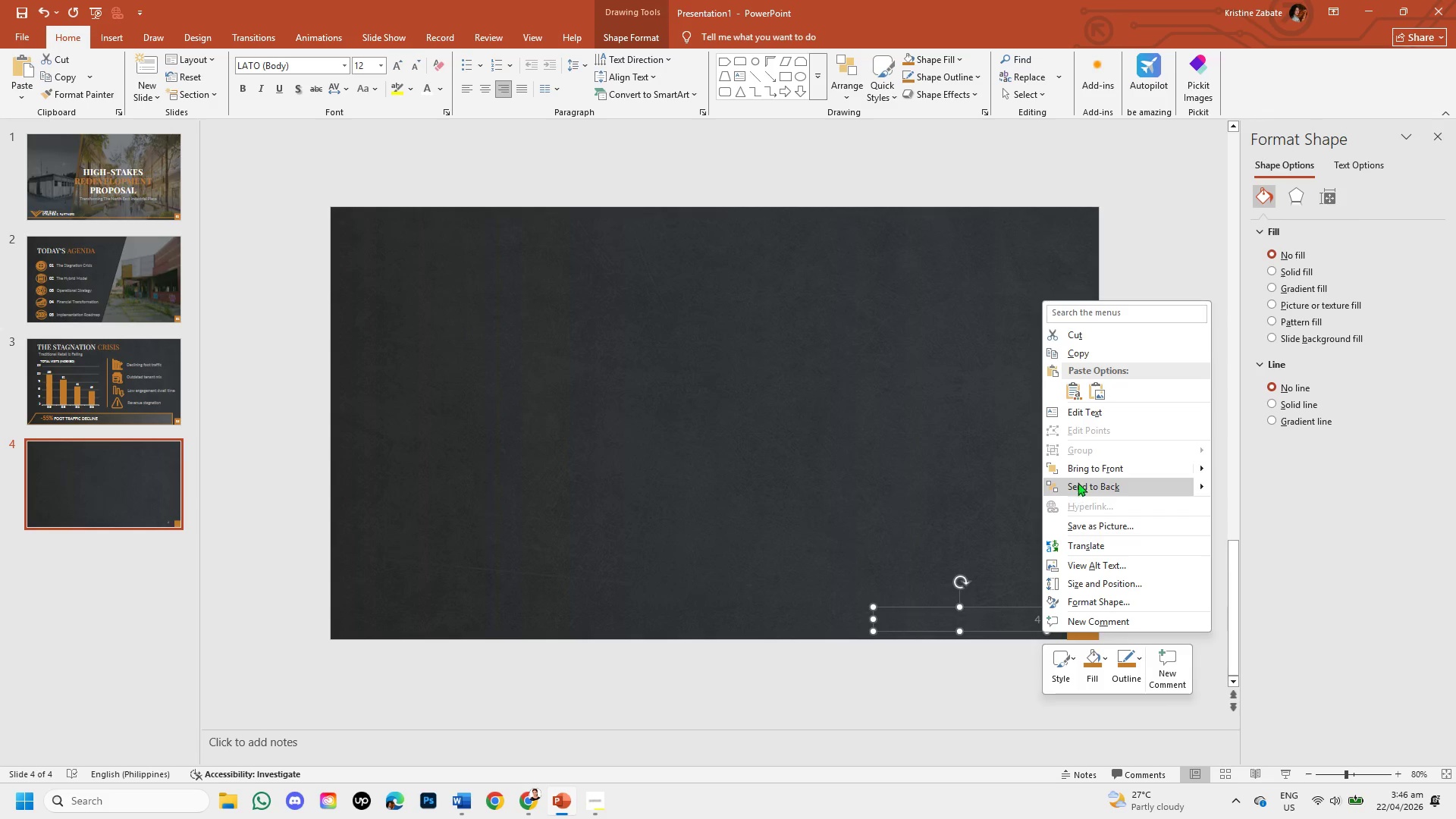 
left_click([1081, 474])
 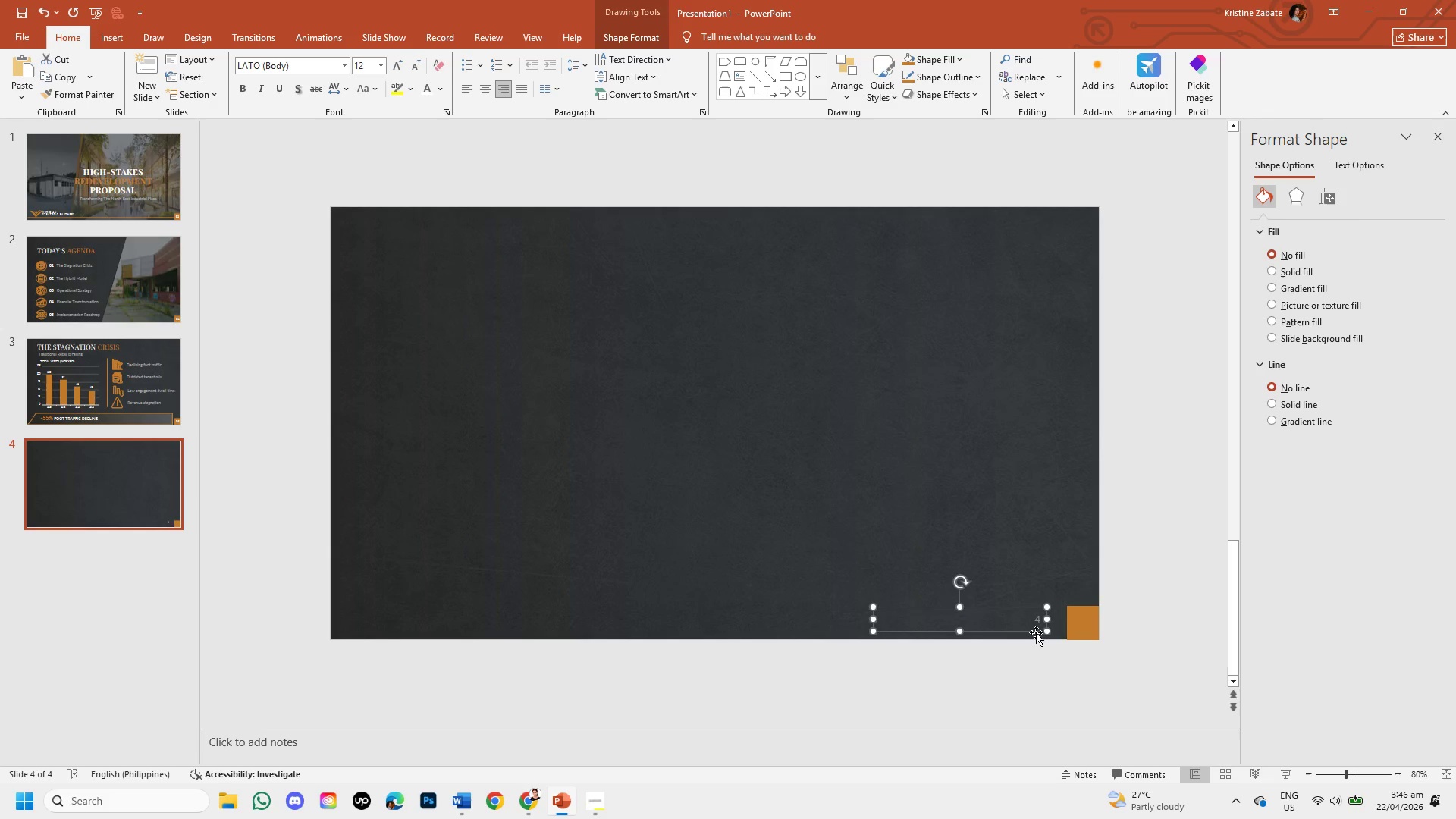 
left_click_drag(start_coordinate=[1036, 632], to_coordinate=[1081, 636])
 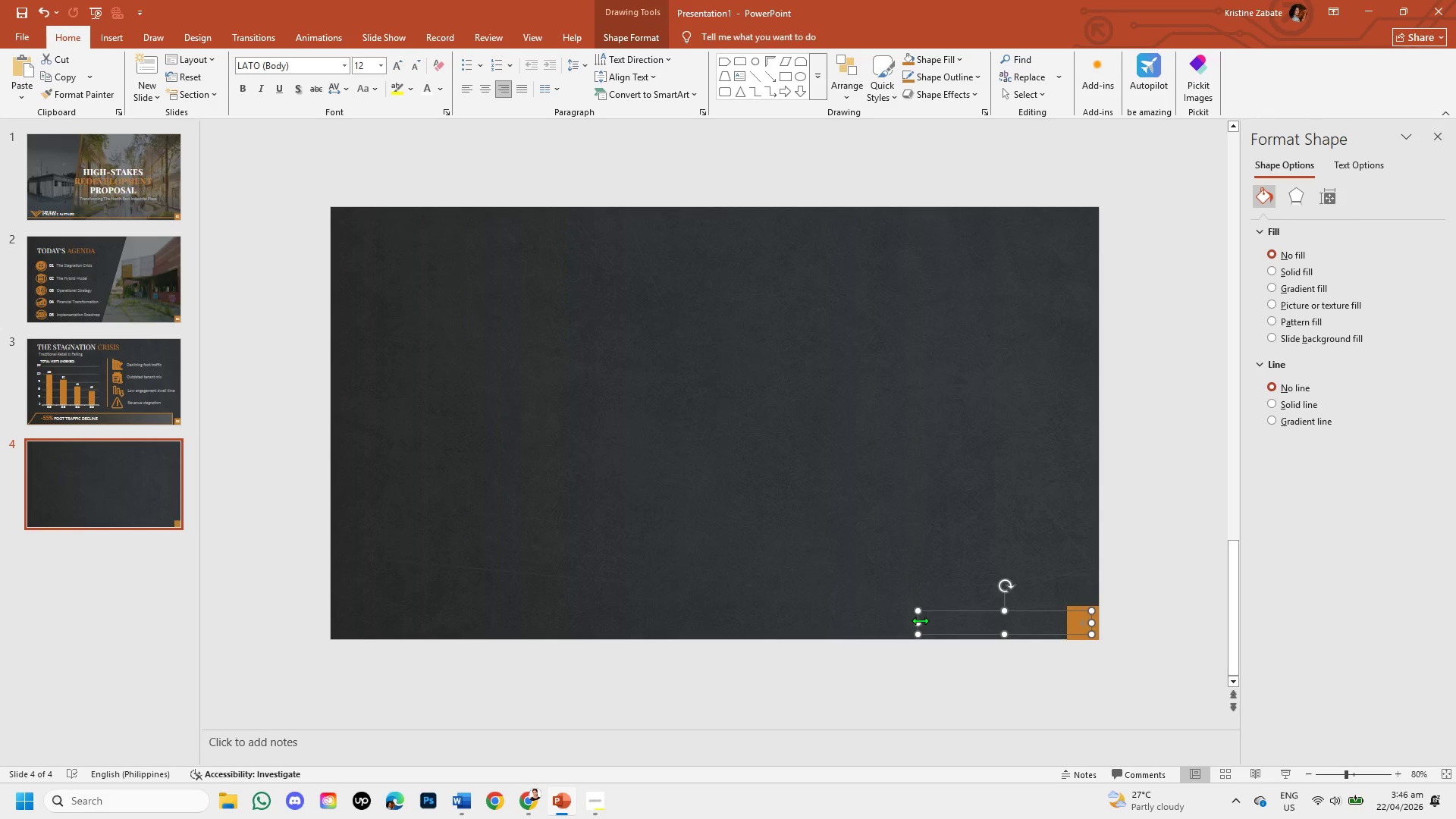 
left_click_drag(start_coordinate=[920, 620], to_coordinate=[1078, 629])
 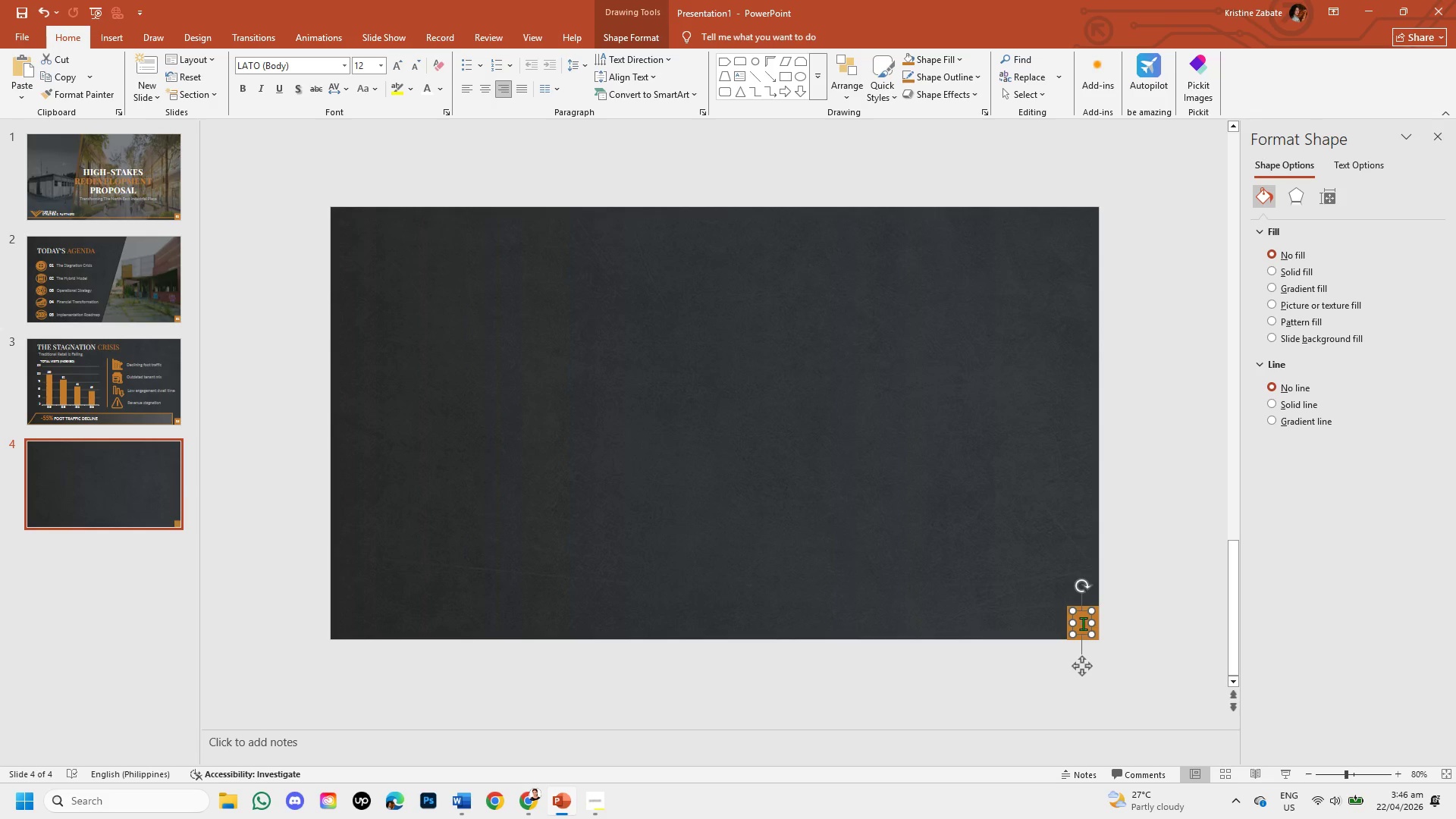 
left_click([1079, 623])
 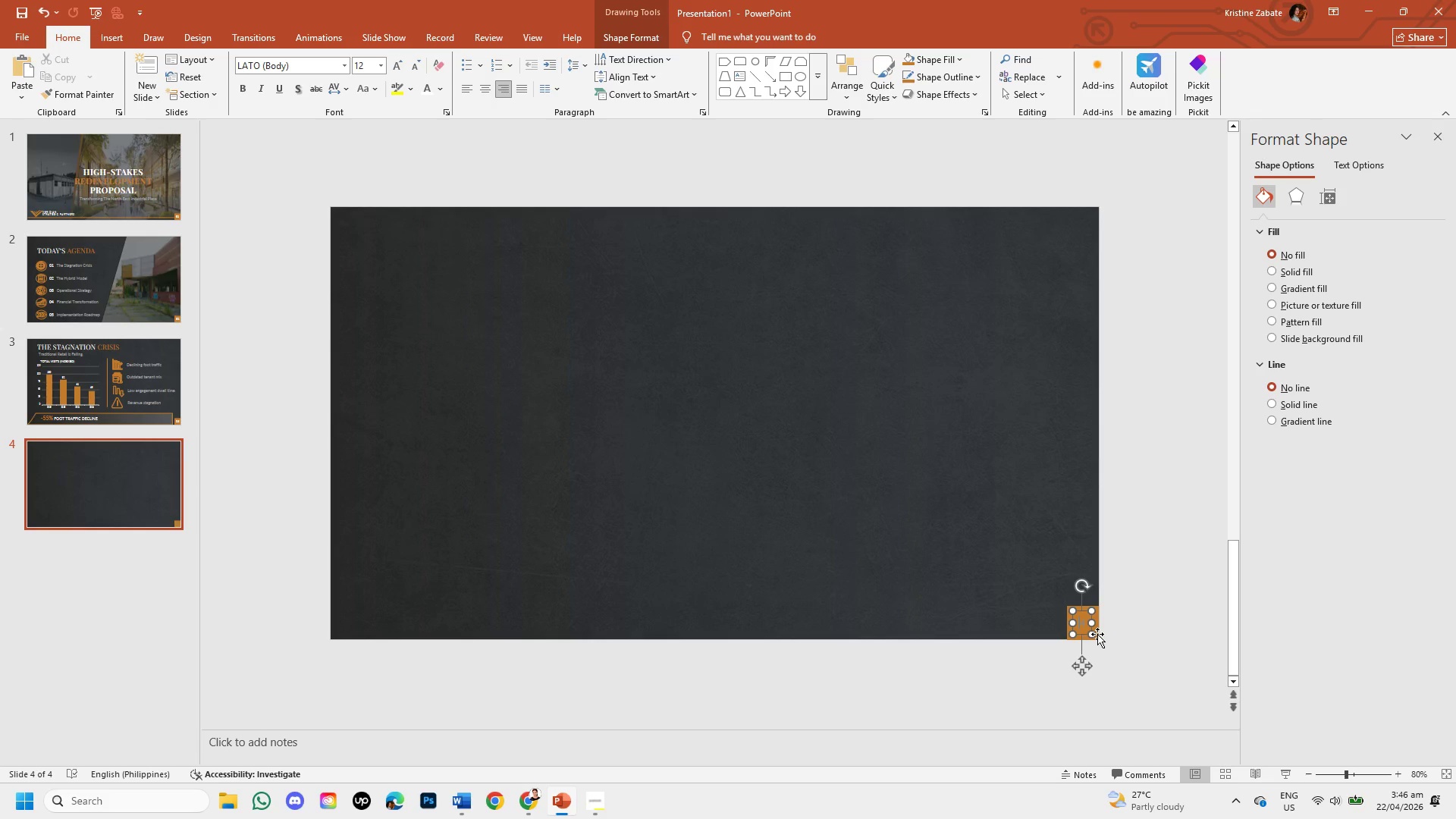 
key(Numpad0)
 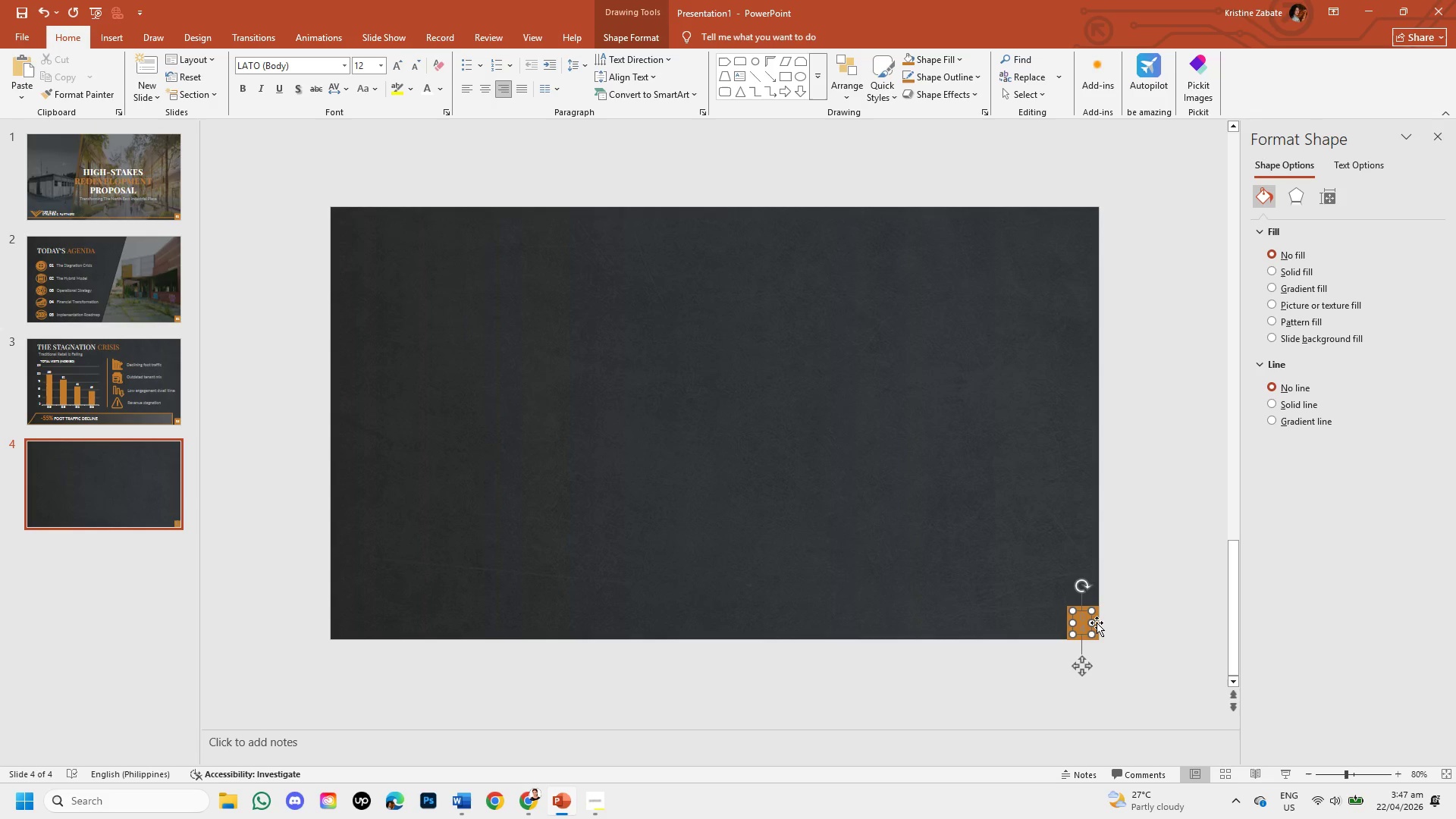 
left_click_drag(start_coordinate=[1094, 625], to_coordinate=[1102, 626])
 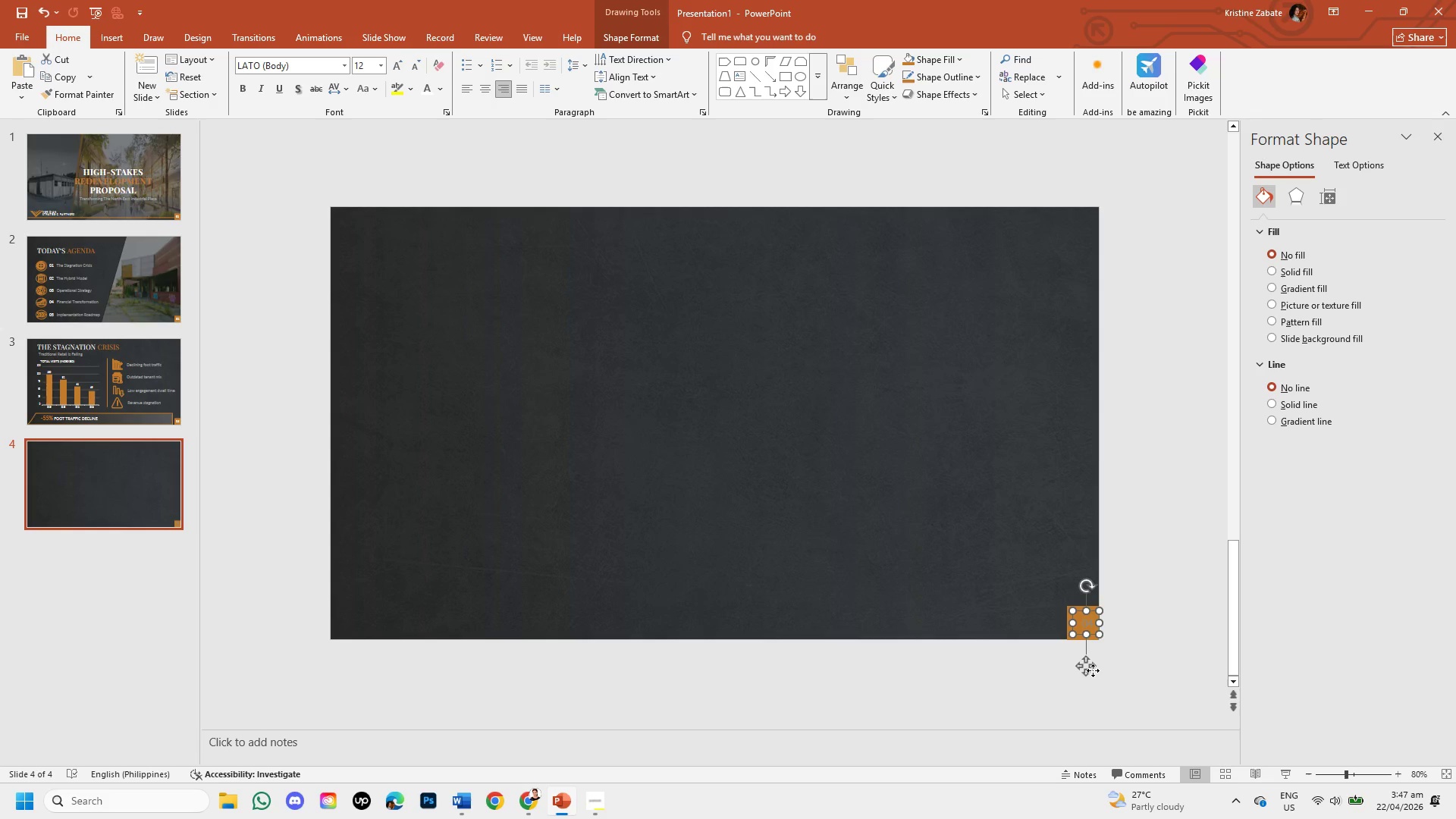 
left_click_drag(start_coordinate=[1092, 671], to_coordinate=[1087, 671])
 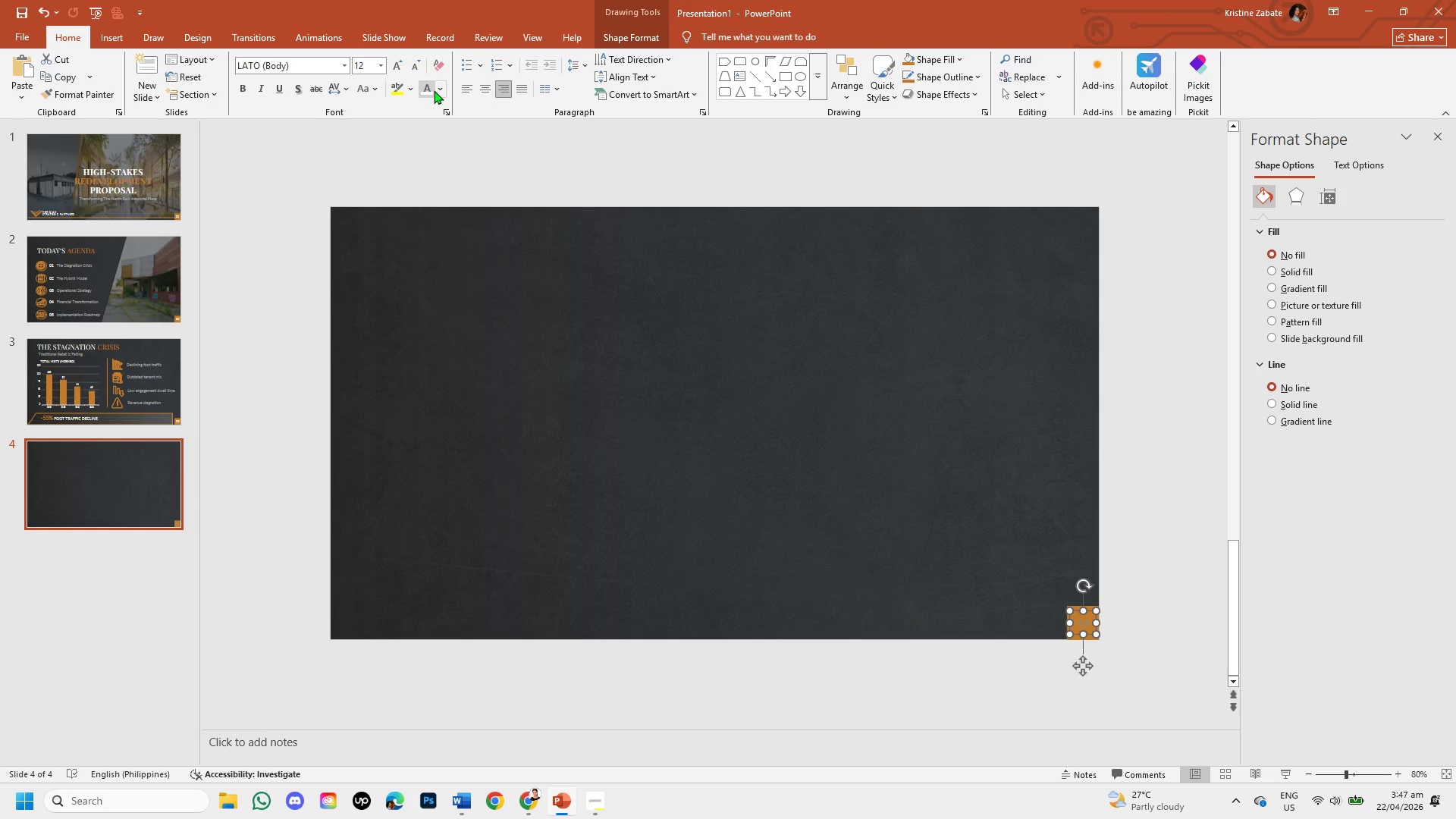 
left_click([430, 91])
 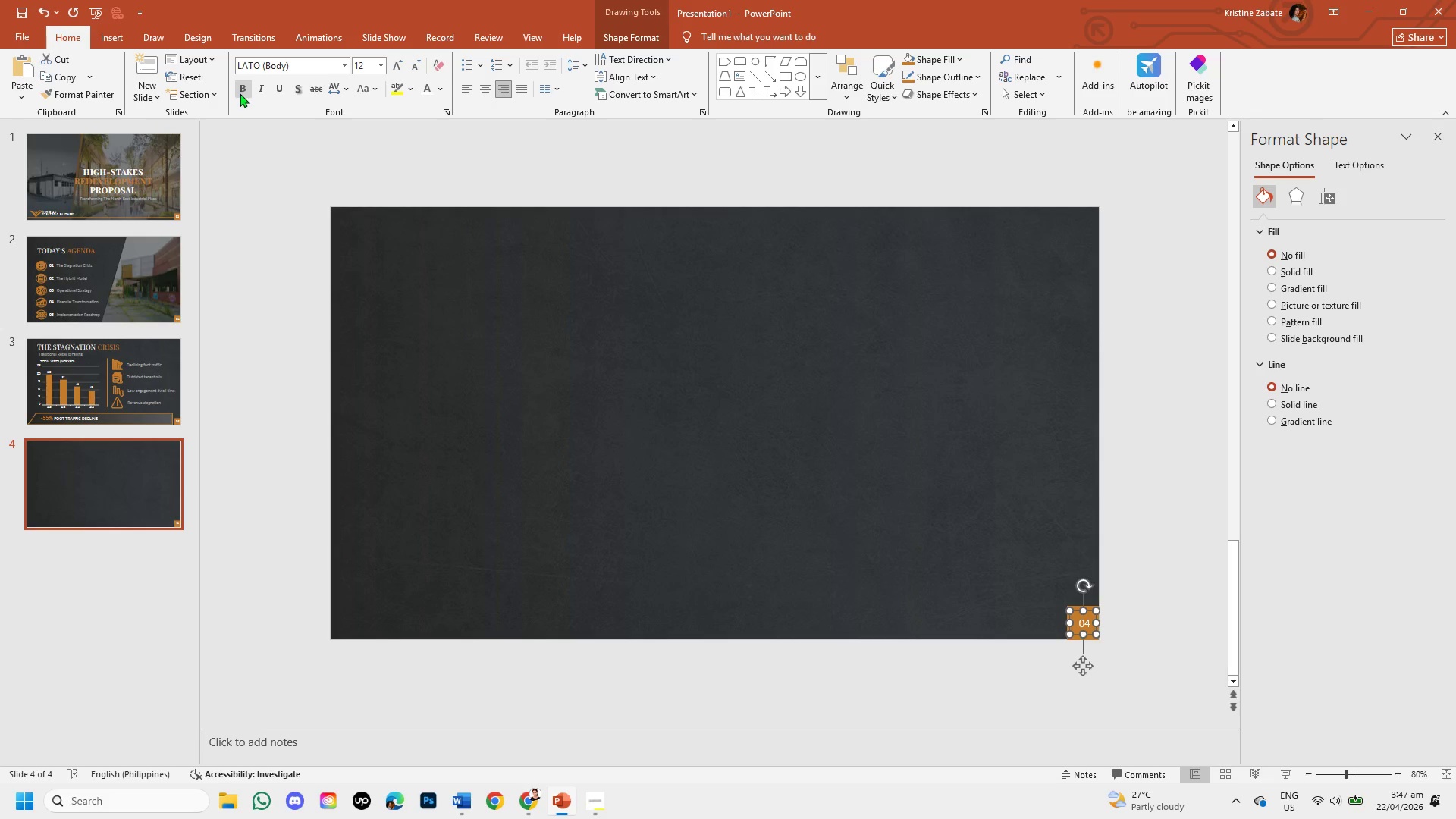 
left_click([163, 298])
 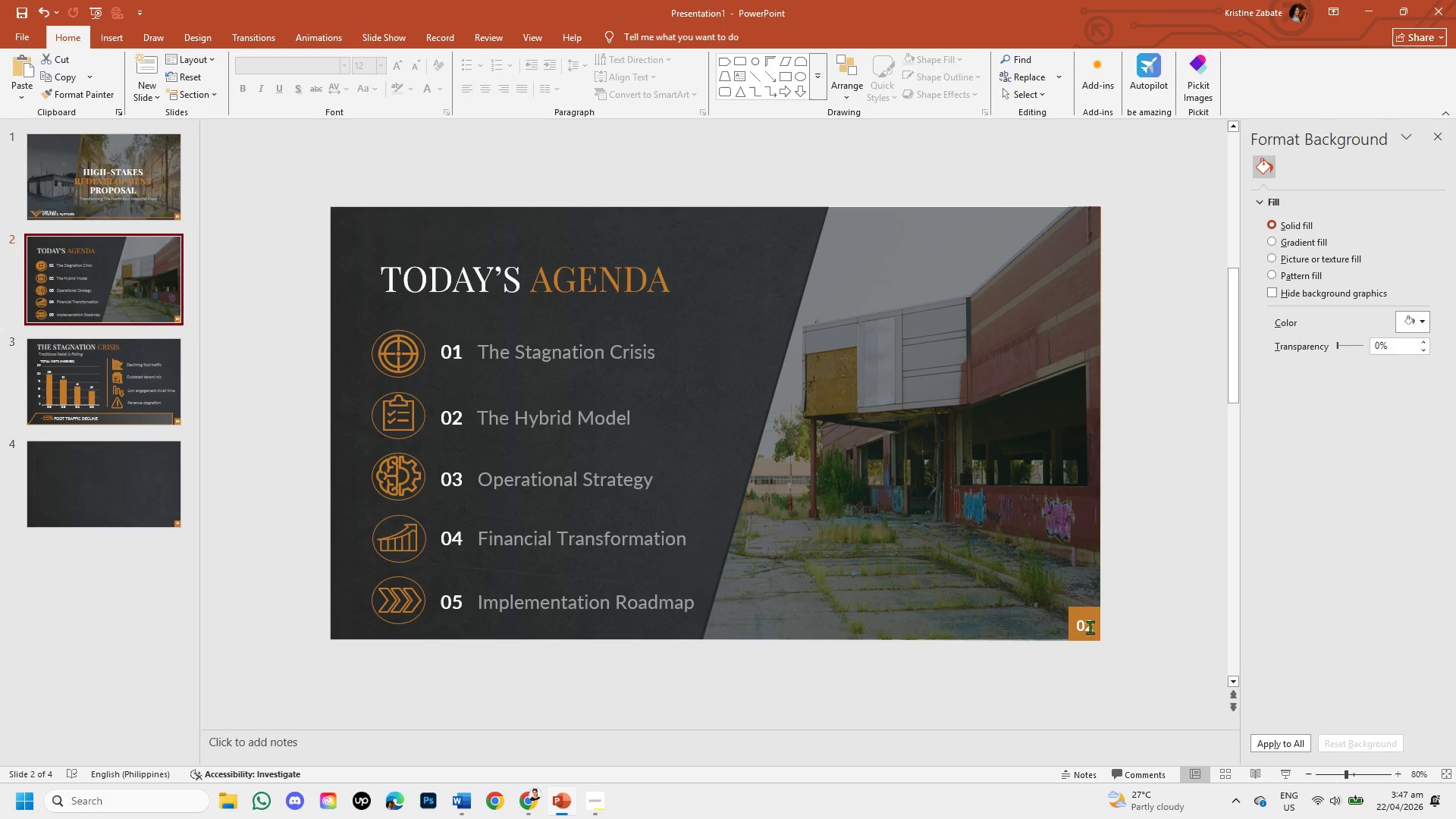 
left_click([1088, 627])
 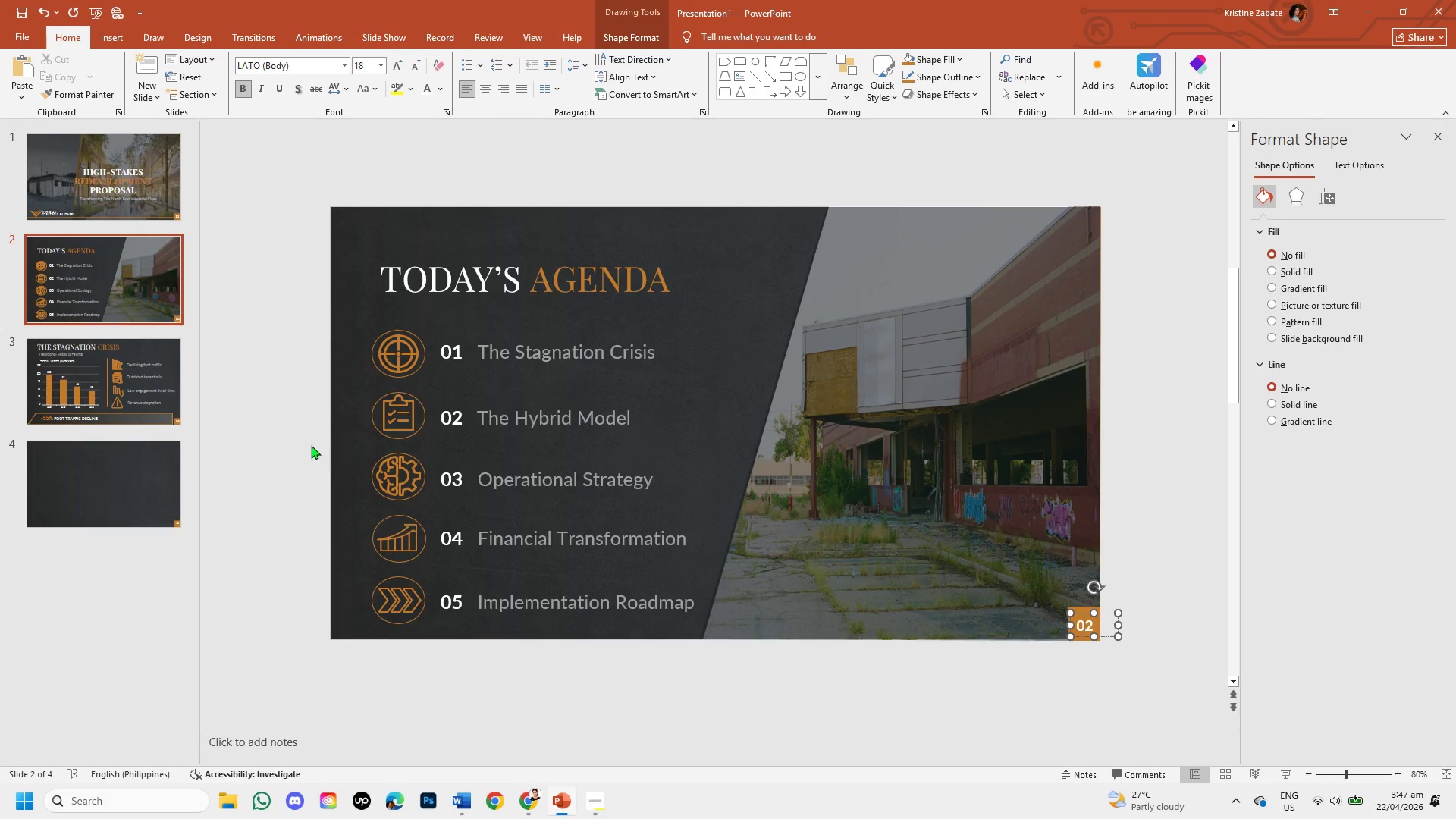 
left_click([157, 389])
 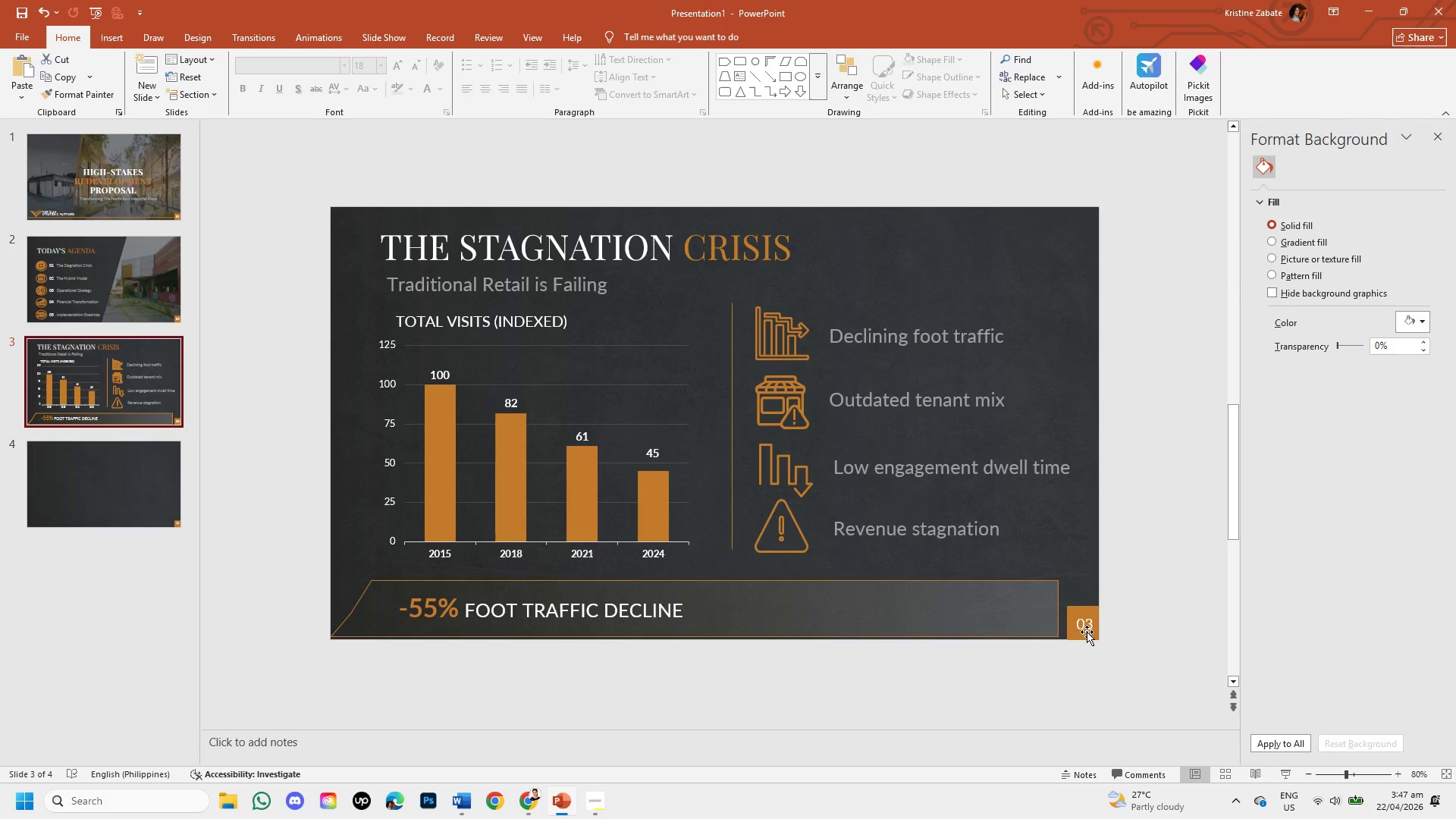 
left_click([1087, 626])
 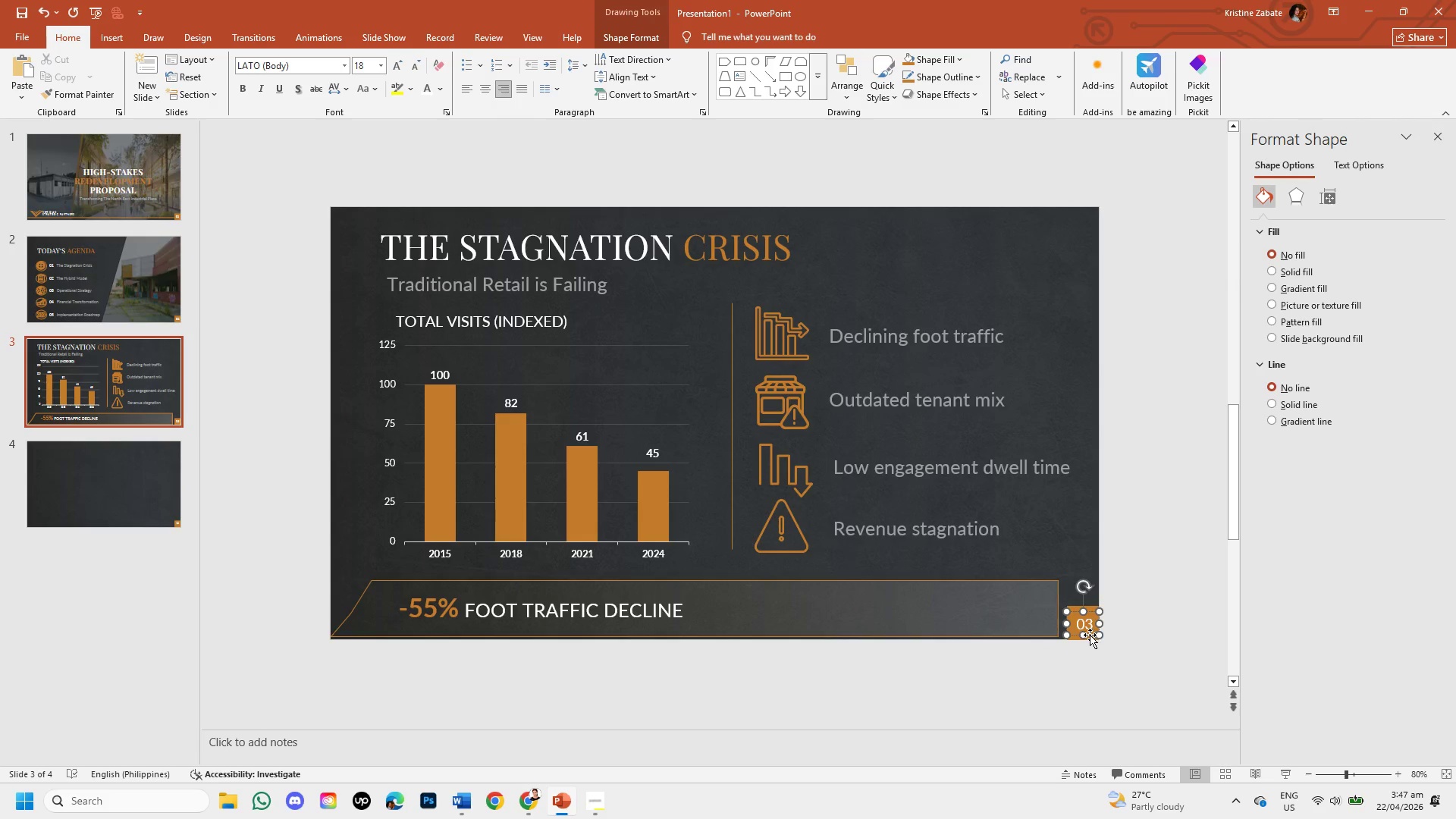 
left_click([1088, 634])
 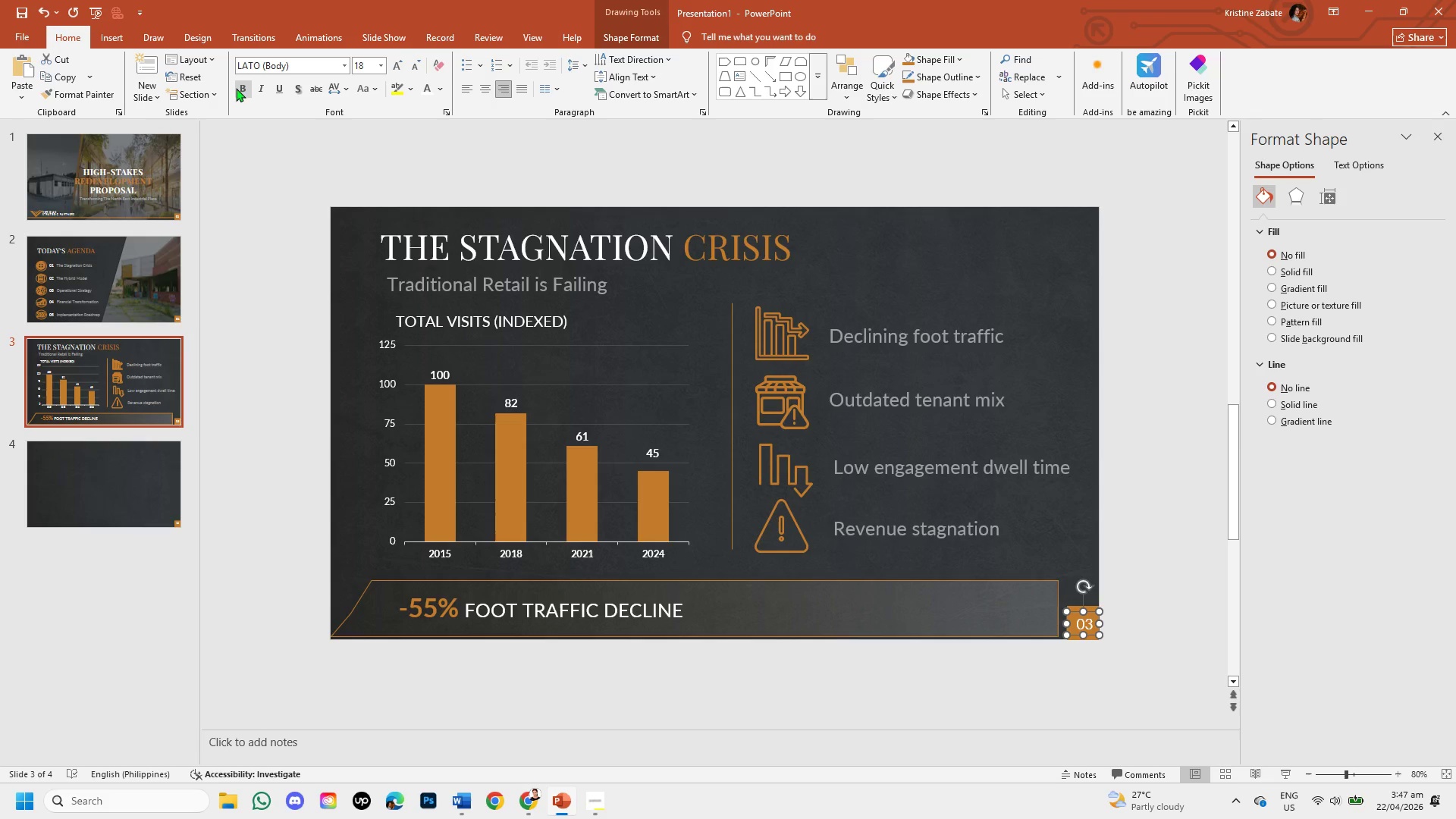 
left_click([237, 87])
 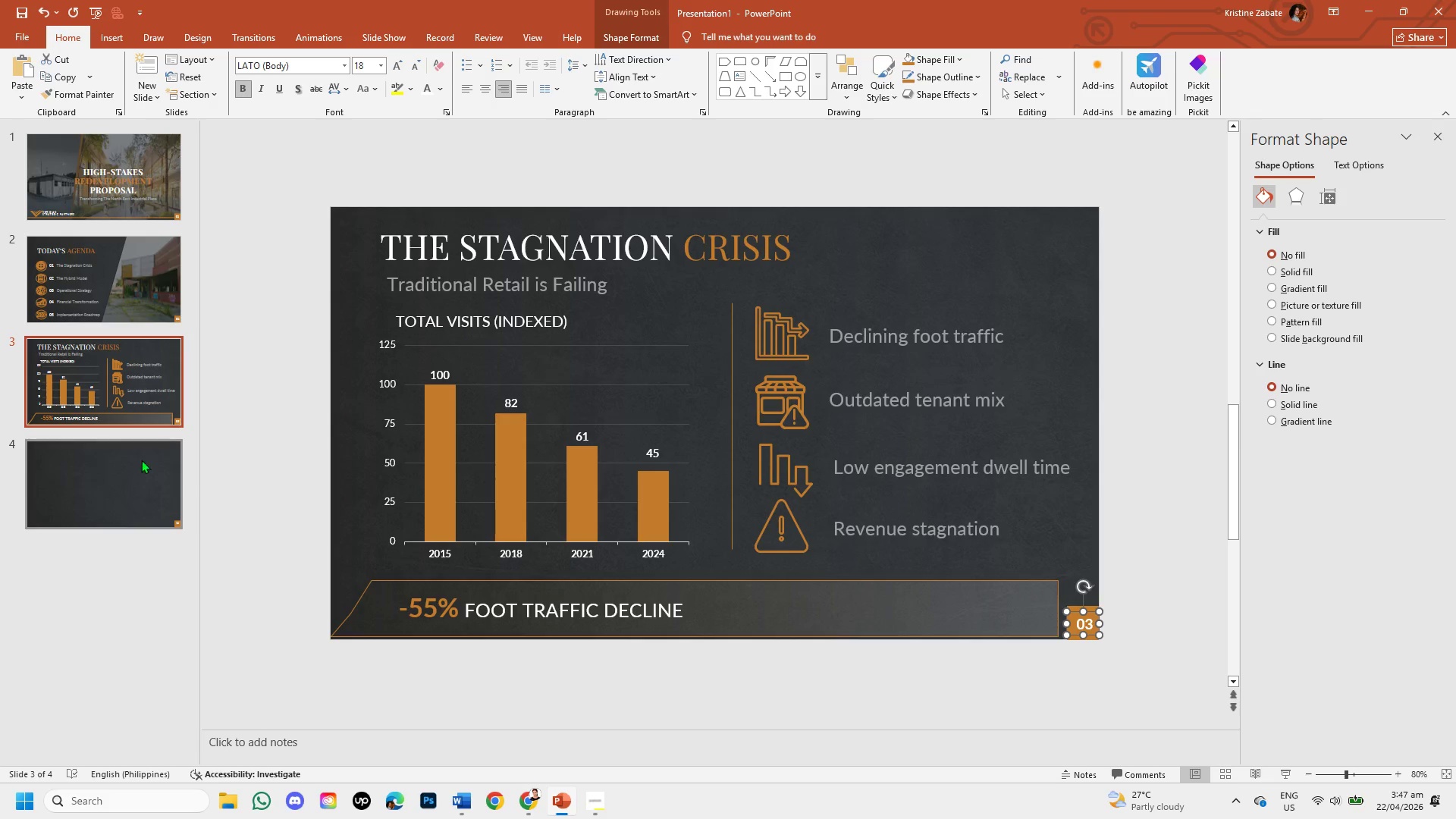 
left_click([140, 472])
 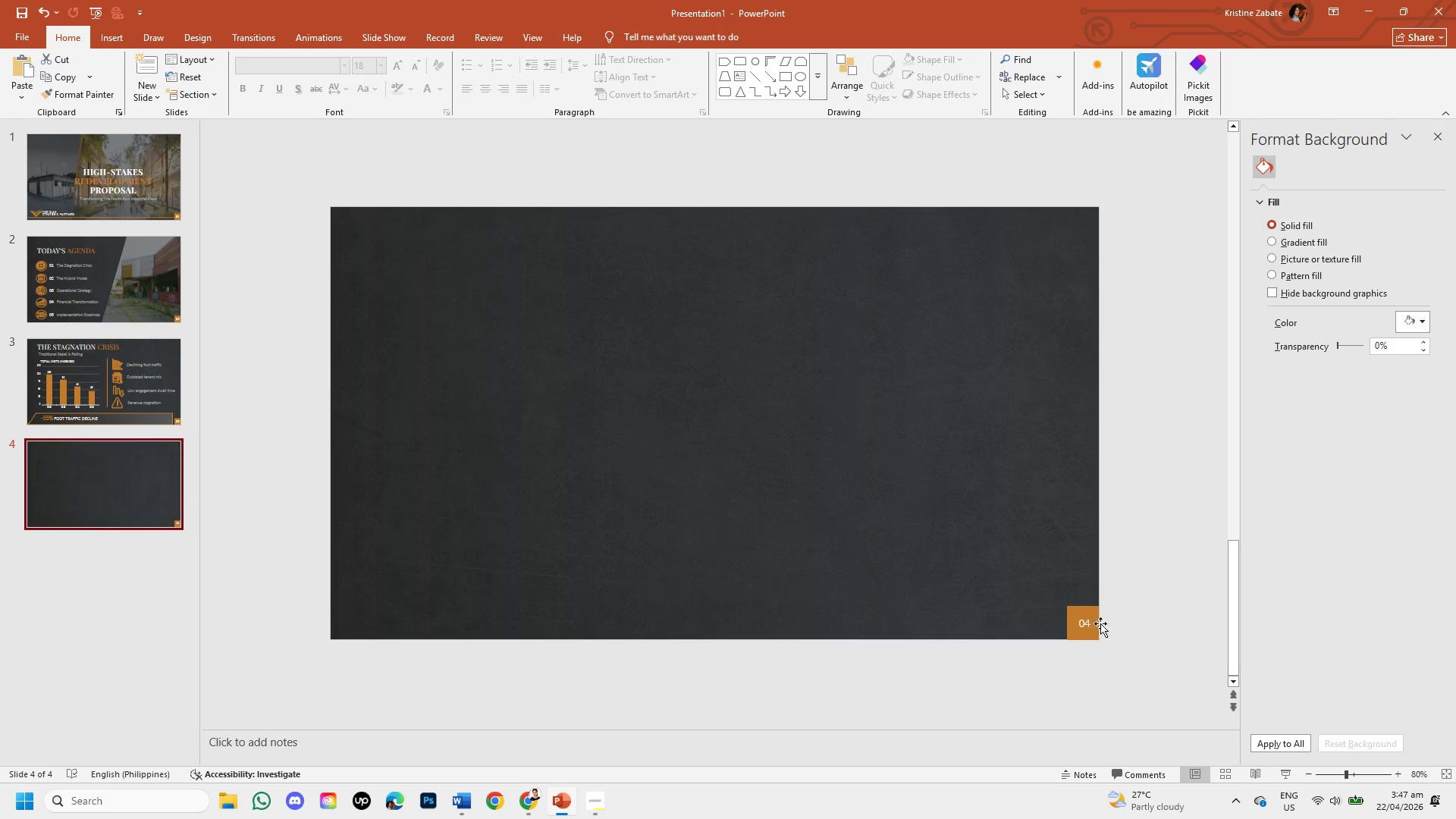 
left_click([1080, 623])
 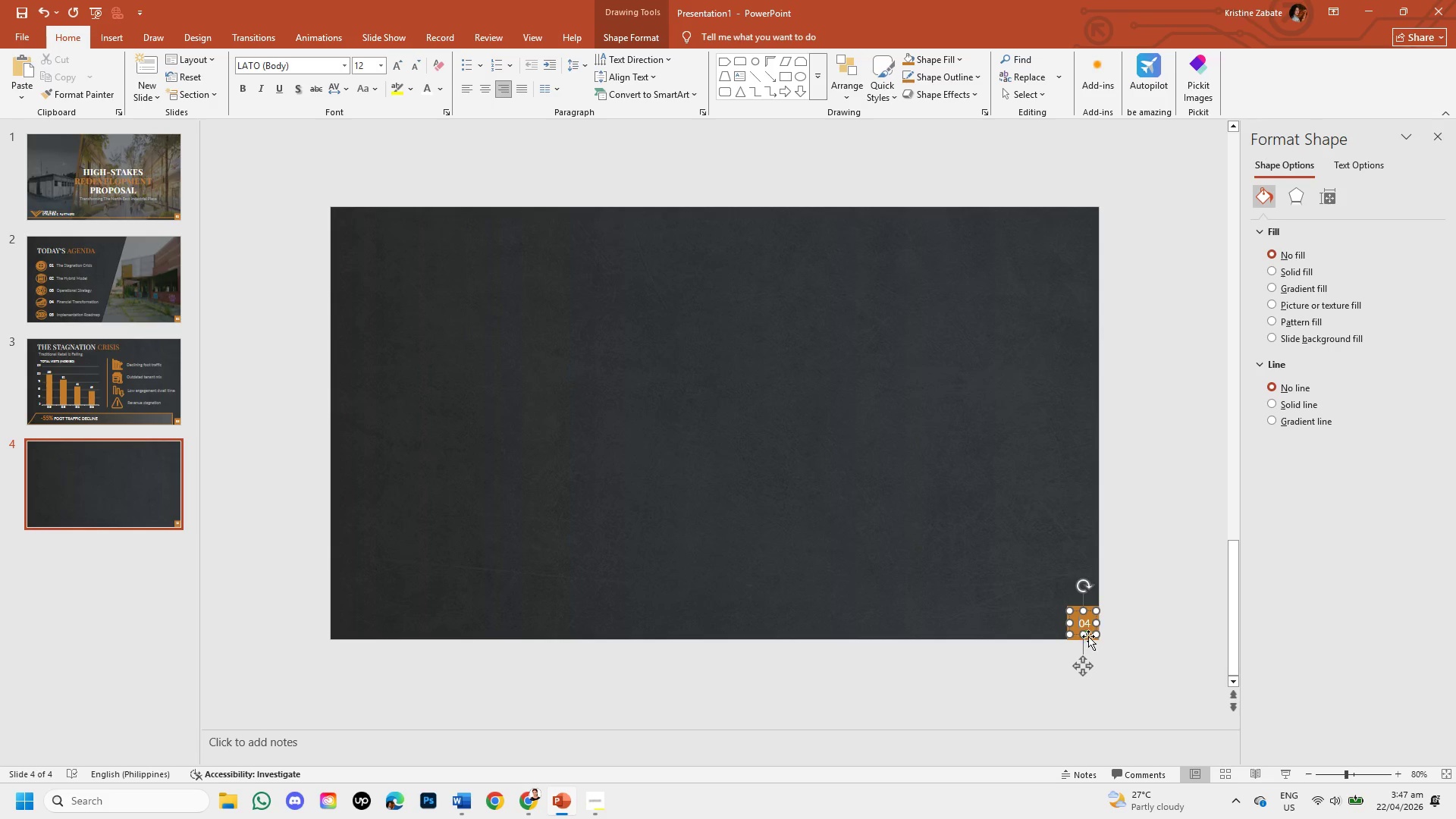 
left_click([1089, 636])
 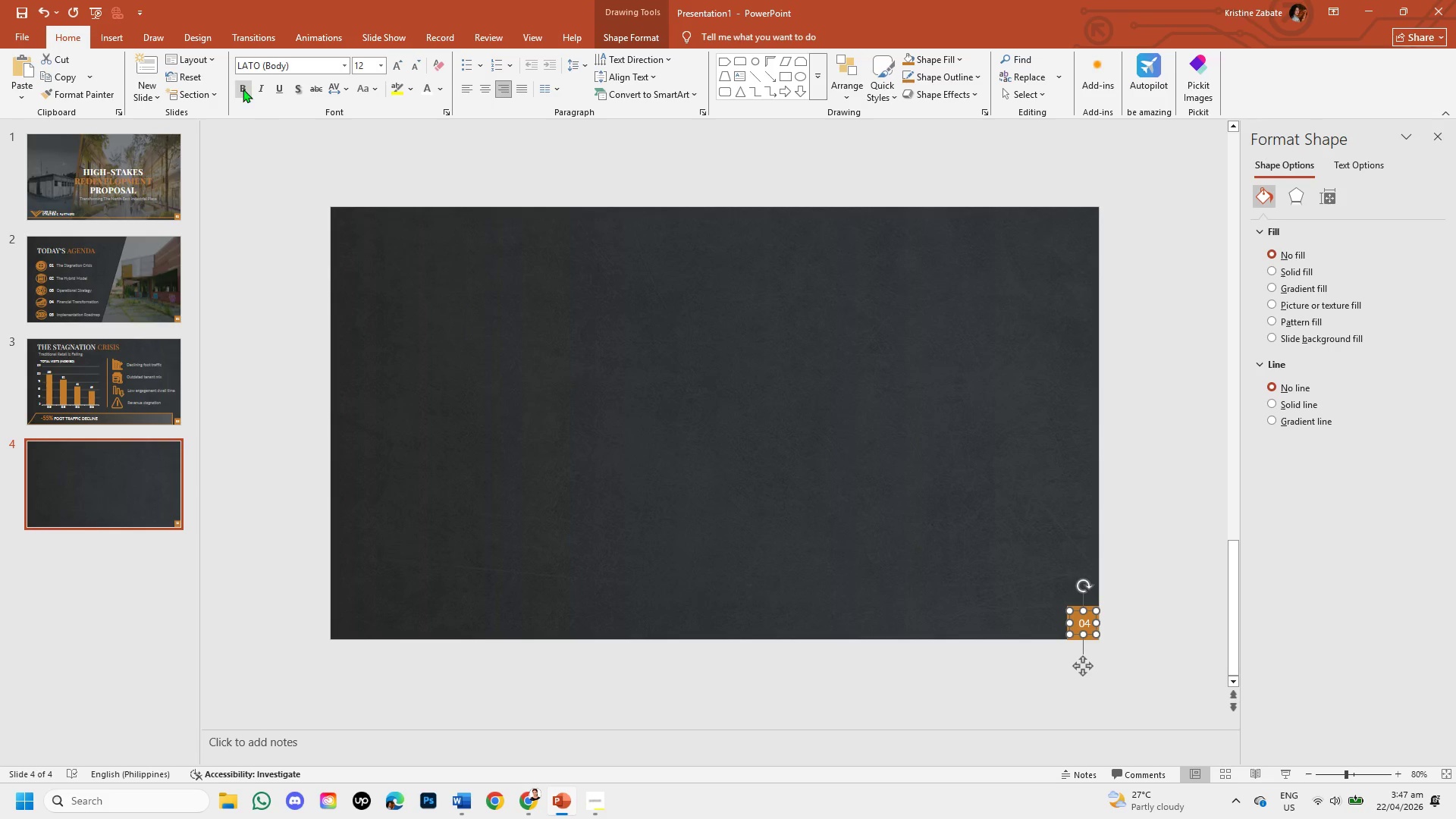 
left_click([243, 89])
 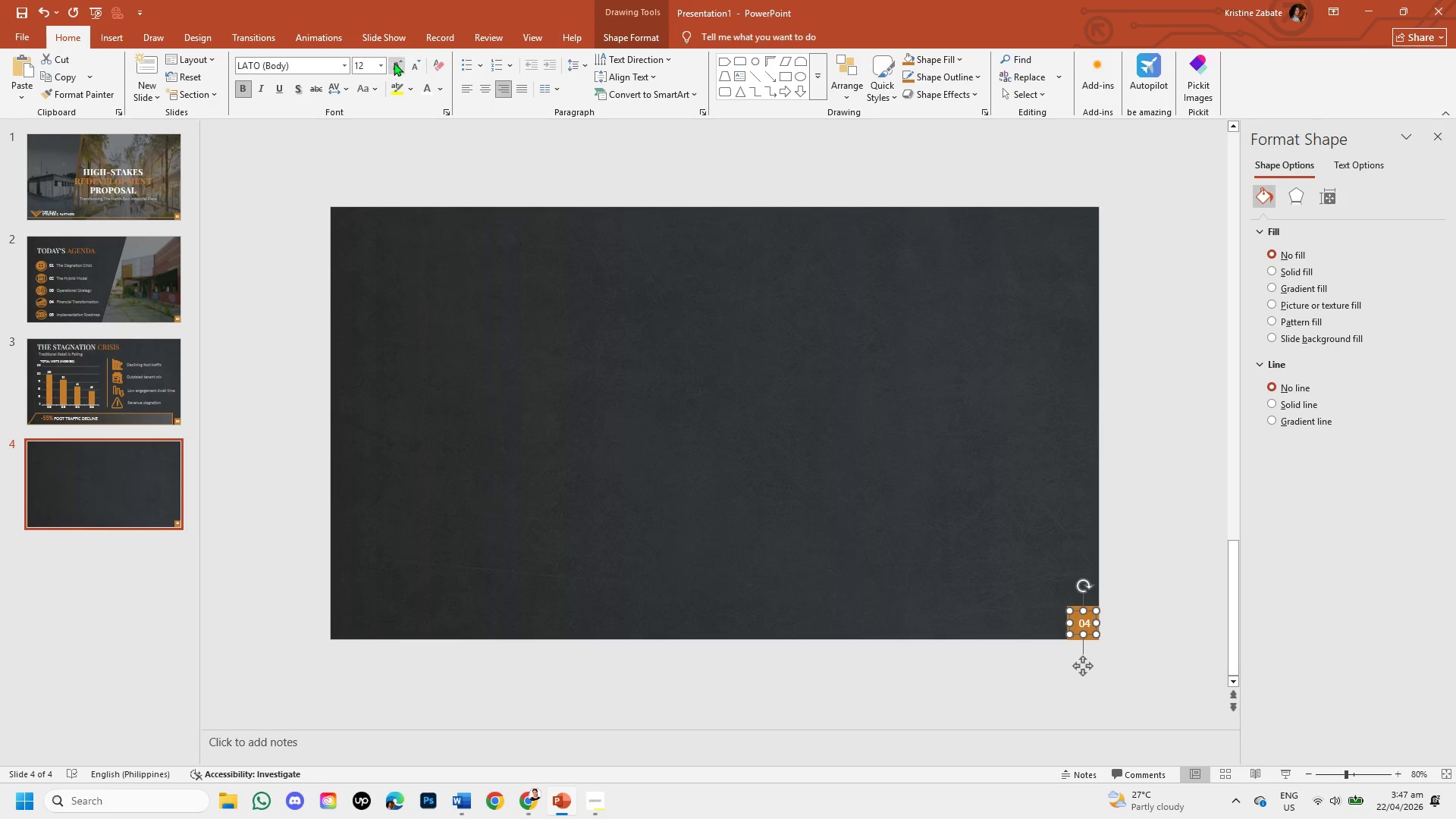 
left_click([394, 62])
 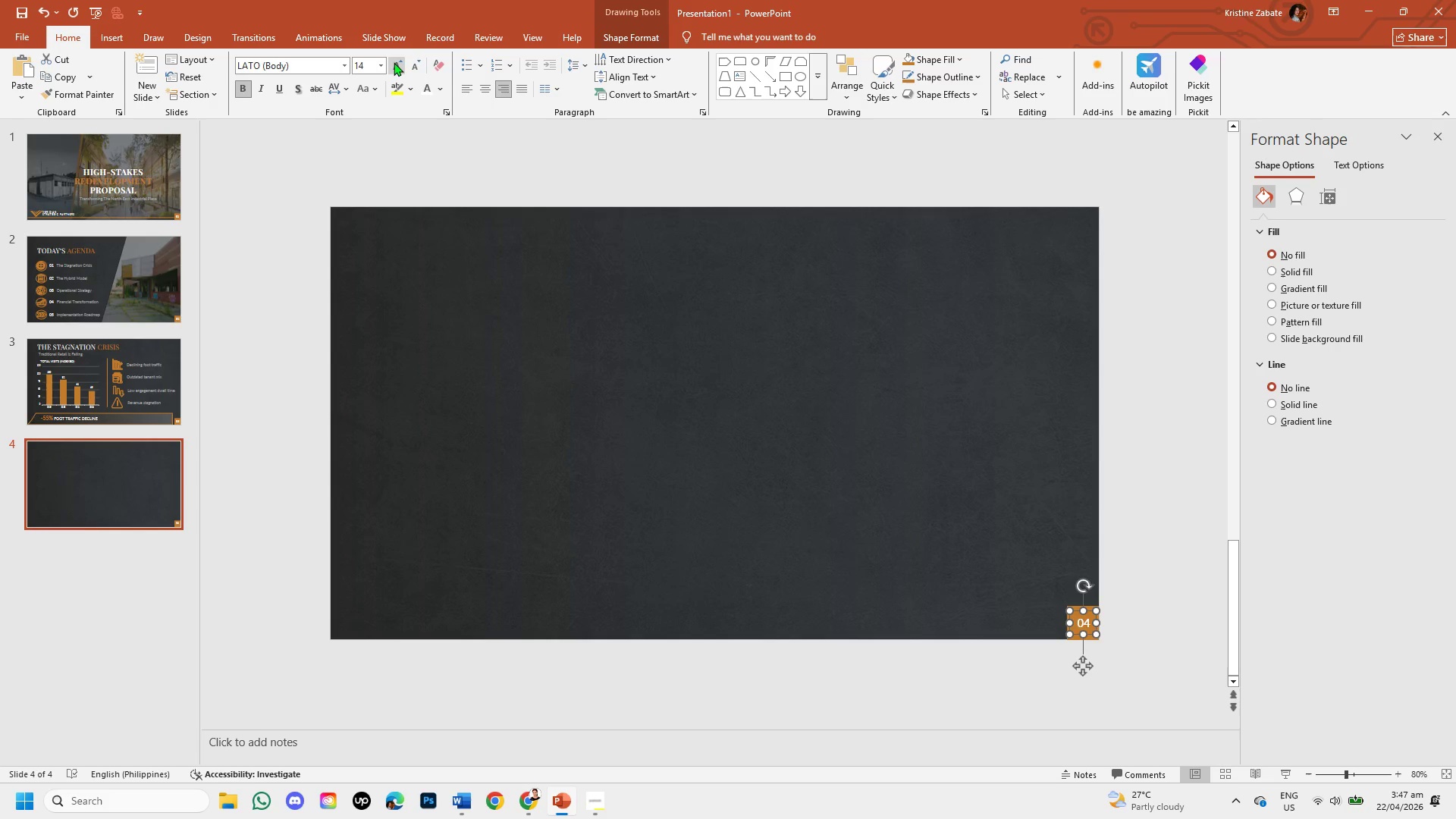 
left_click([394, 62])
 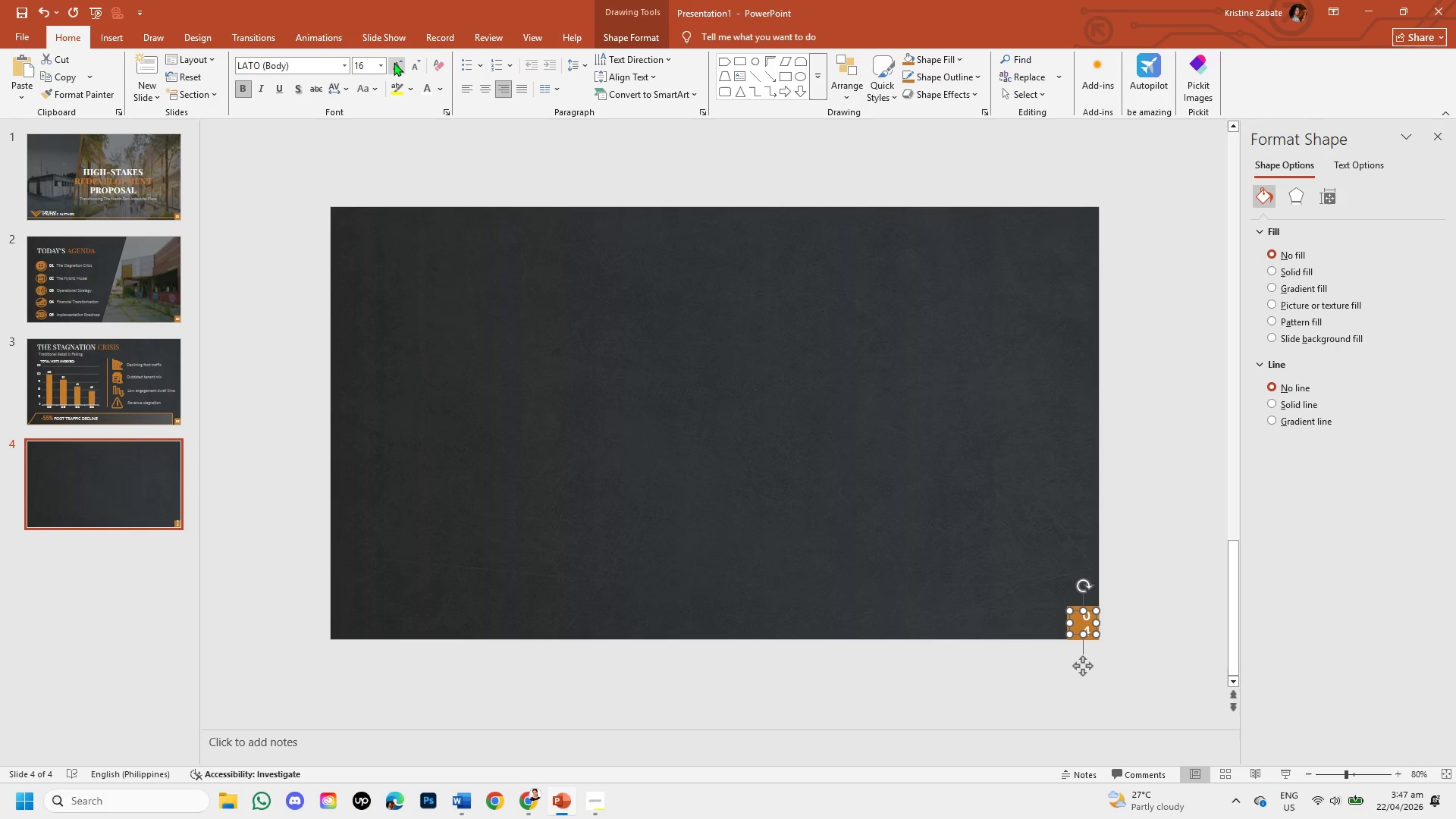 
left_click([394, 62])
 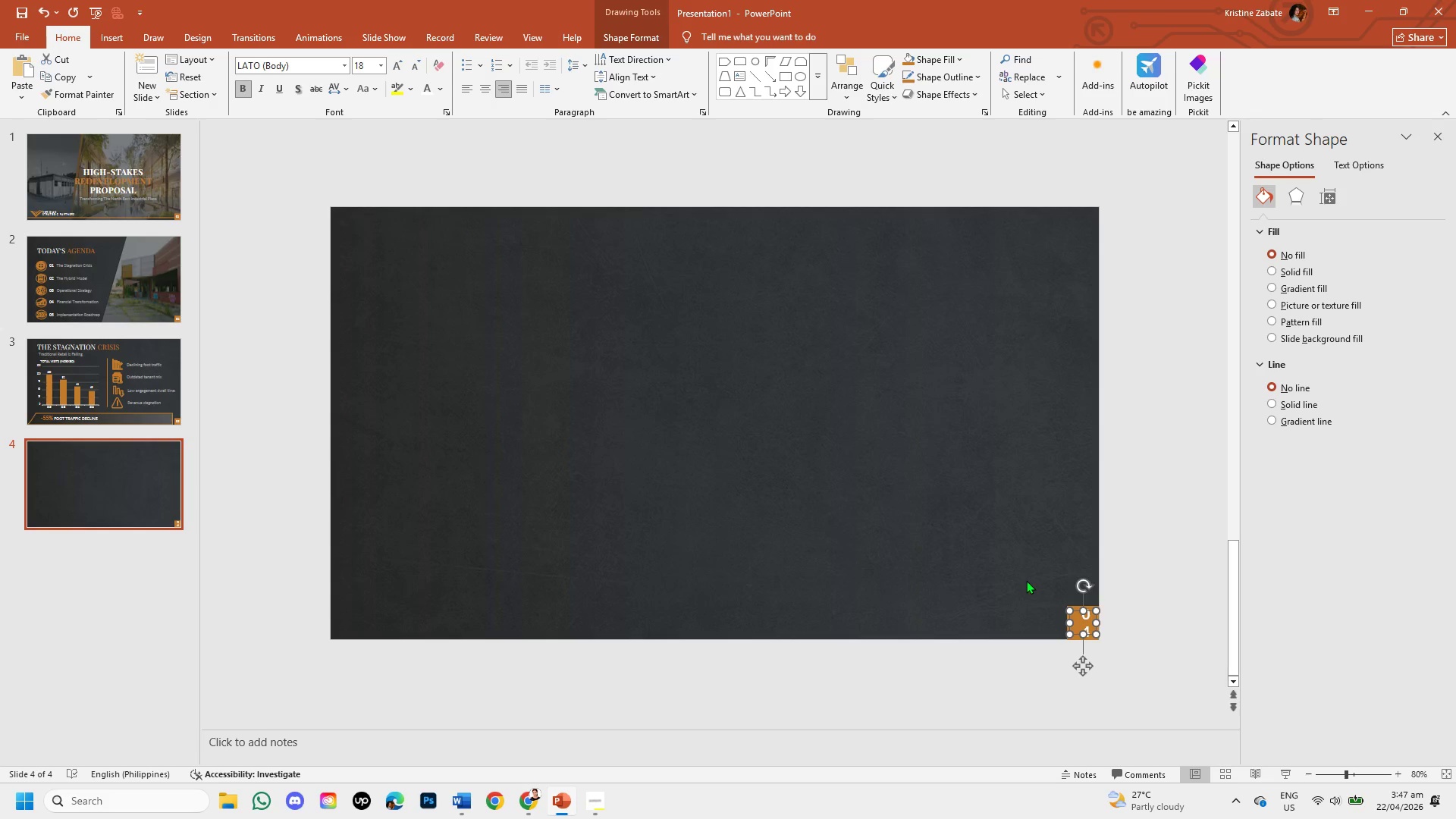 
left_click_drag(start_coordinate=[1067, 621], to_coordinate=[1062, 623])
 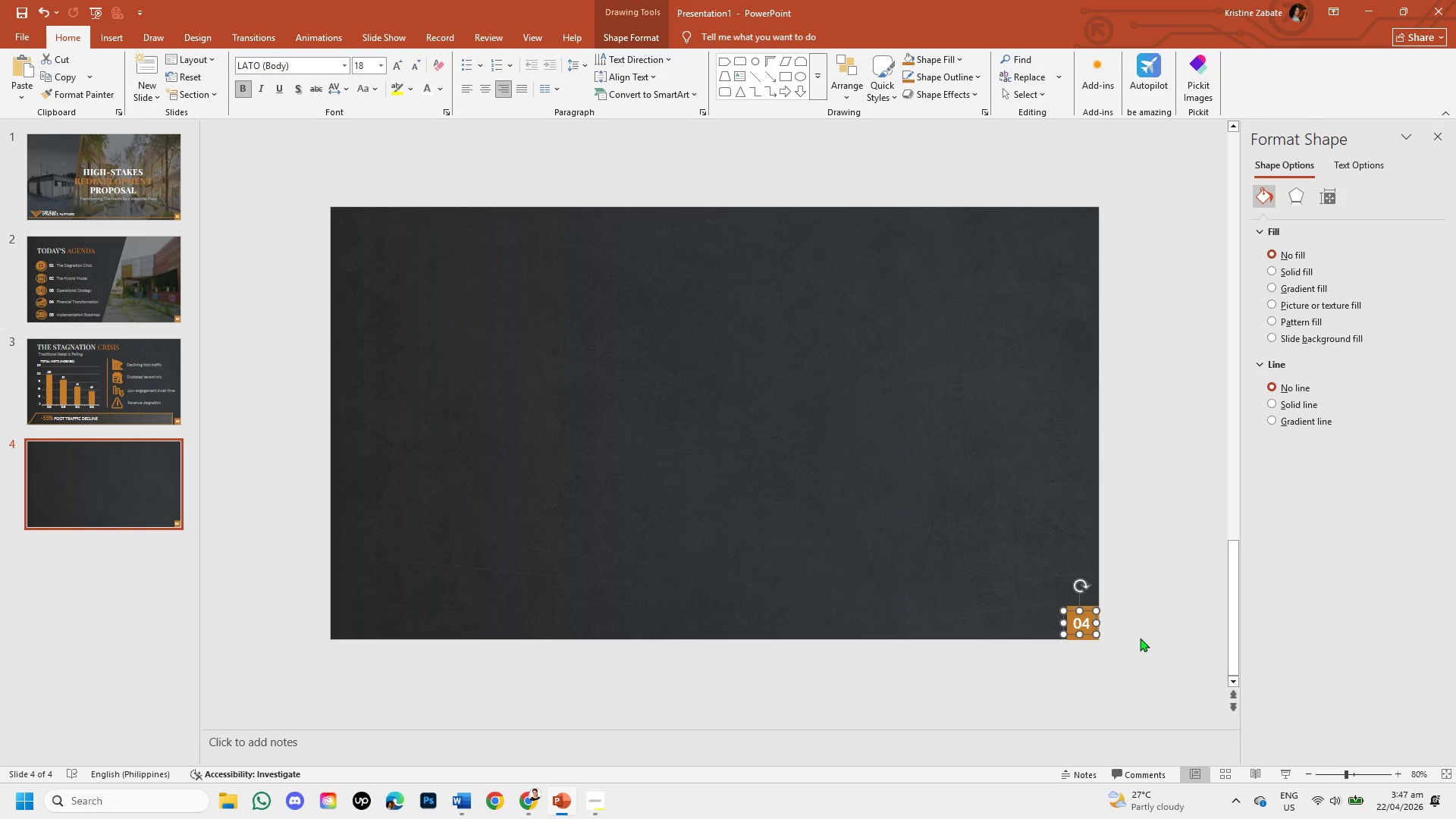 
left_click([1140, 638])
 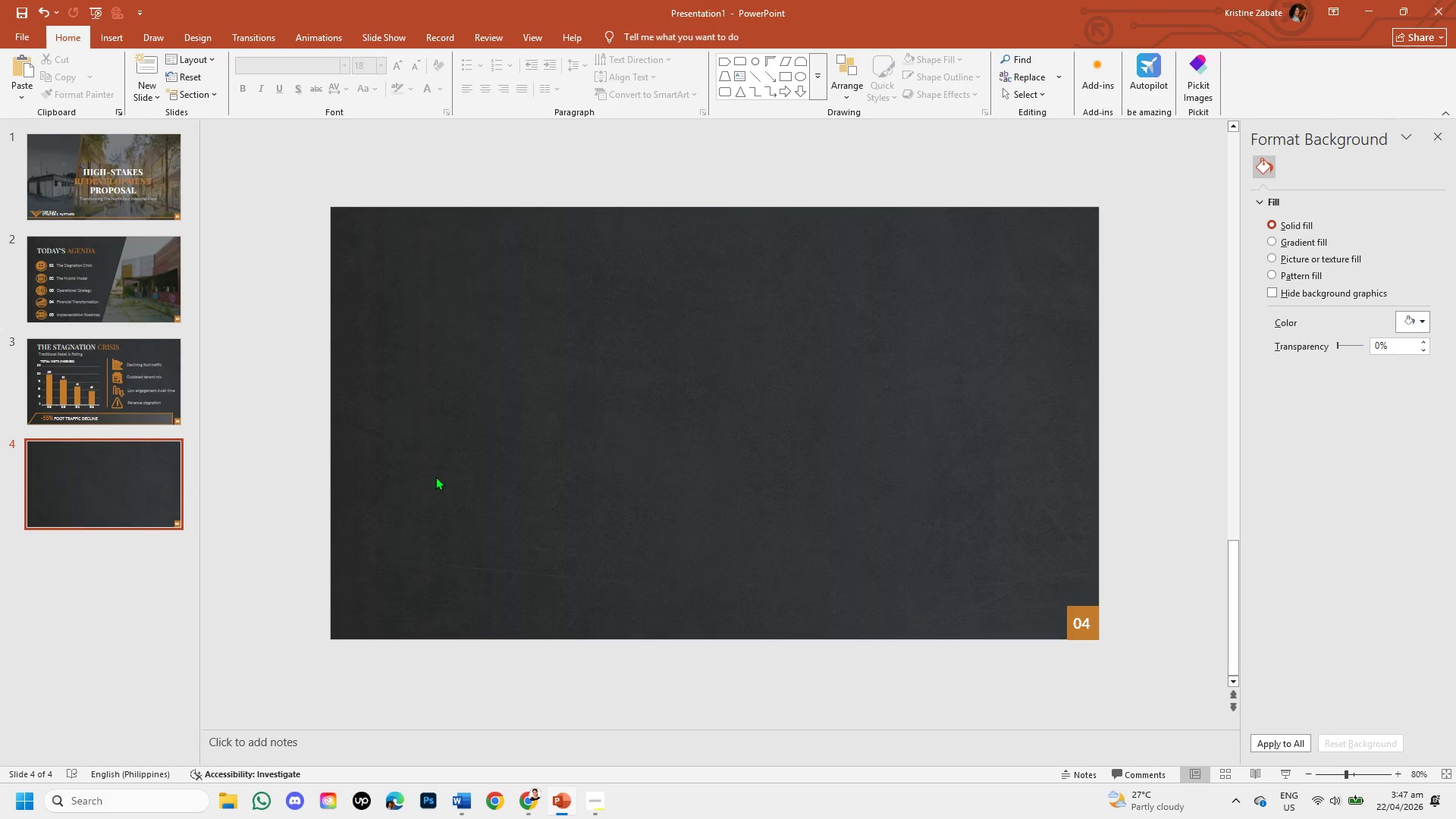 
wait(13.38)
 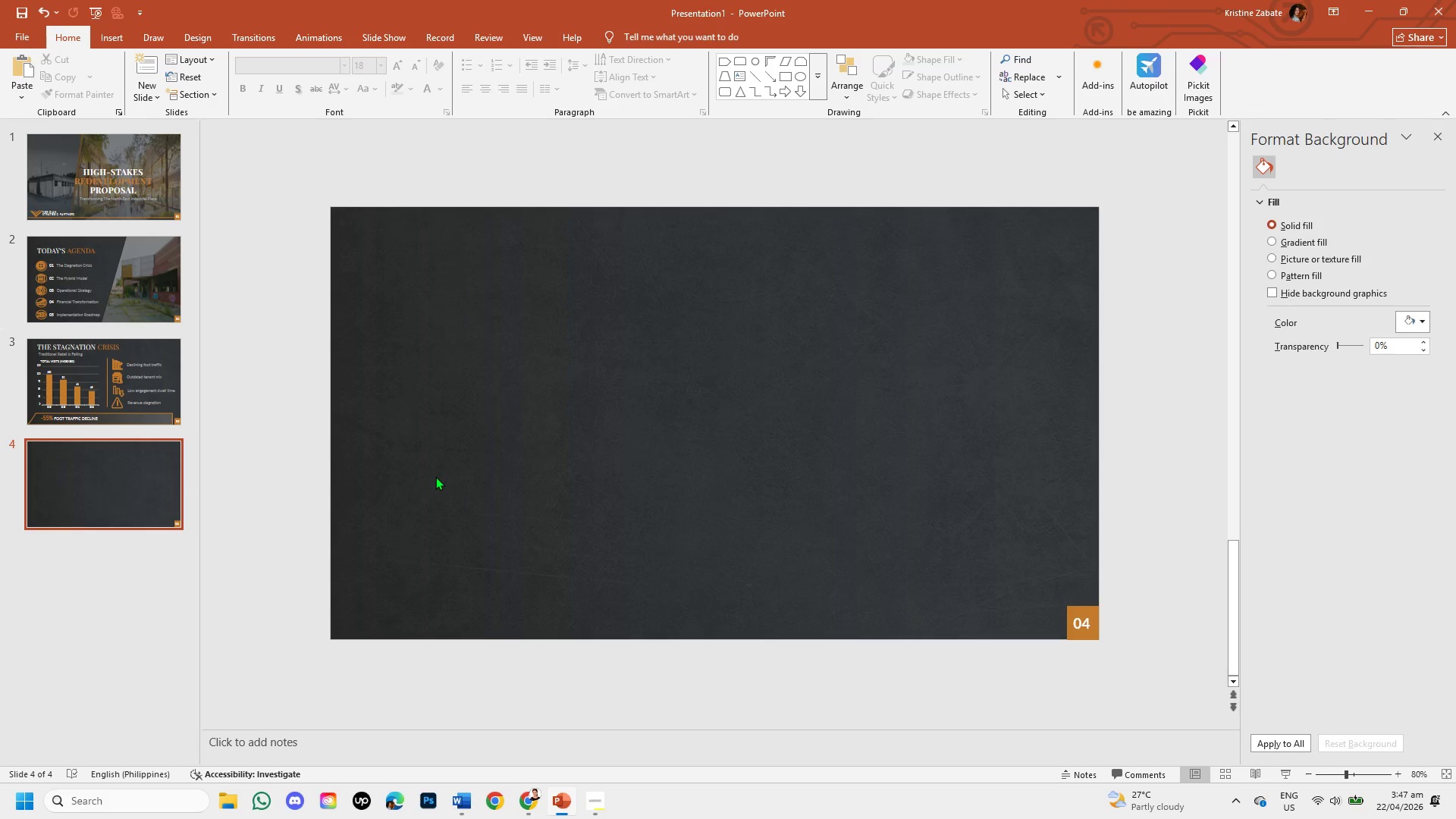 
left_click([484, 397])
 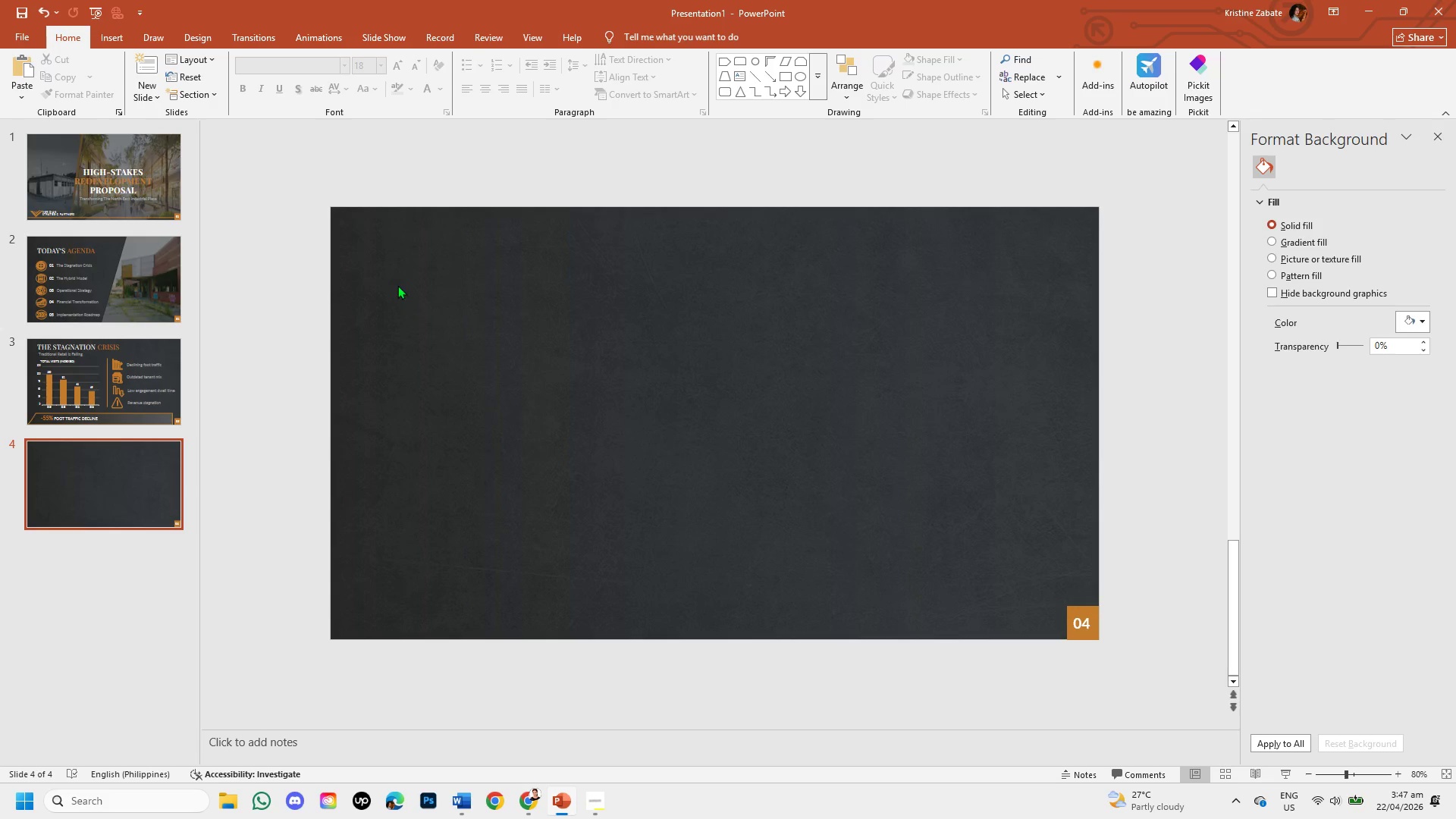 
left_click([396, 268])
 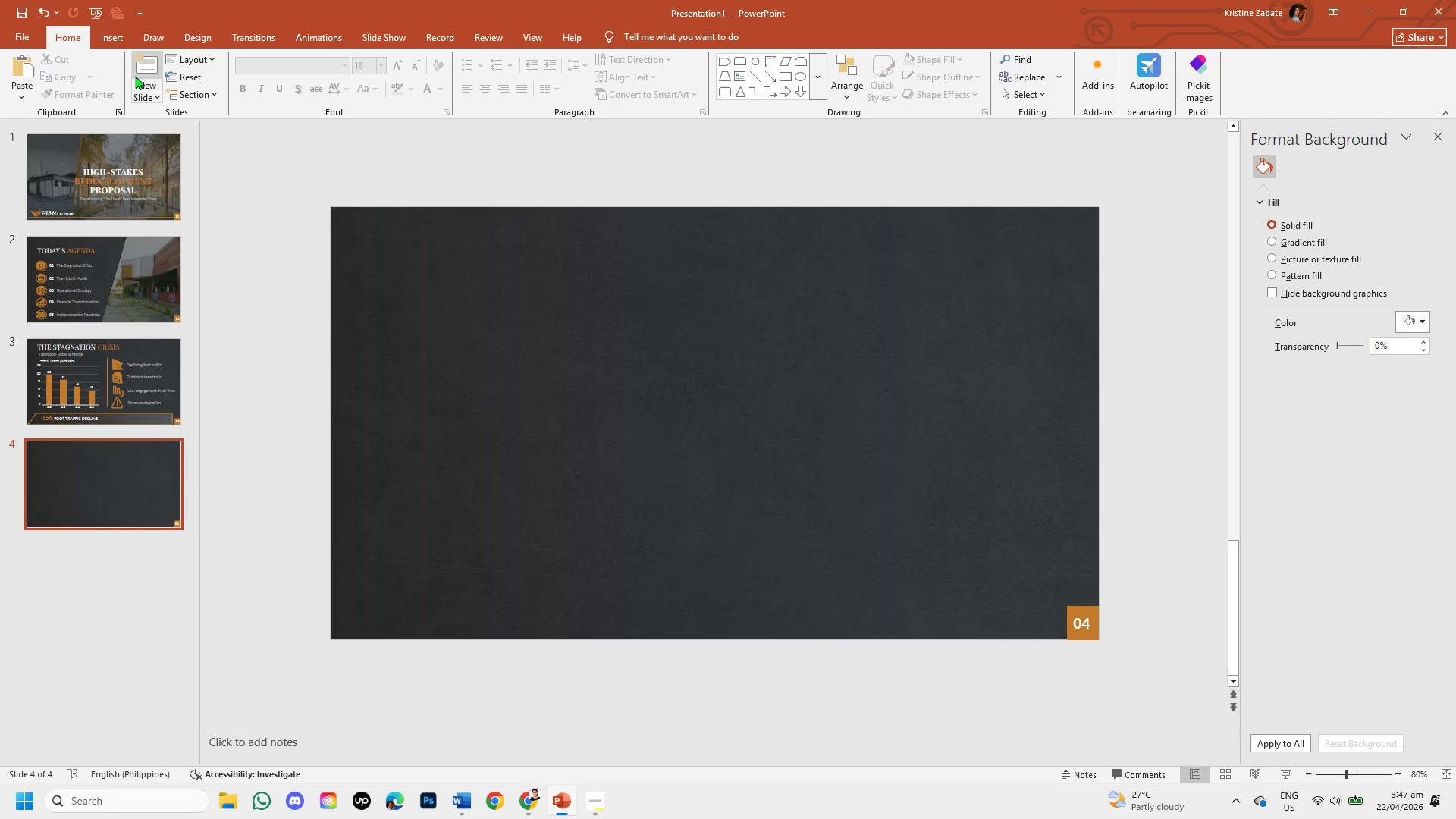 
left_click([142, 90])
 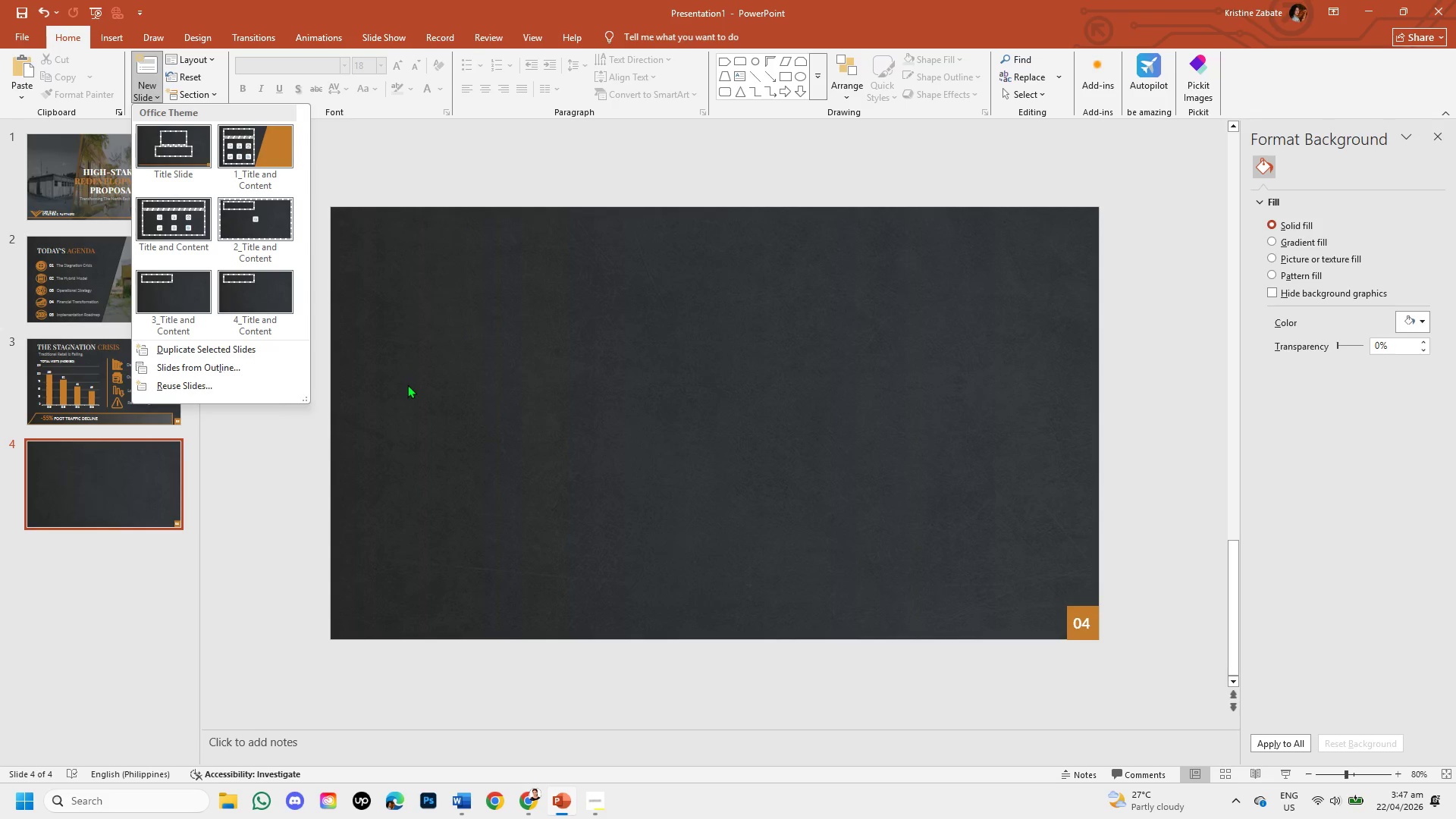 
left_click([278, 305])
 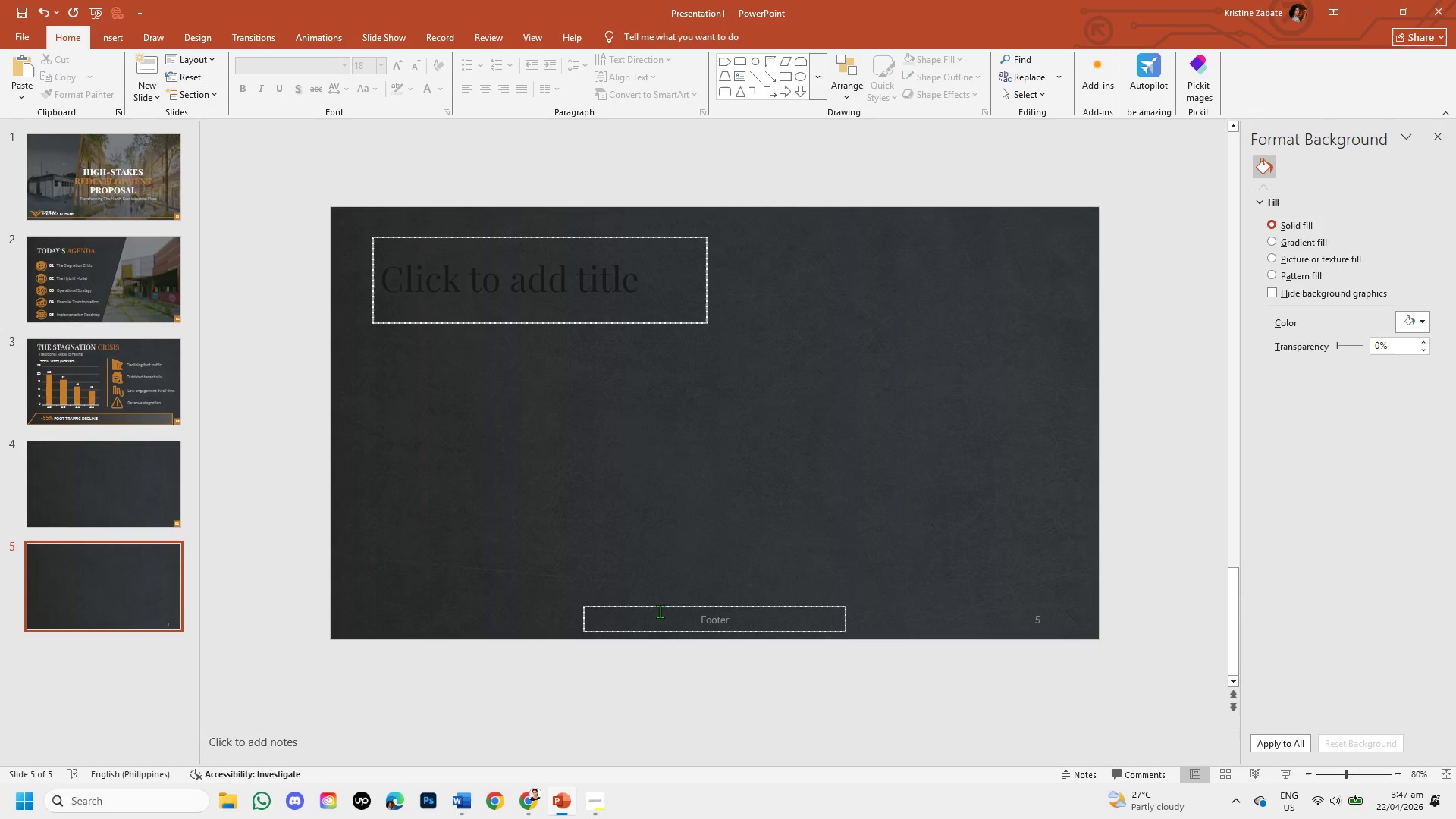 
left_click([104, 493])
 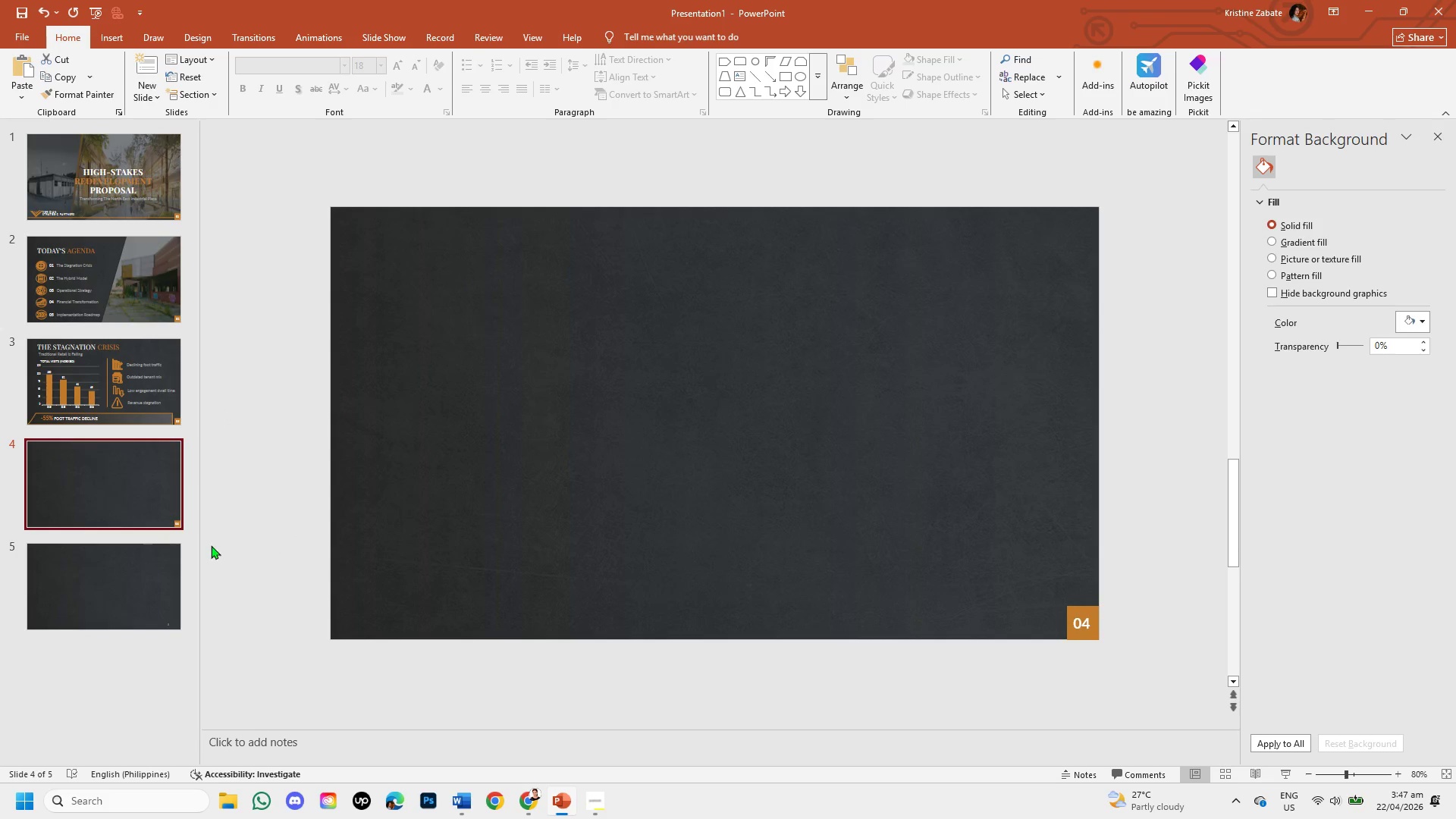 
left_click([139, 540])
 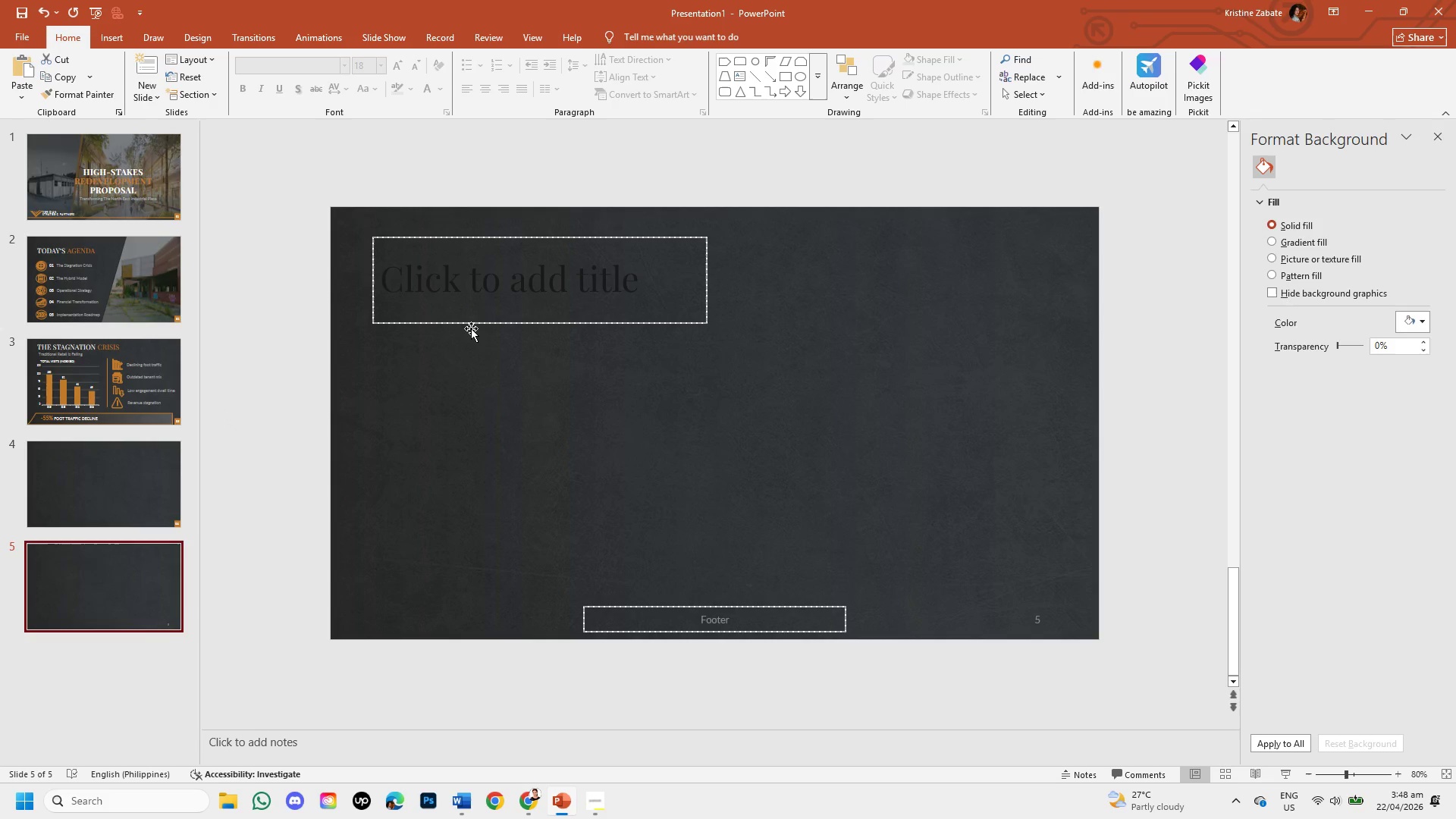 
left_click([472, 327])
 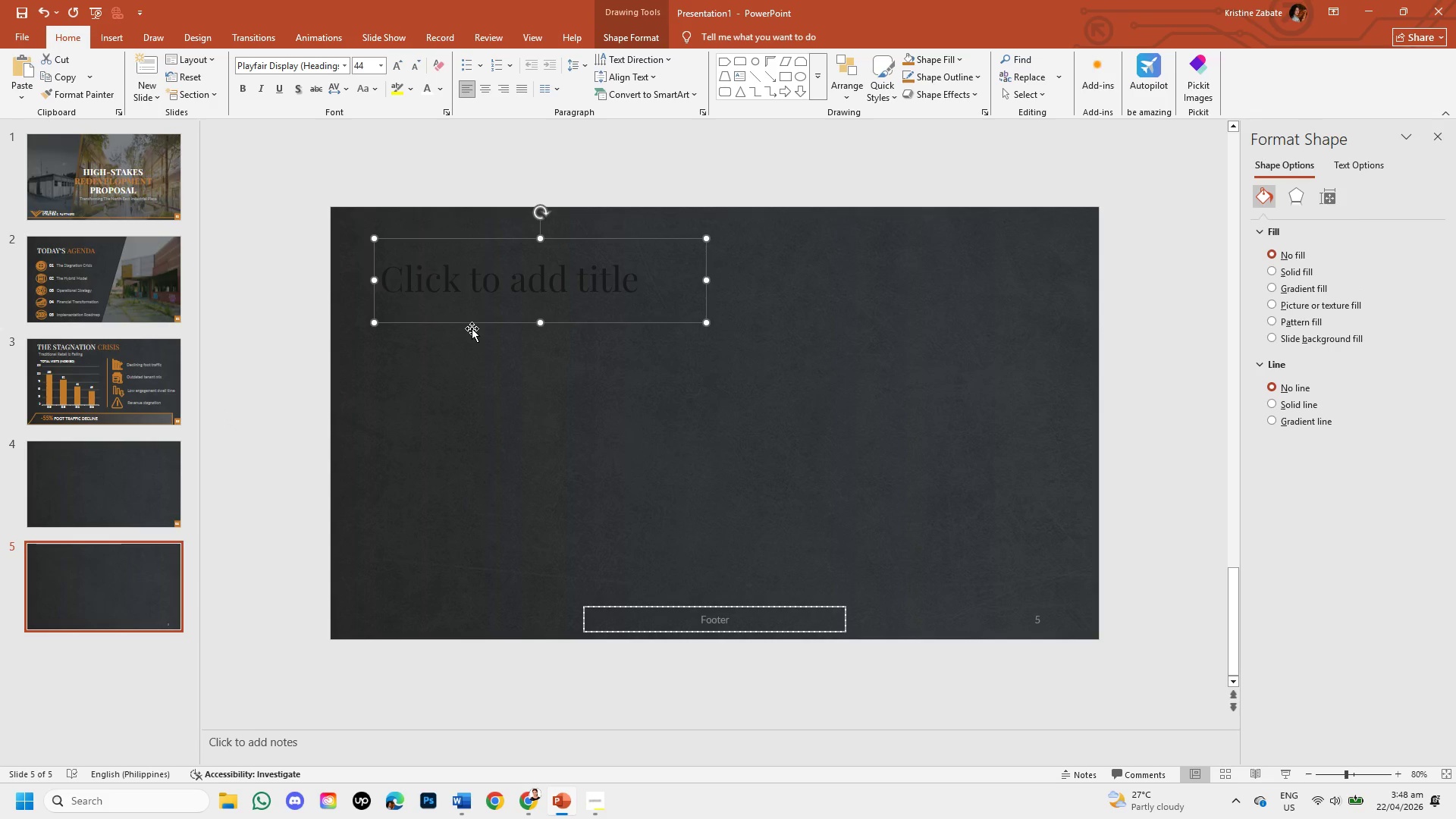 
key(Control+C)
 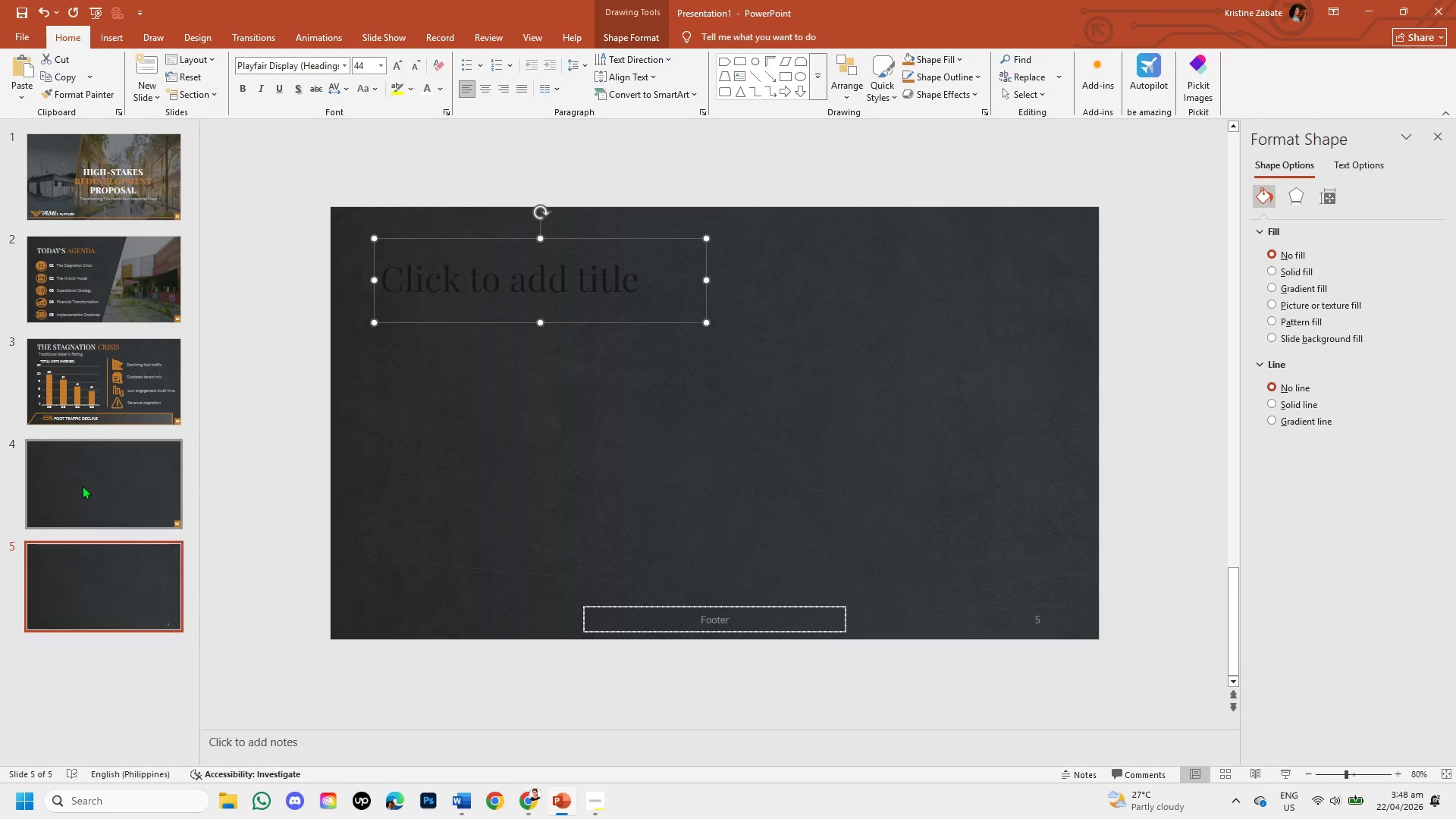 
left_click([82, 485])
 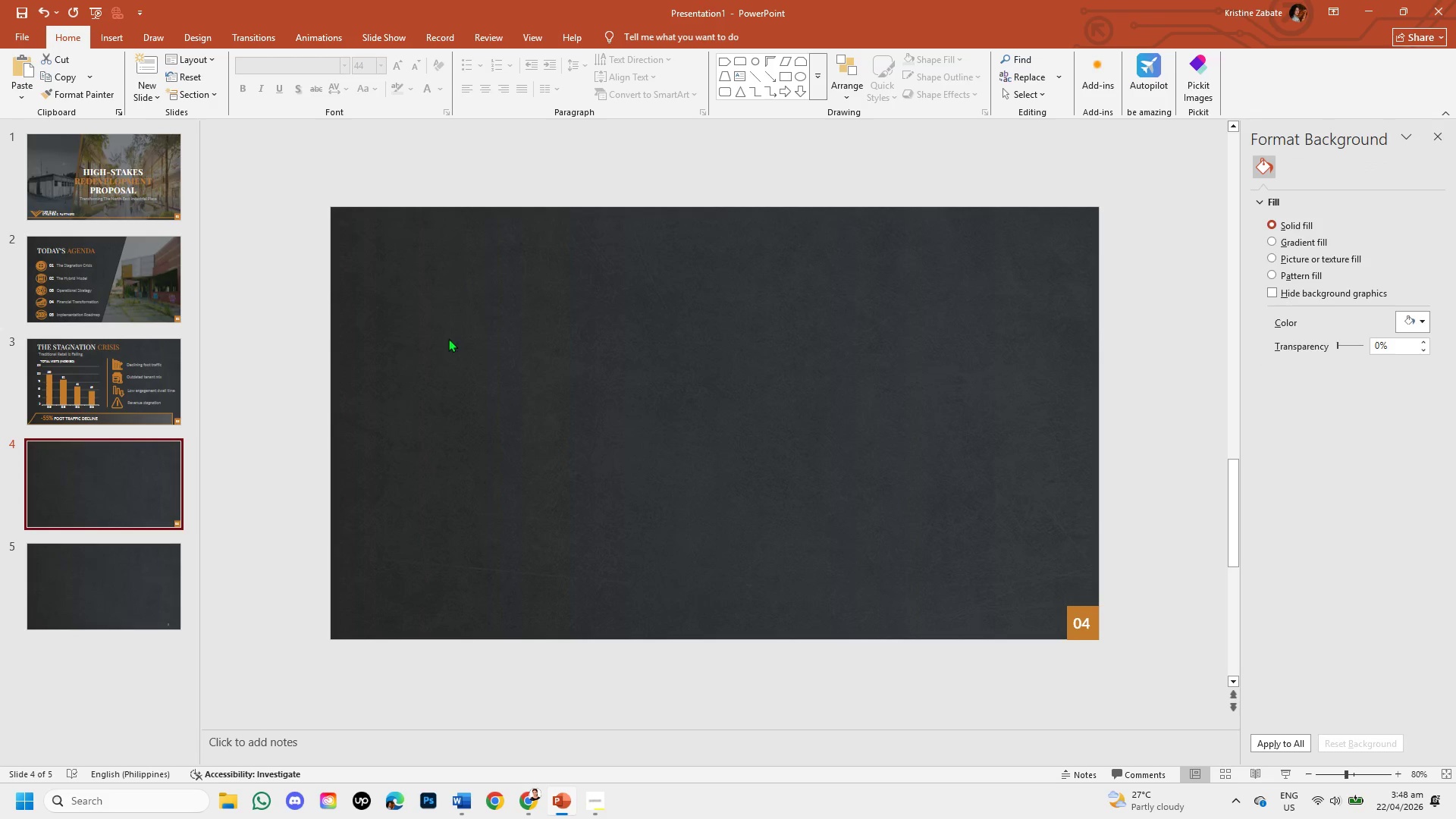 
key(Control+V)
 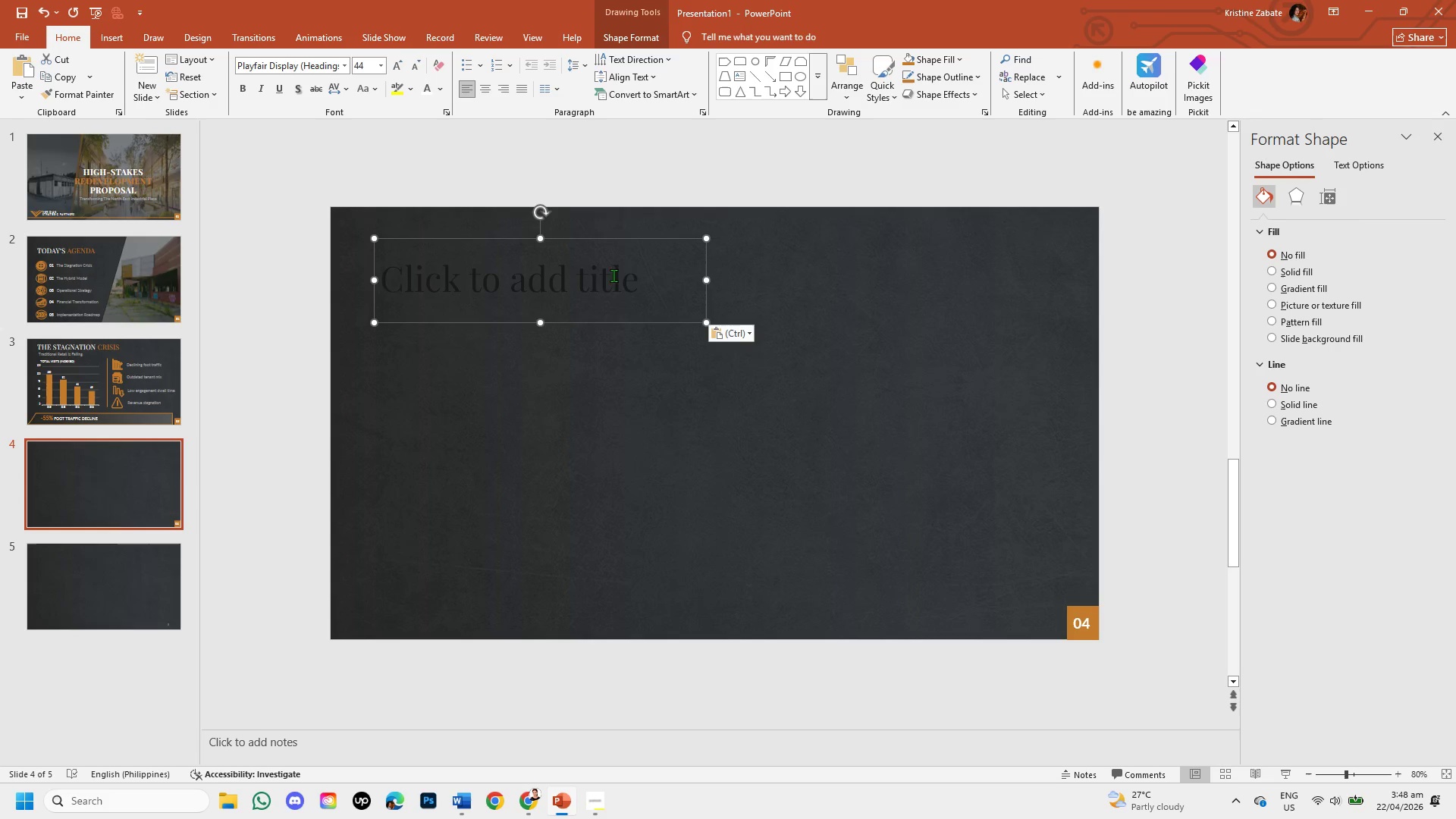 
left_click([638, 281])
 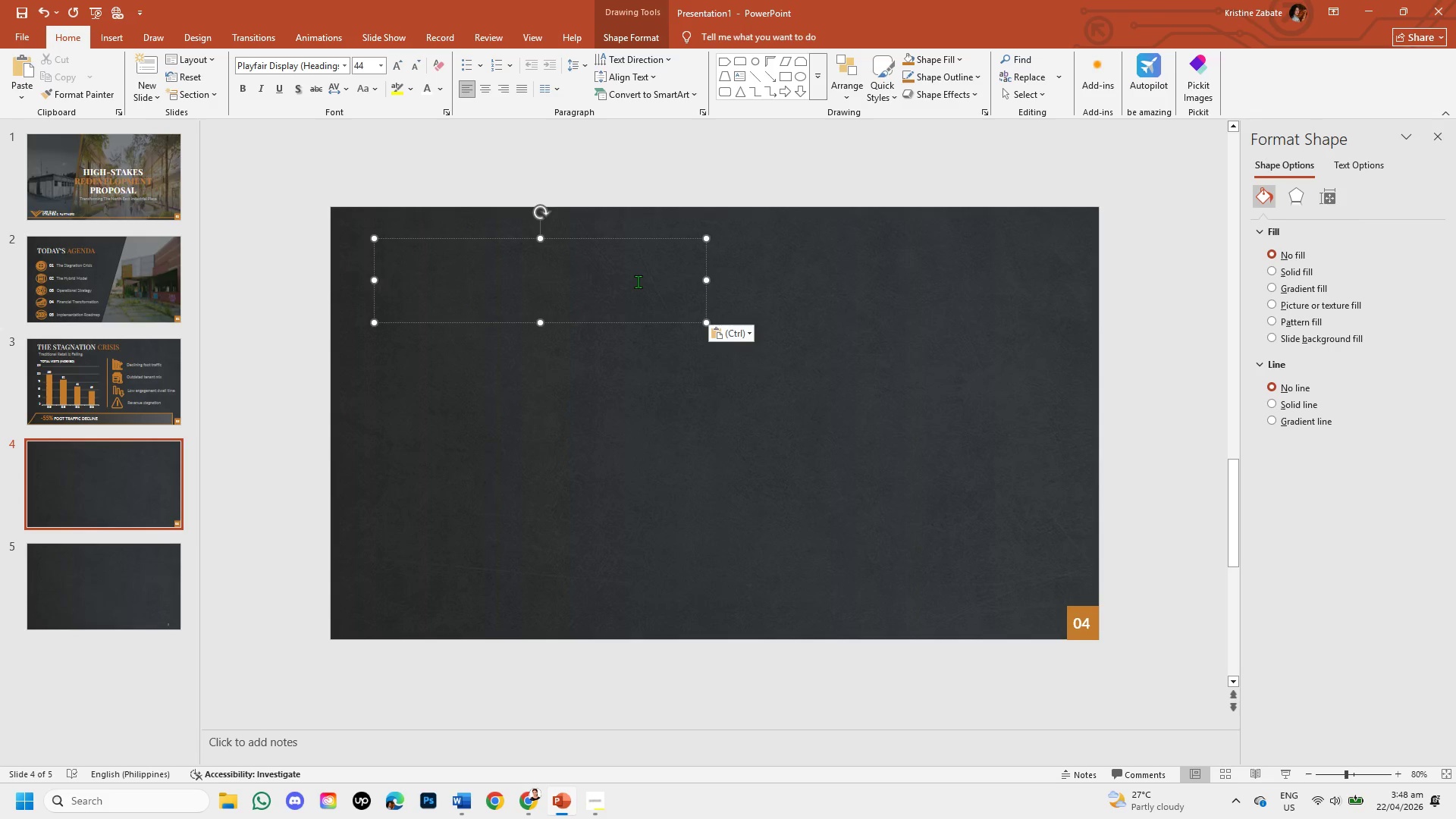 
type(i)
key(Backspace)
type(IMPACT ON )
 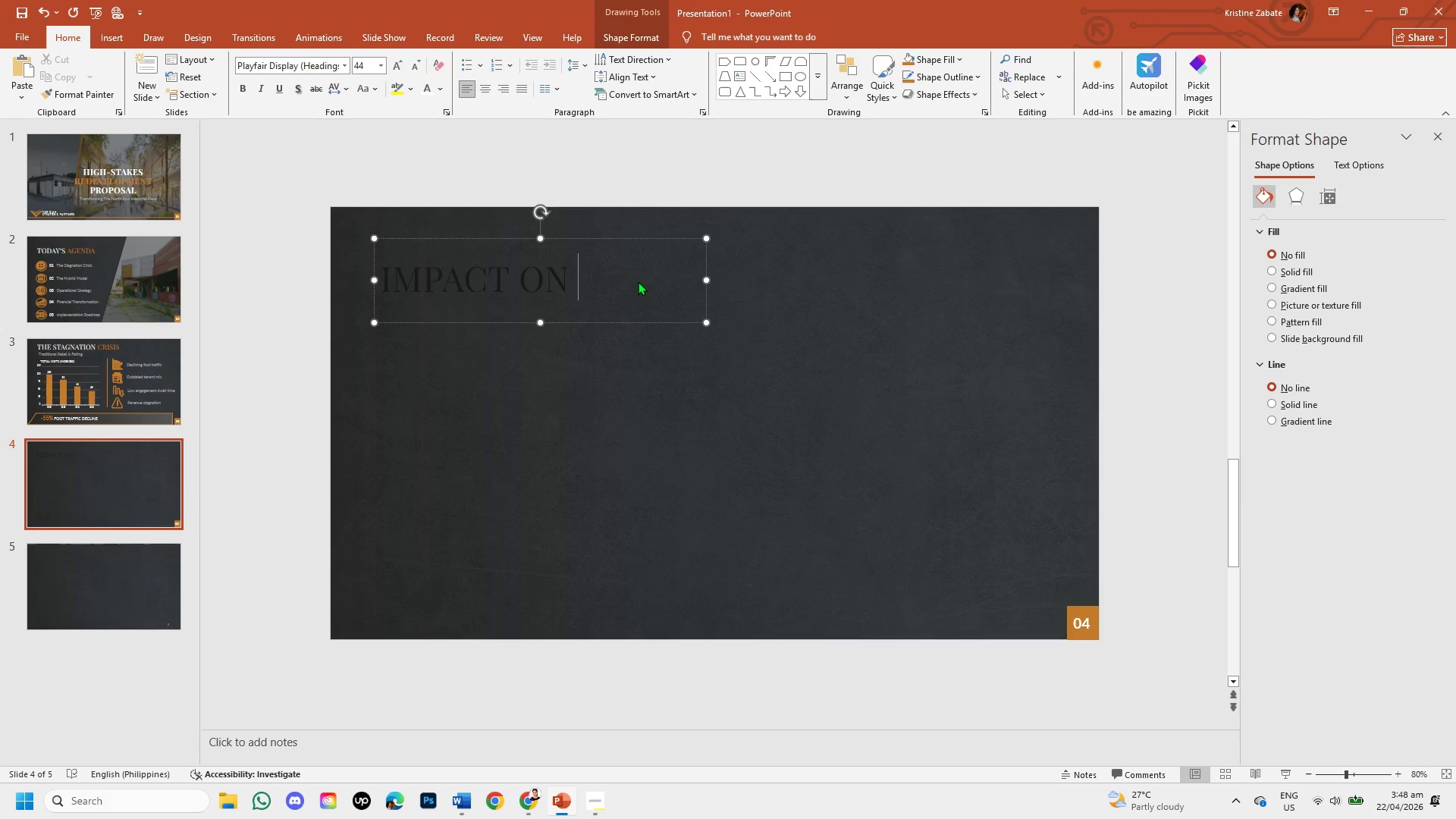 
type(ASSET VA;LUE)
key(Backspace)
key(Backspace)
key(Backspace)
key(Backspace)
type(LUE )
 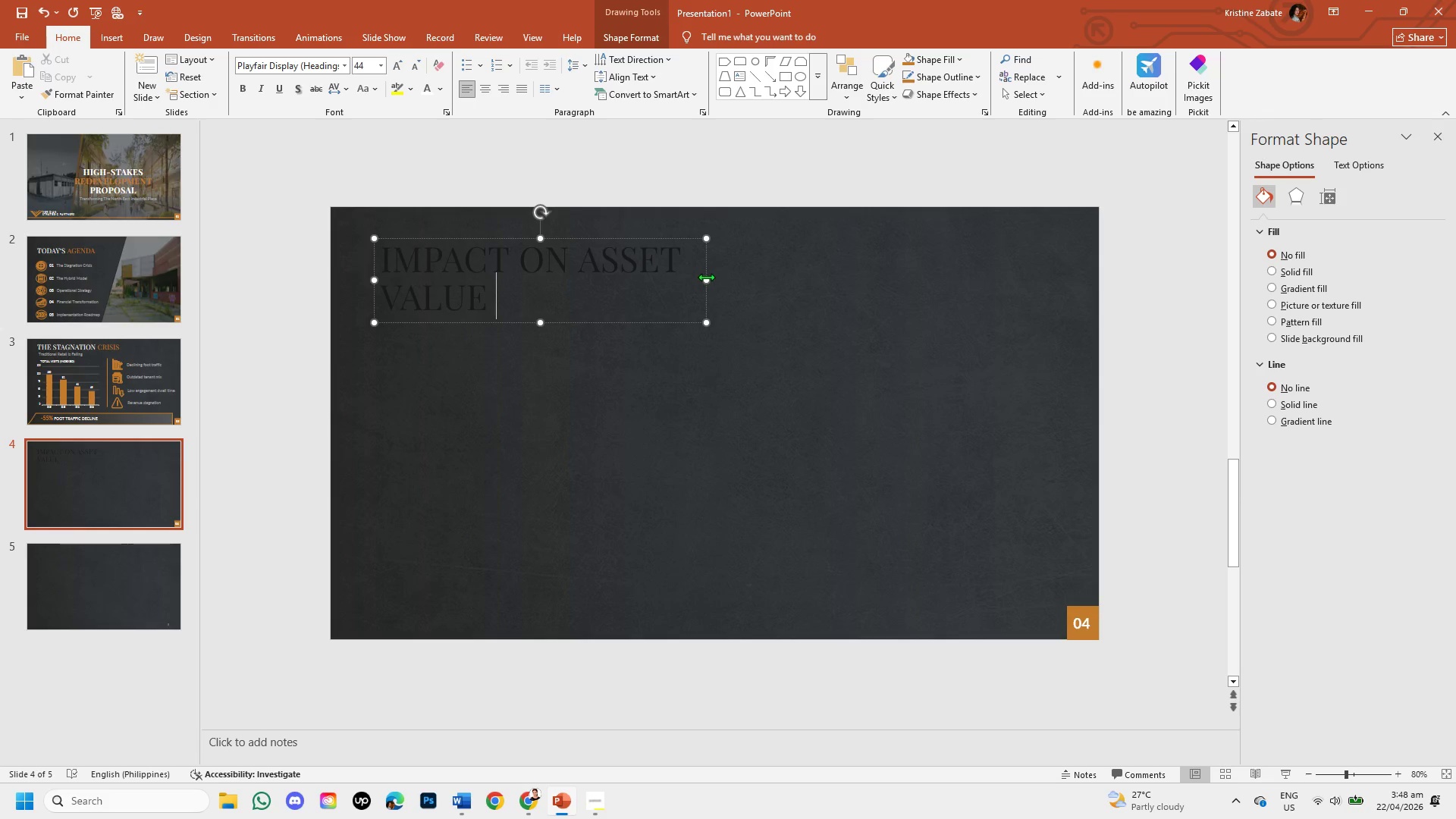 
left_click_drag(start_coordinate=[710, 280], to_coordinate=[769, 271])
 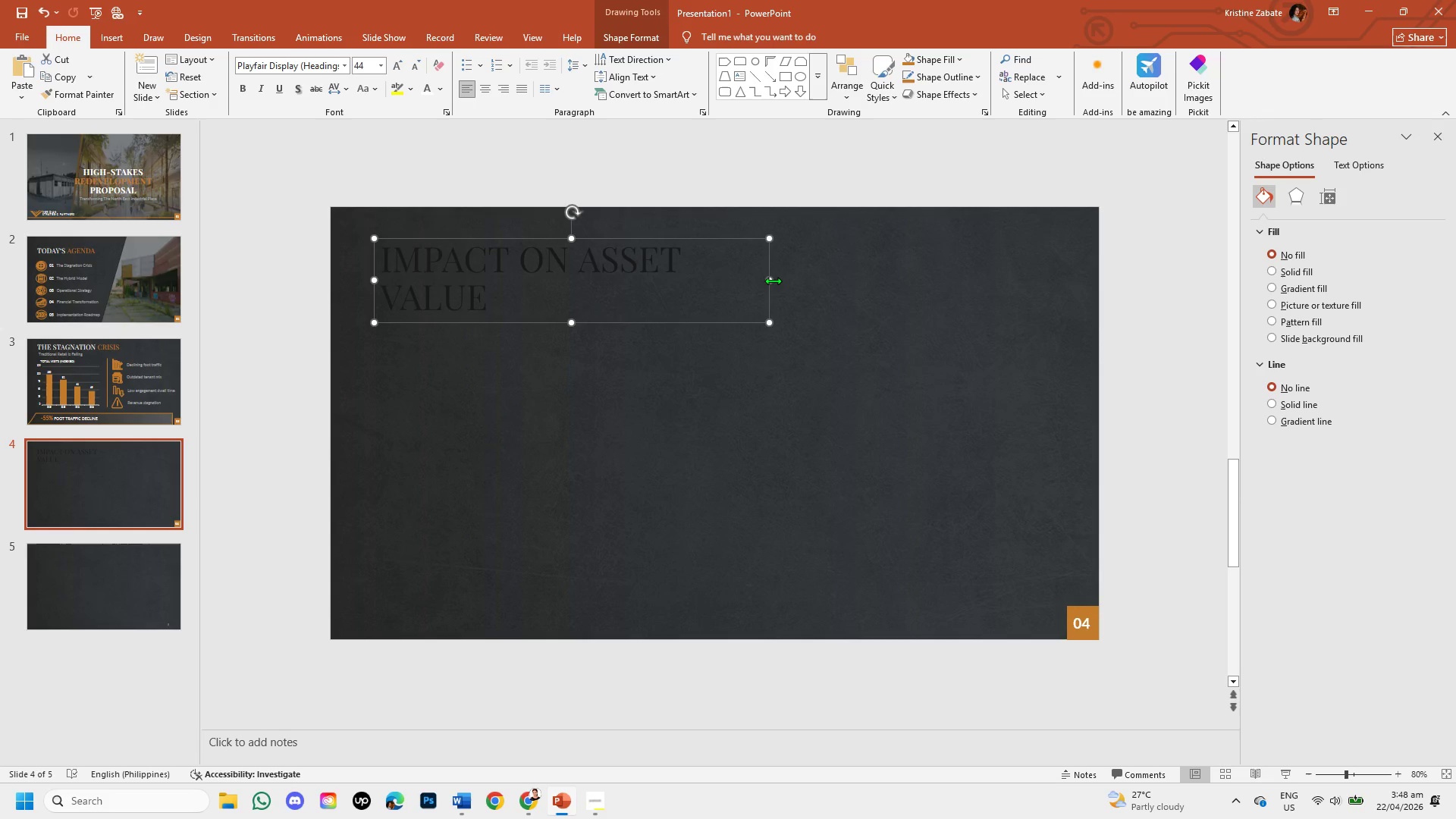 
left_click_drag(start_coordinate=[773, 281], to_coordinate=[827, 276])
 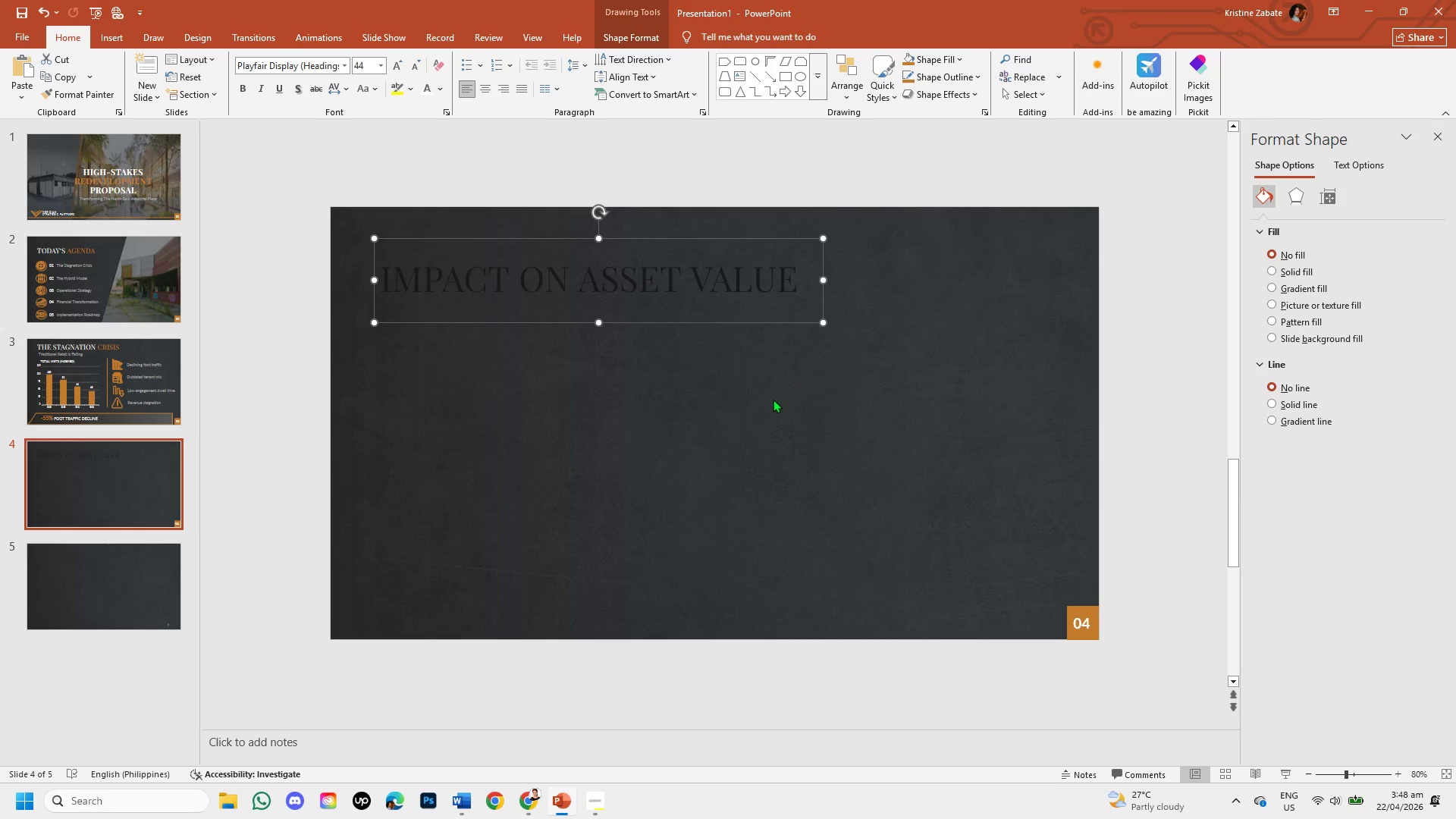 
left_click([769, 400])
 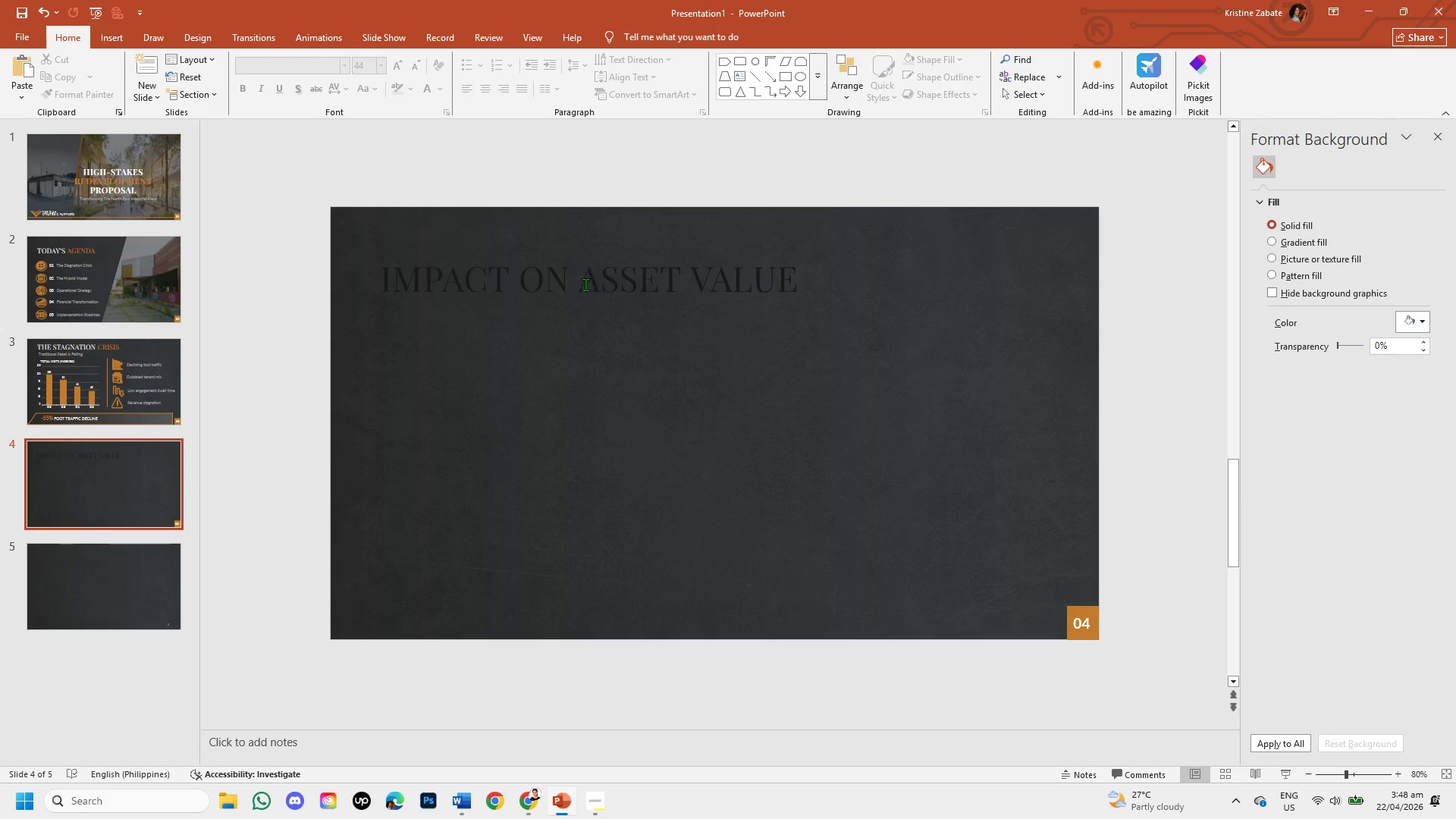 
left_click_drag(start_coordinate=[382, 276], to_coordinate=[567, 276])
 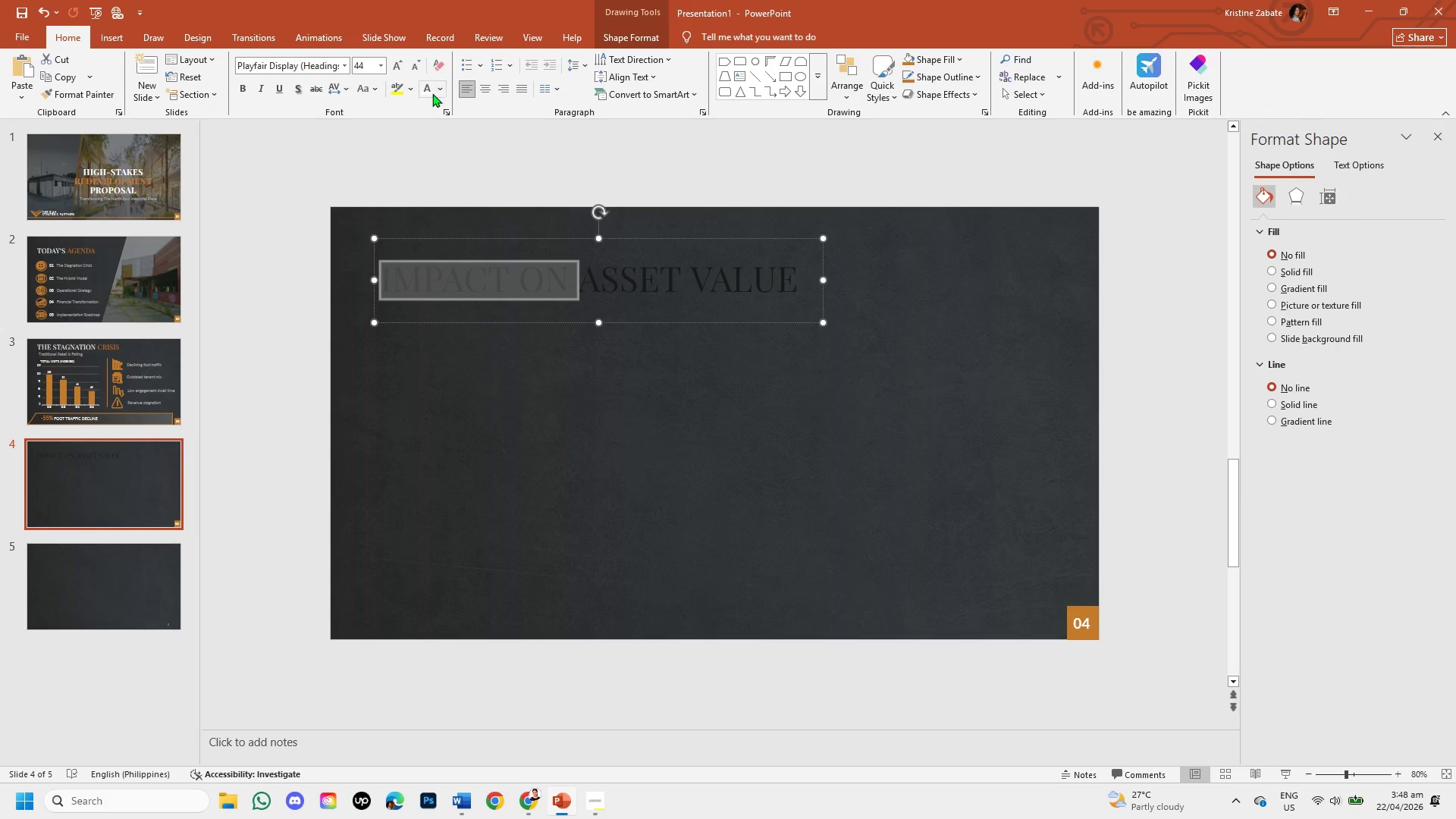 
left_click([426, 92])
 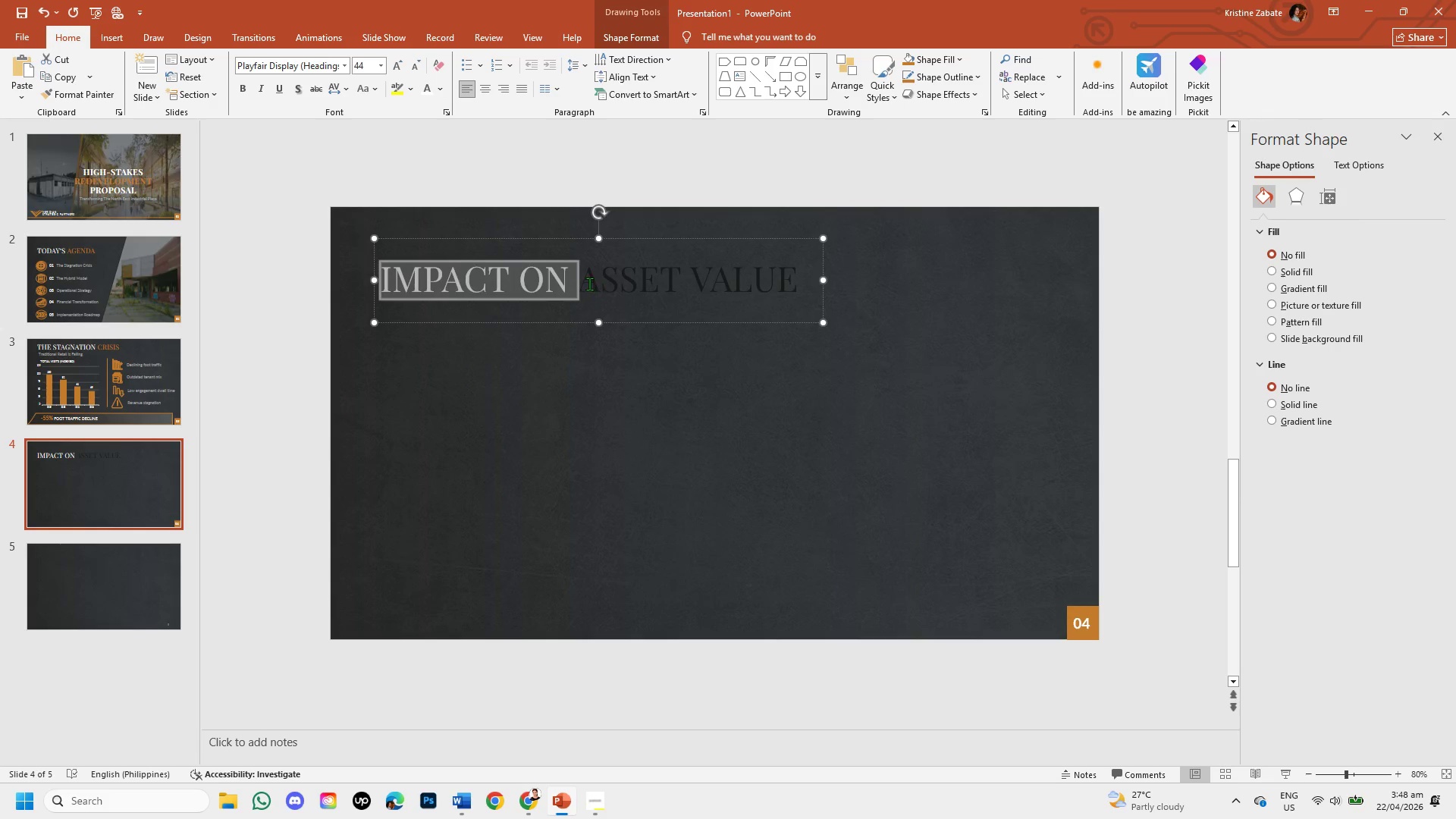 
left_click([587, 282])
 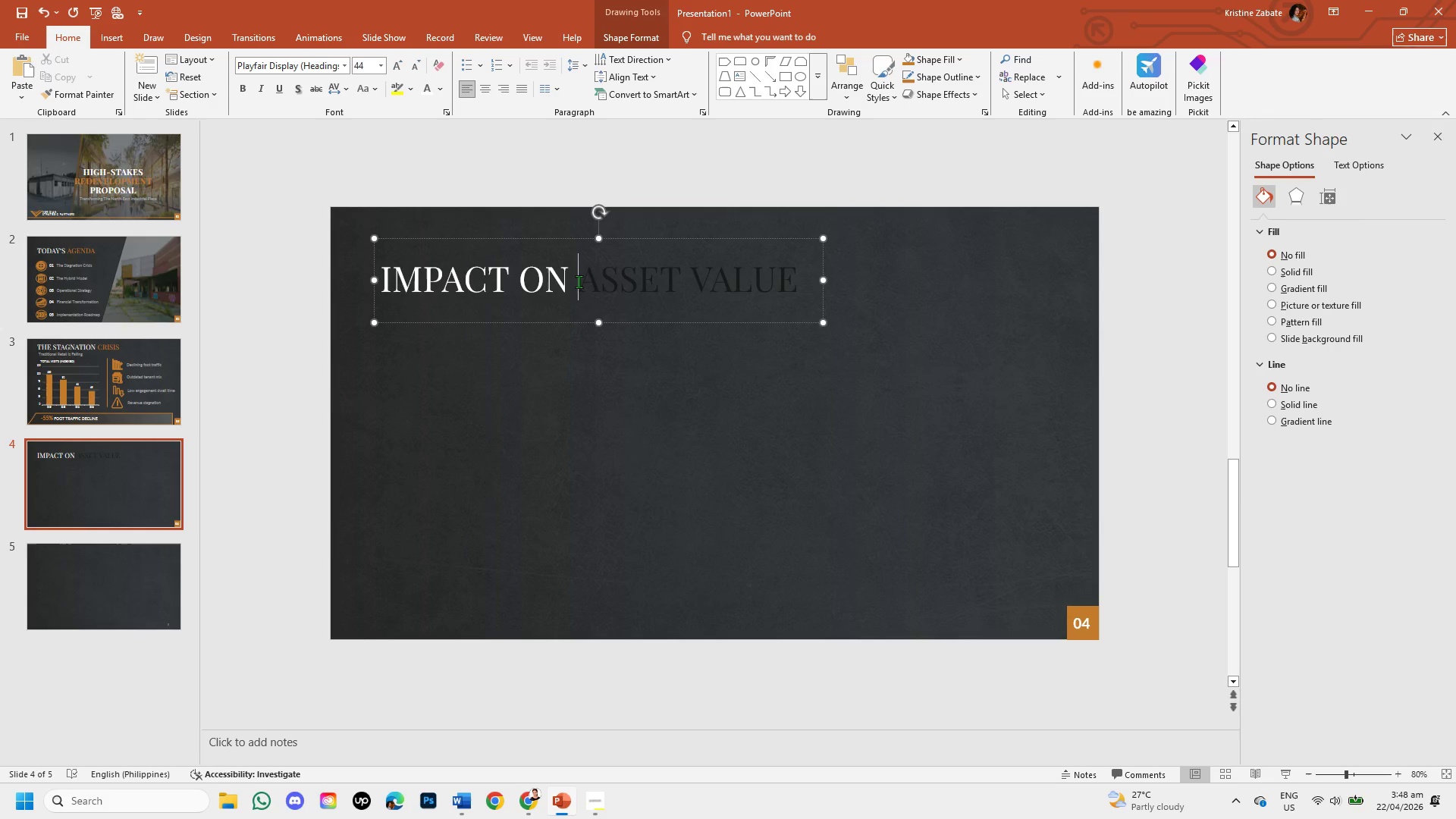 
left_click_drag(start_coordinate=[579, 281], to_coordinate=[787, 270])
 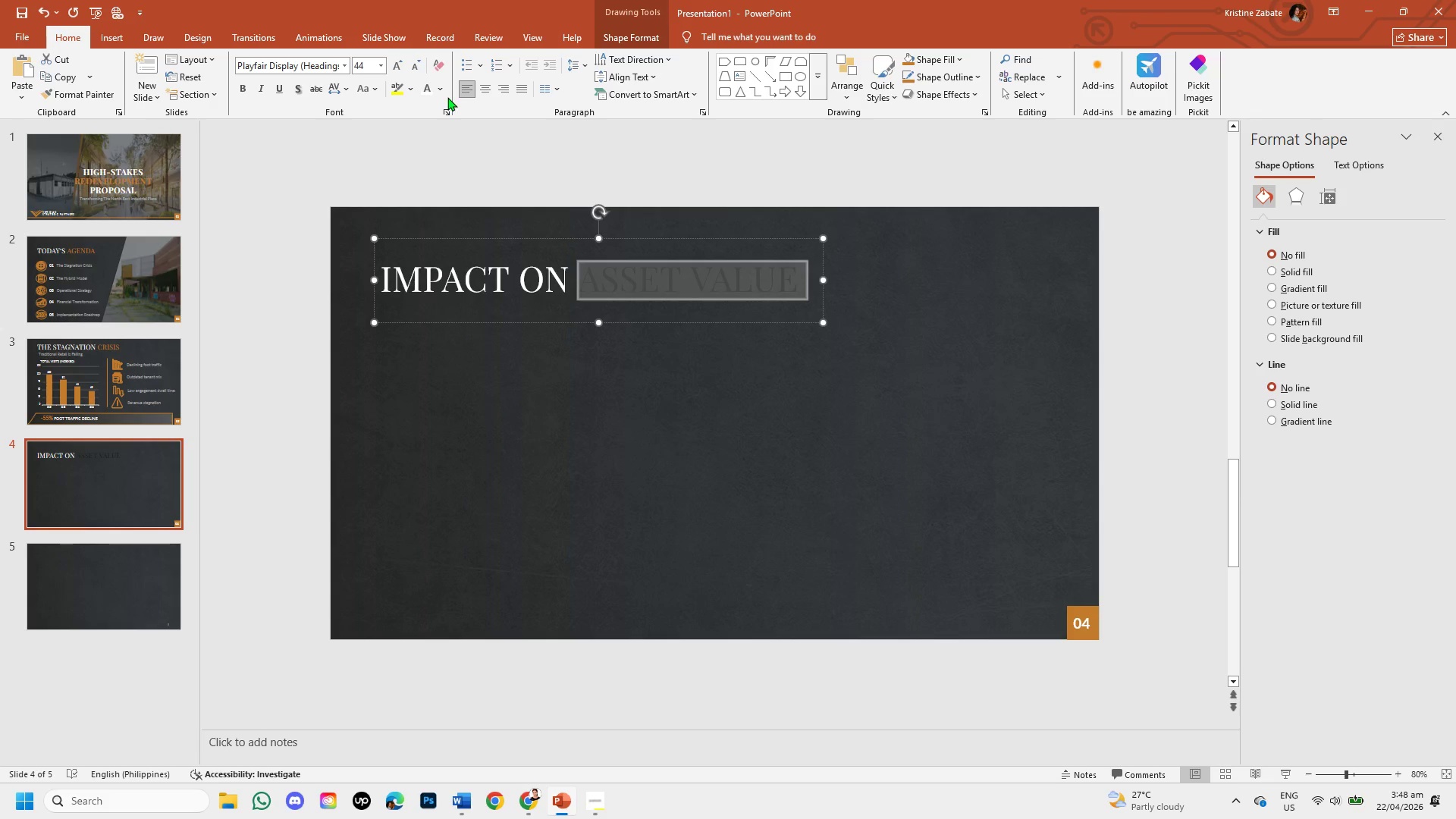 
left_click([438, 92])
 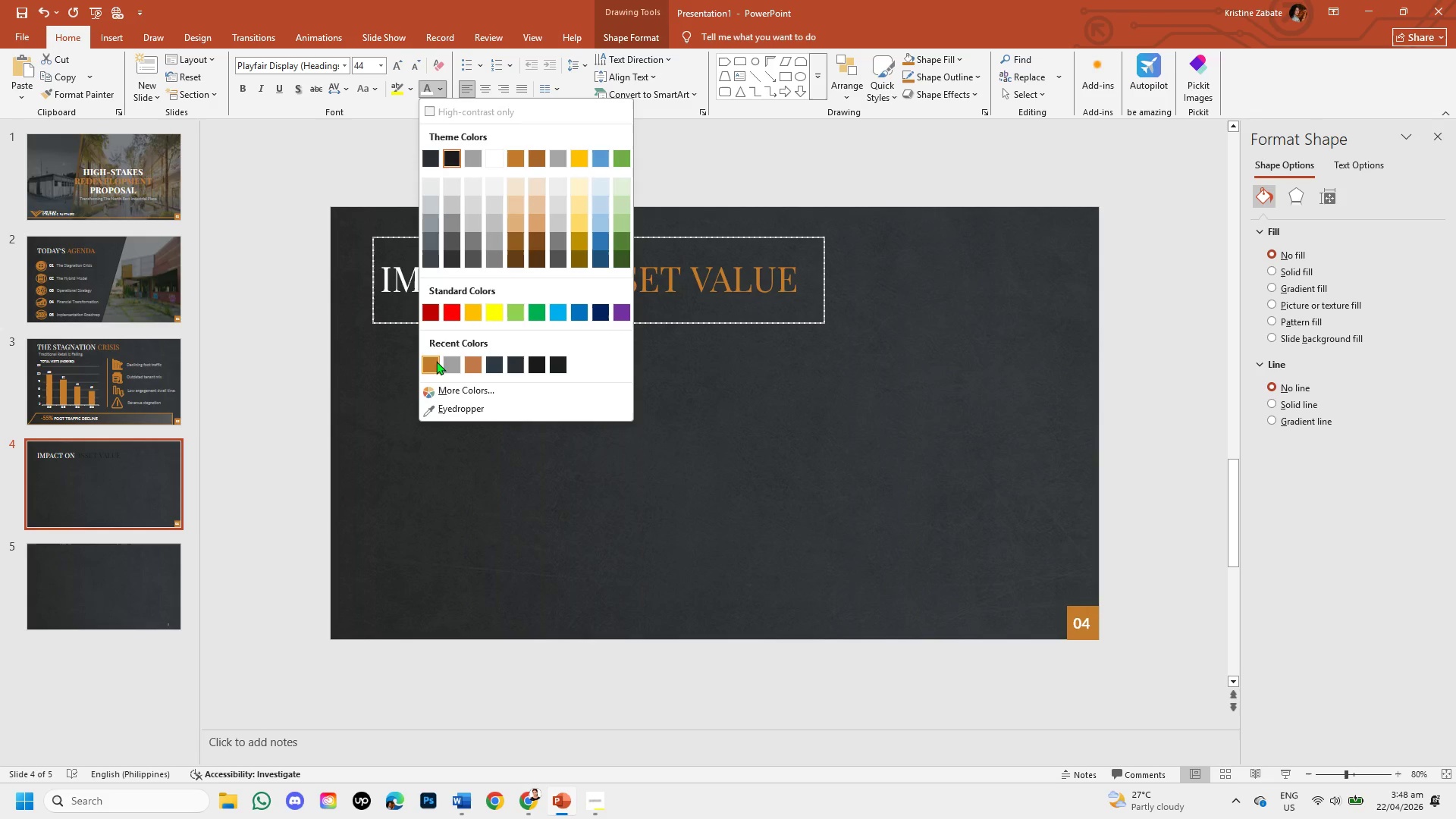 
left_click([436, 361])
 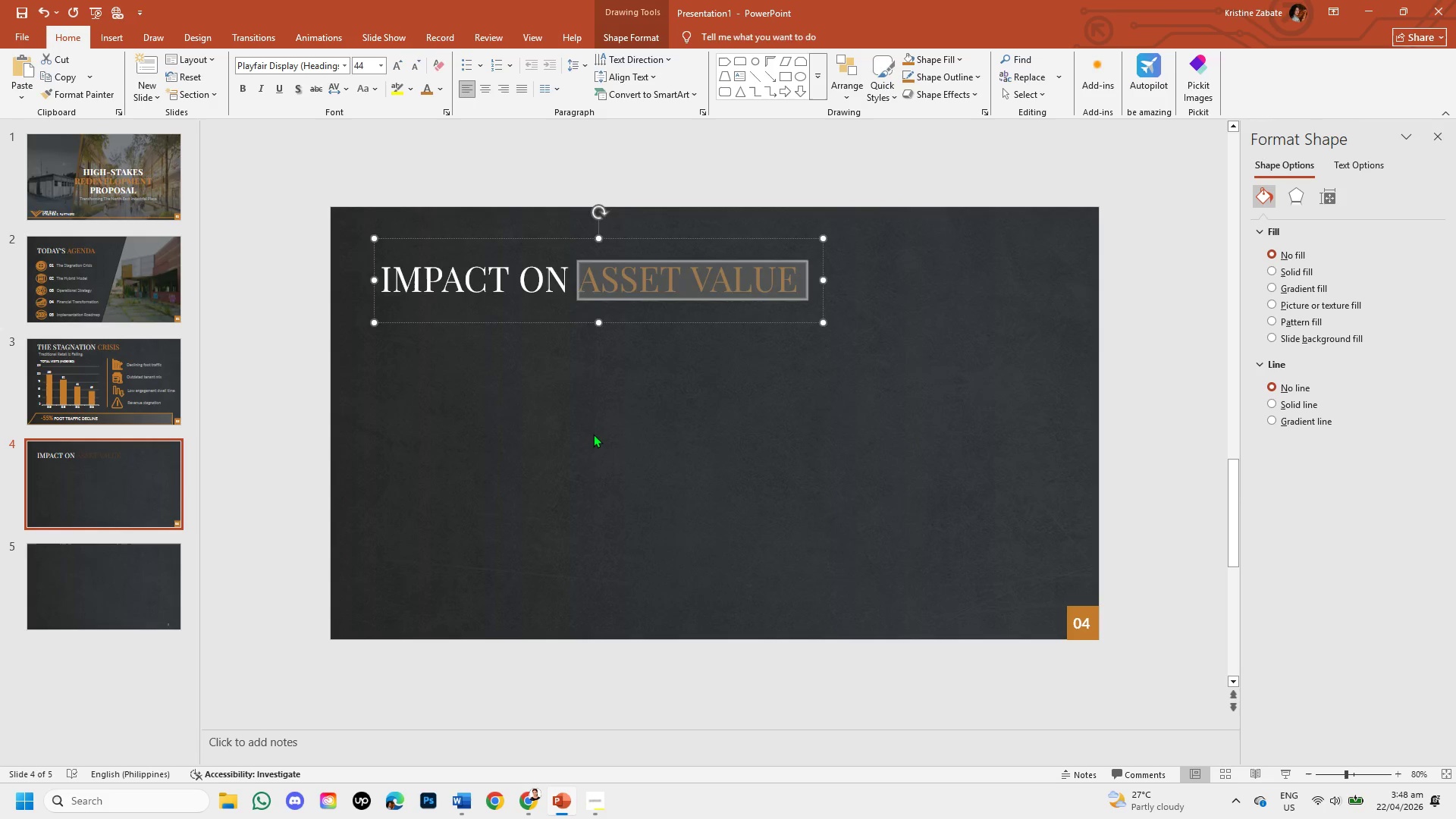 
left_click([593, 434])
 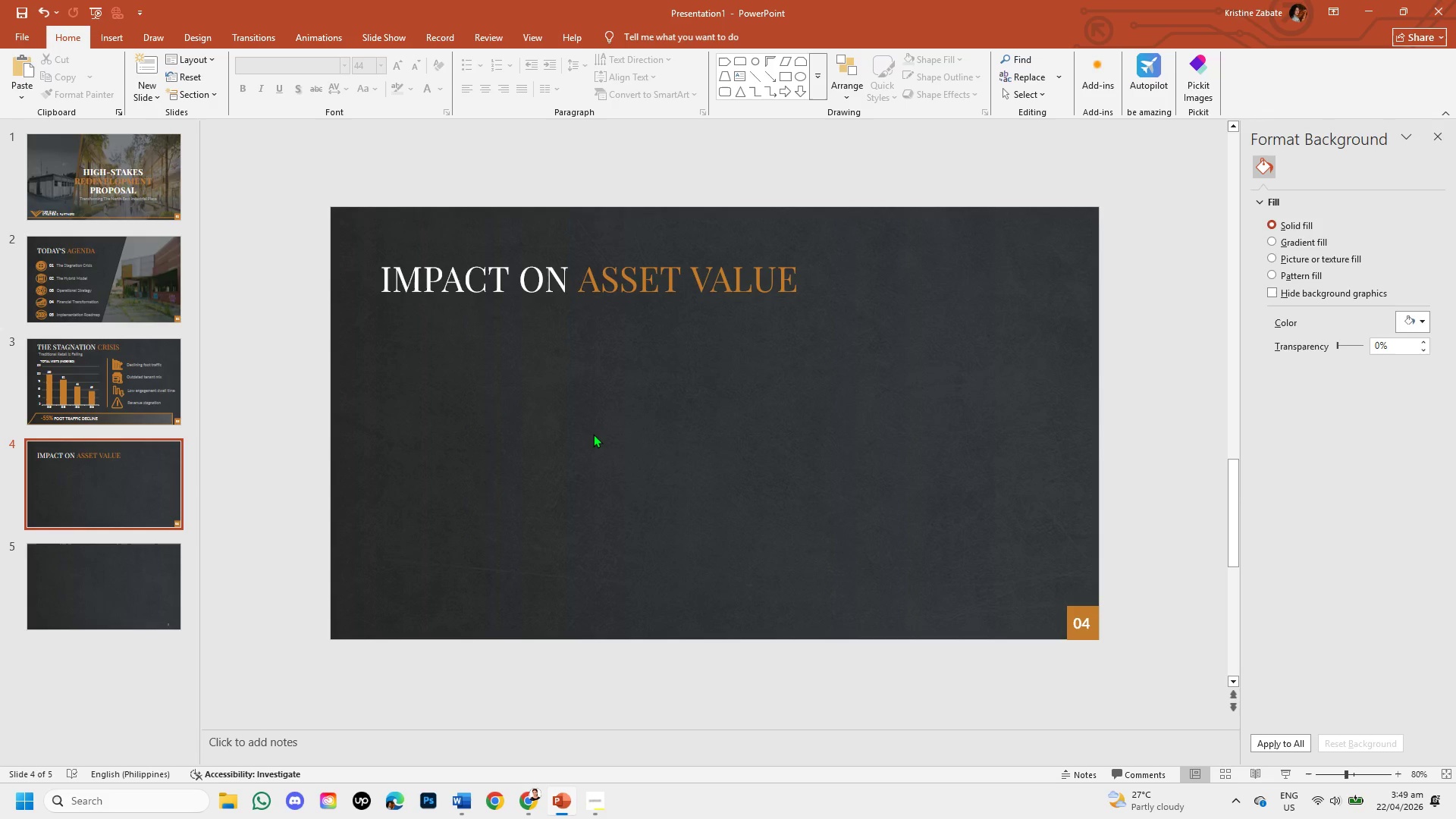 
wait(23.27)
 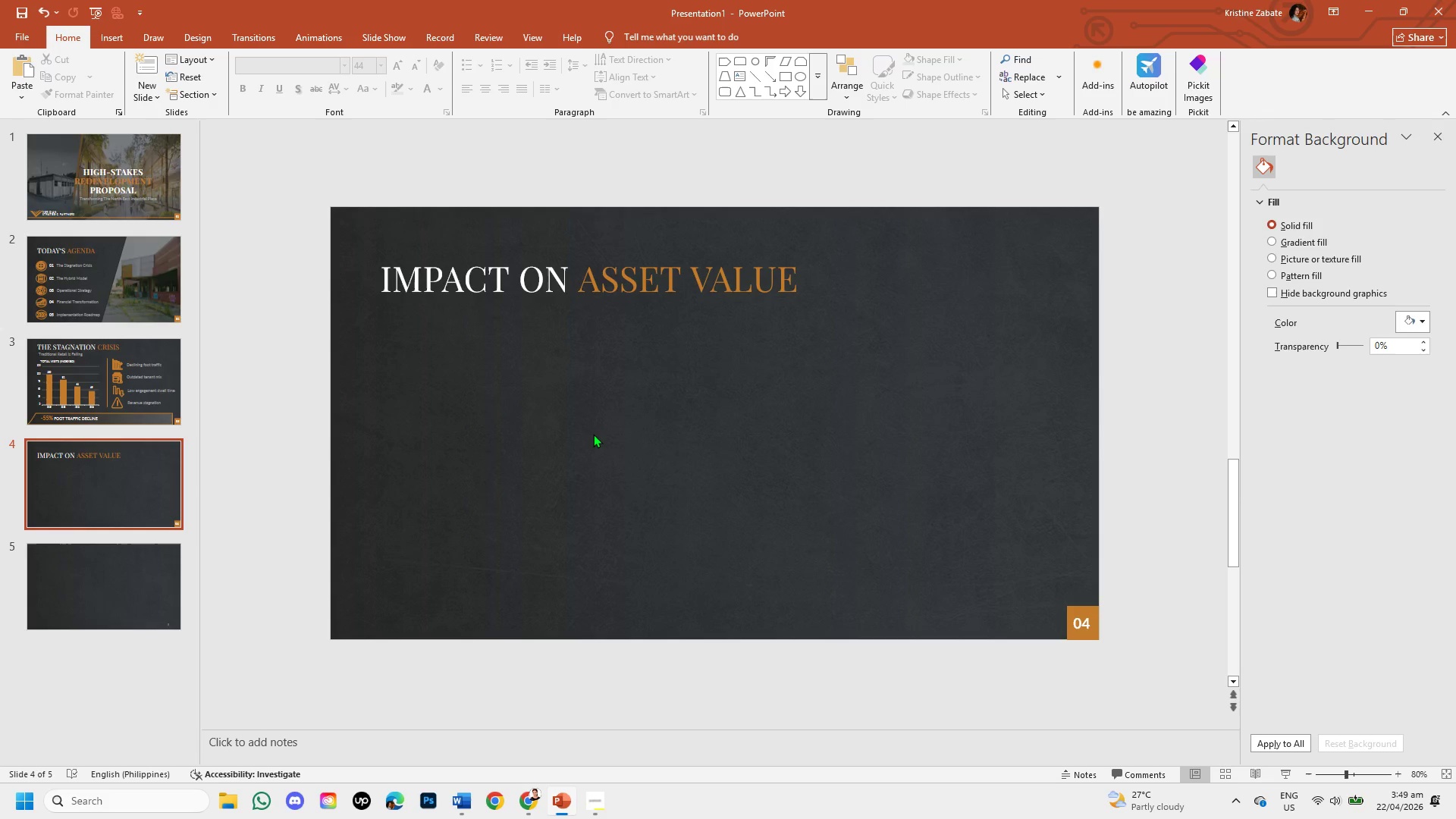 
left_click([121, 42])
 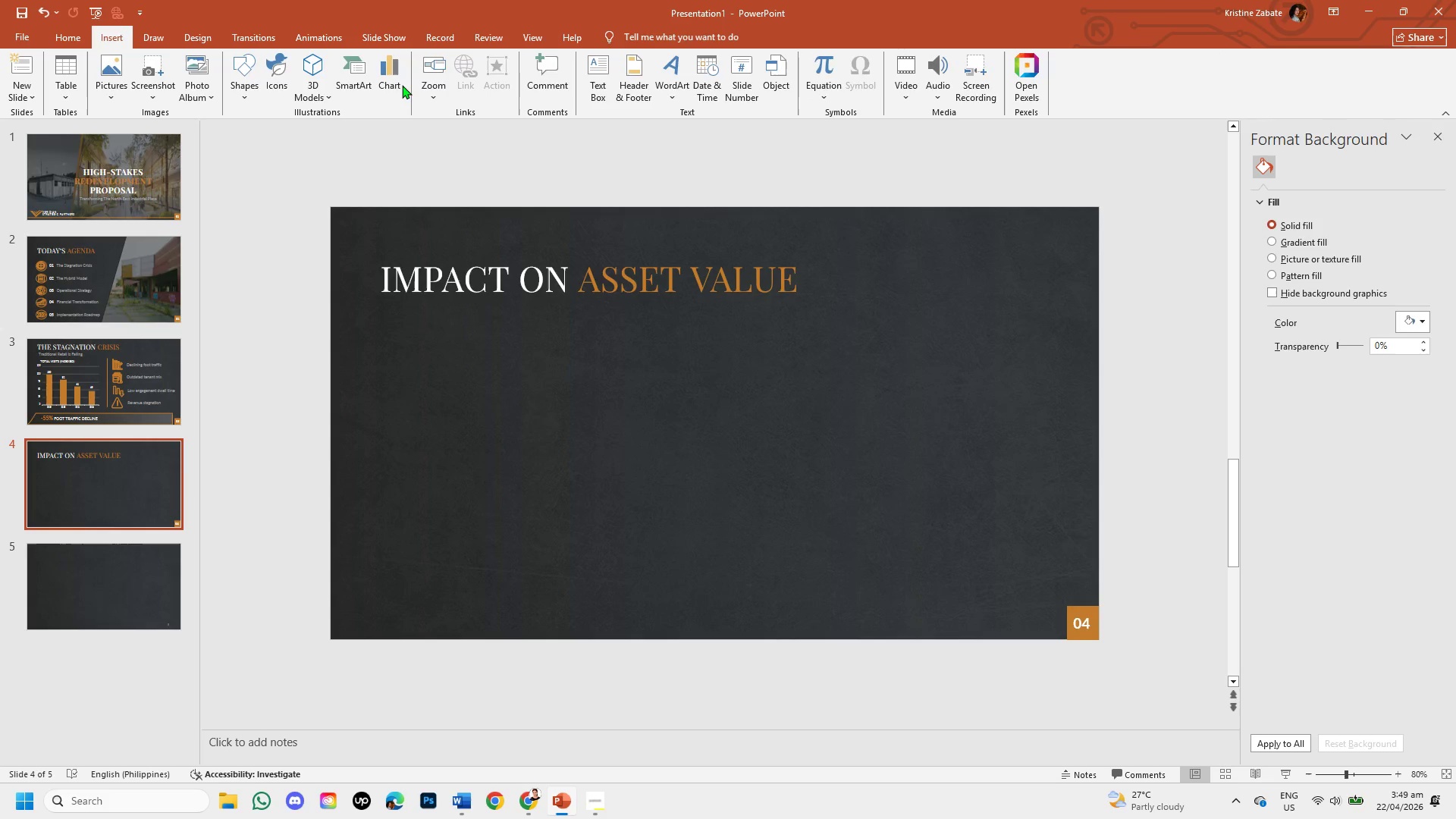 
left_click([399, 84])
 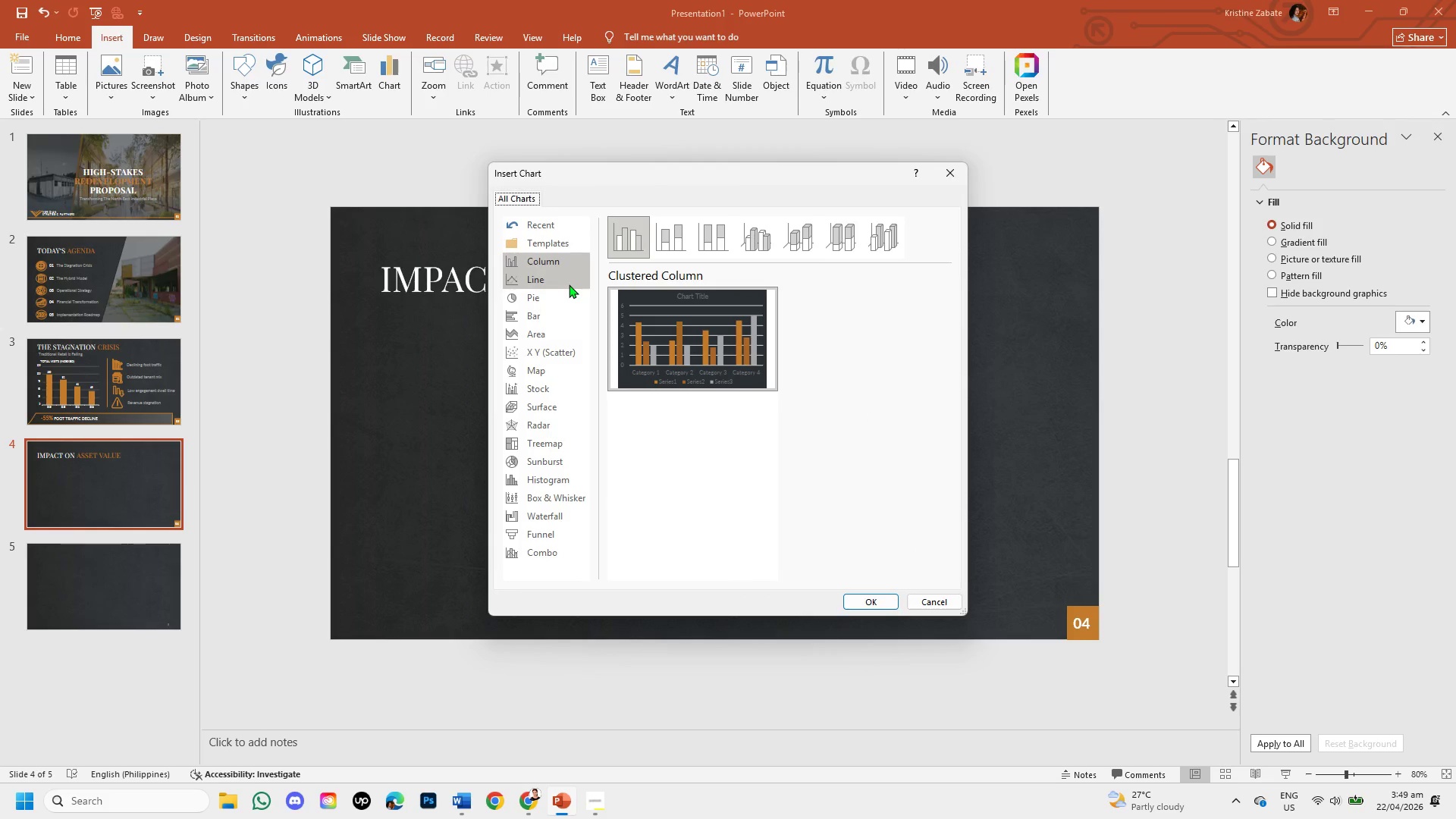 
left_click([568, 284])
 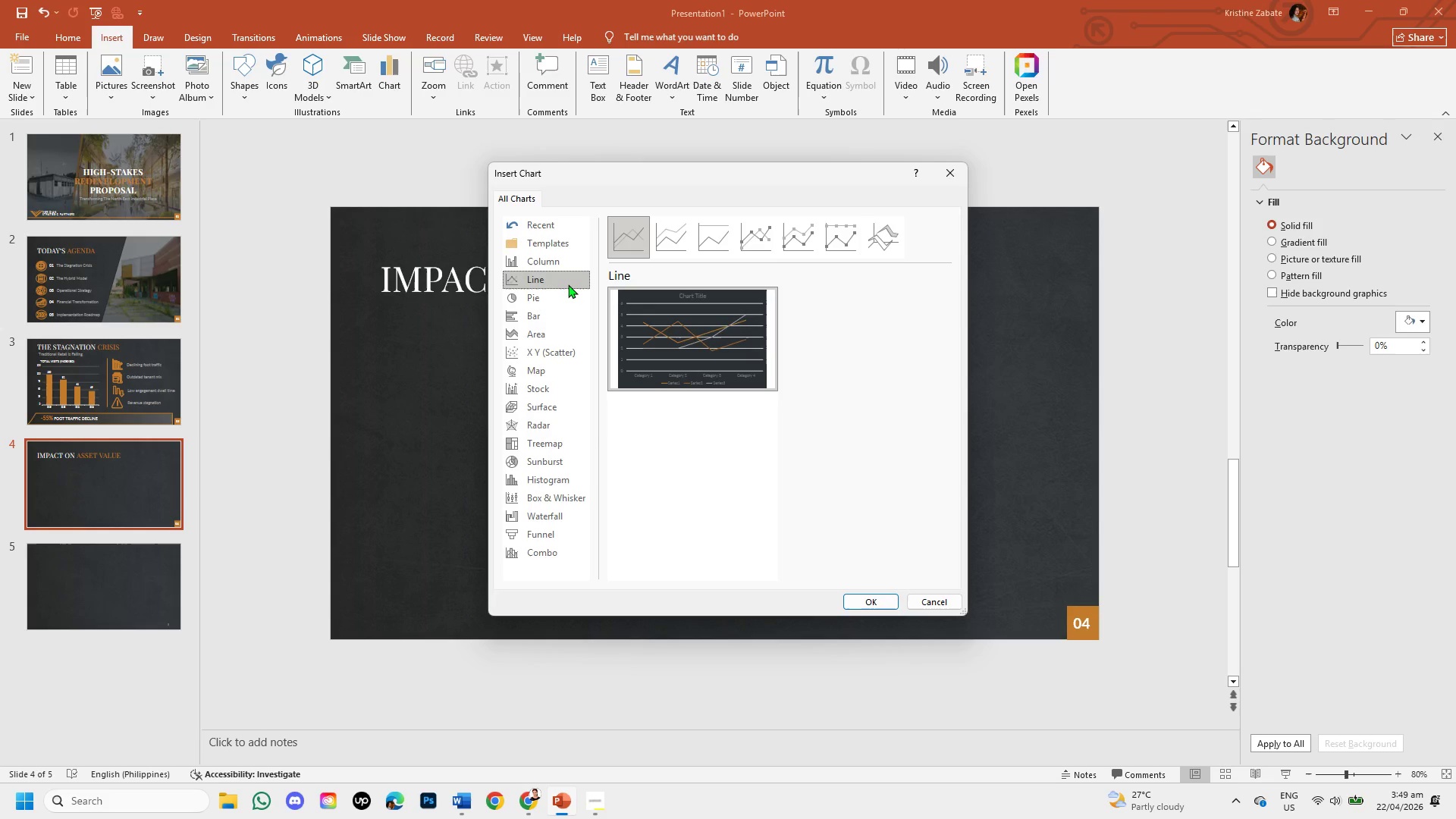 
mouse_move([680, 247])
 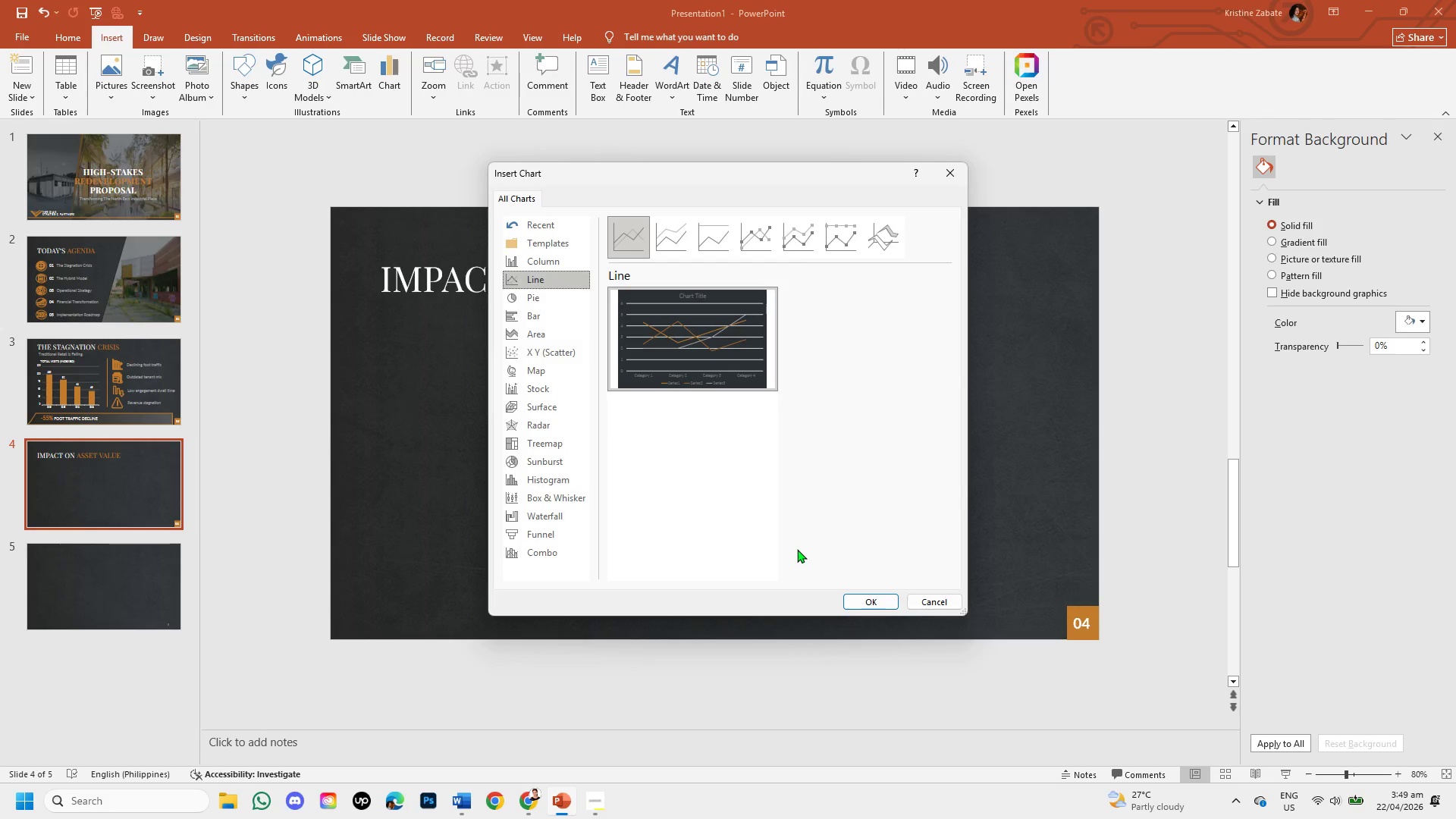 
wait(12.51)
 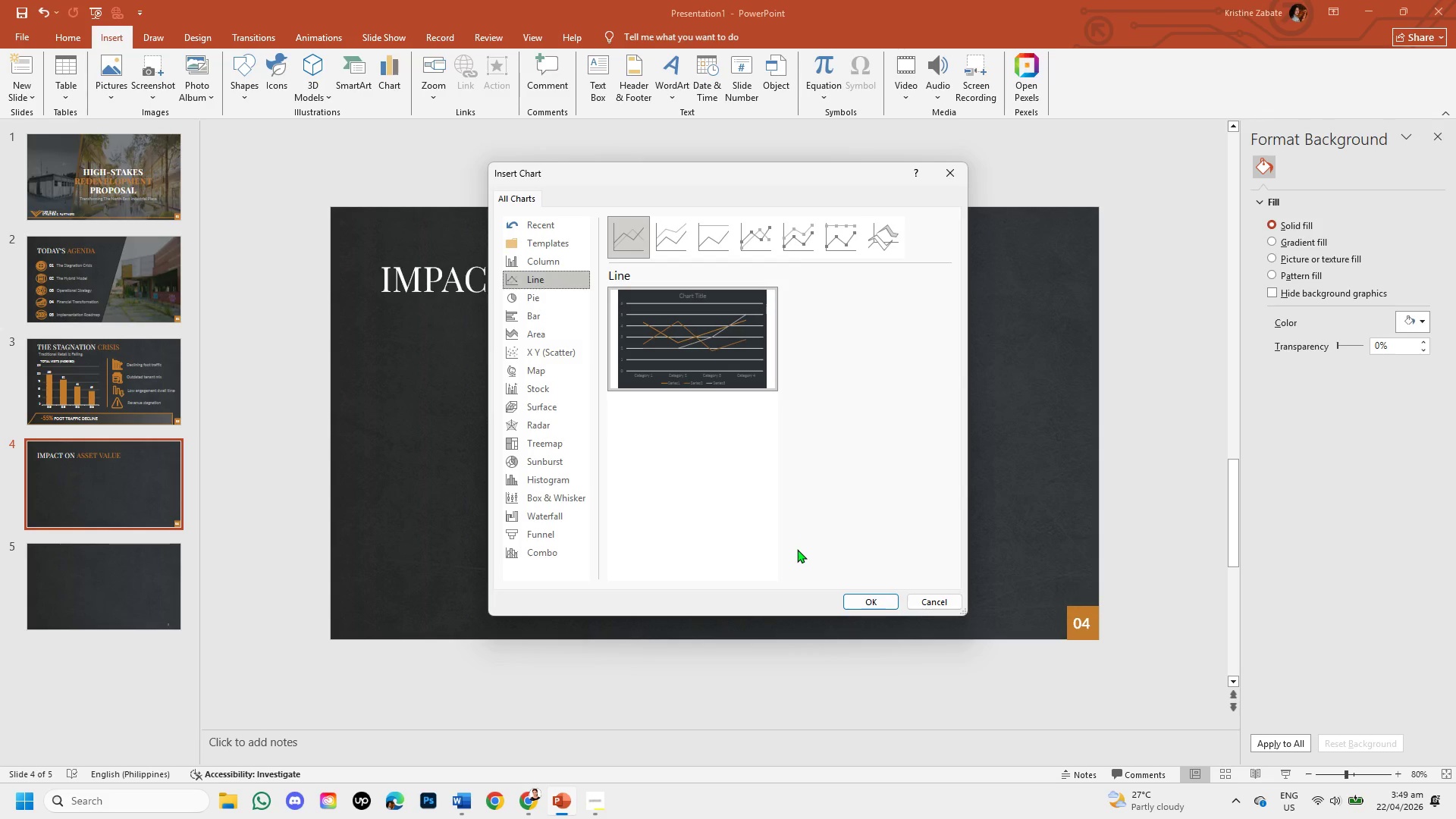 
mouse_move([877, 249])
 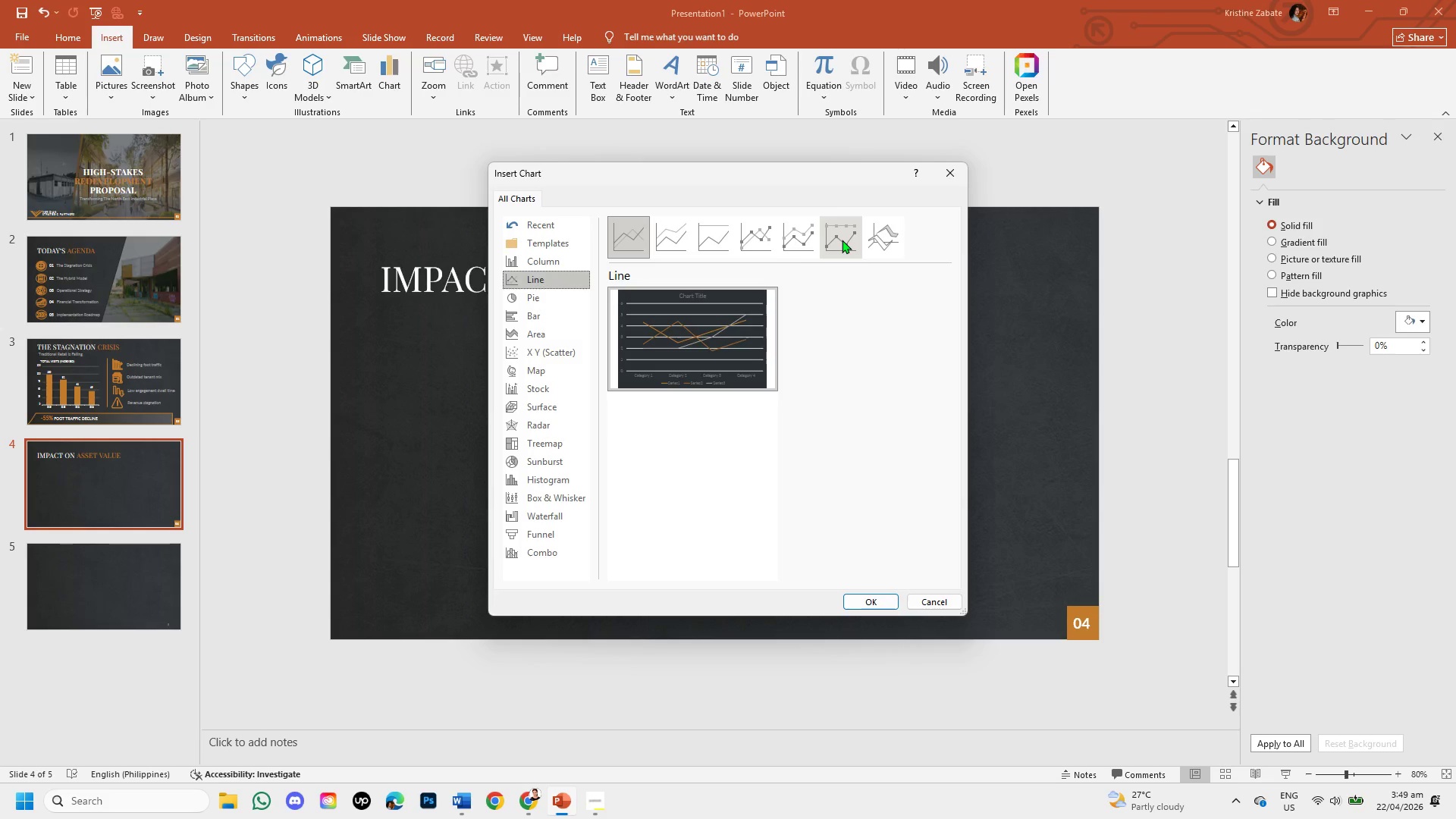 
wait(11.1)
 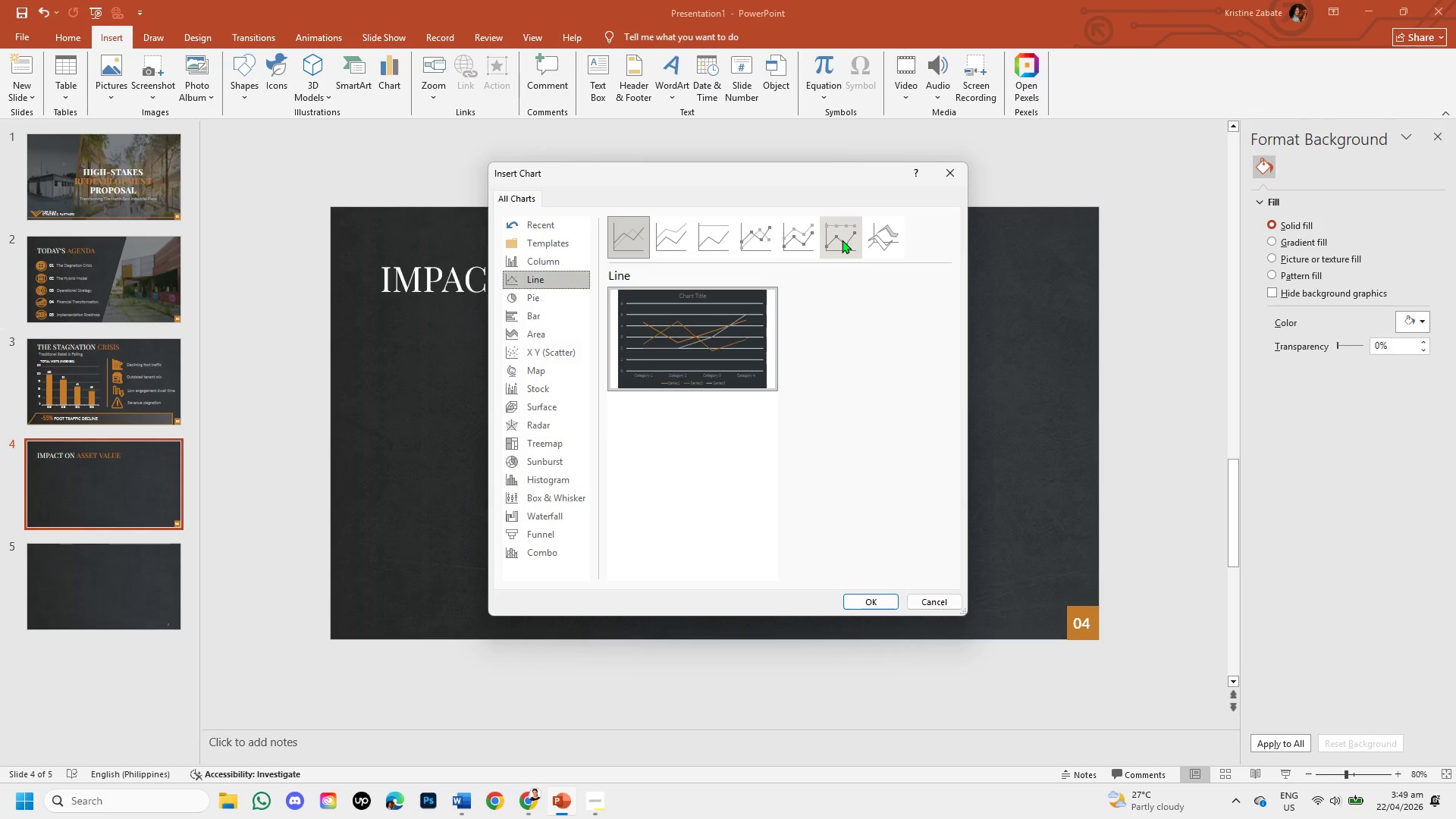 
mouse_move([829, 239])
 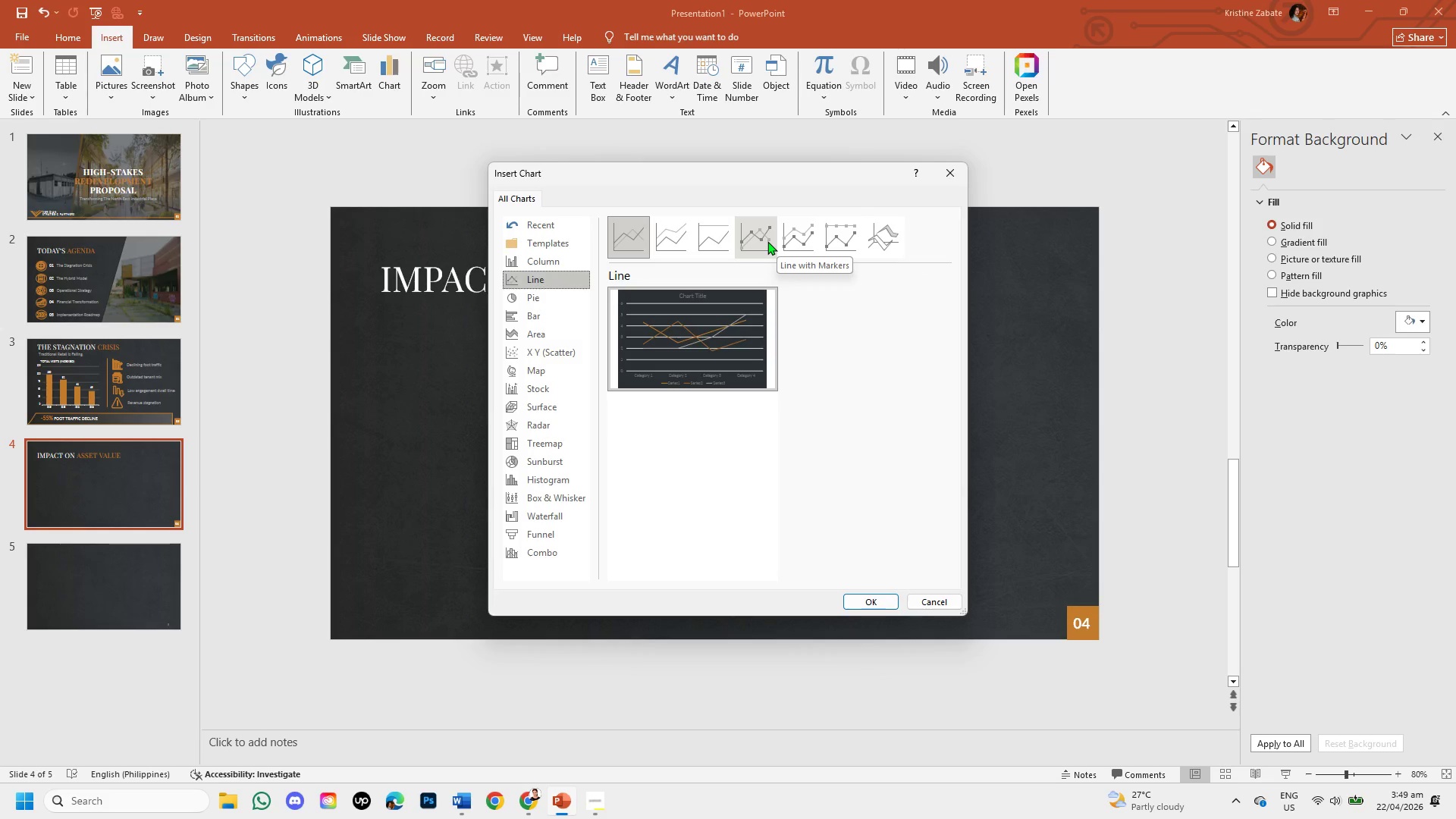 
mouse_move([730, 240])
 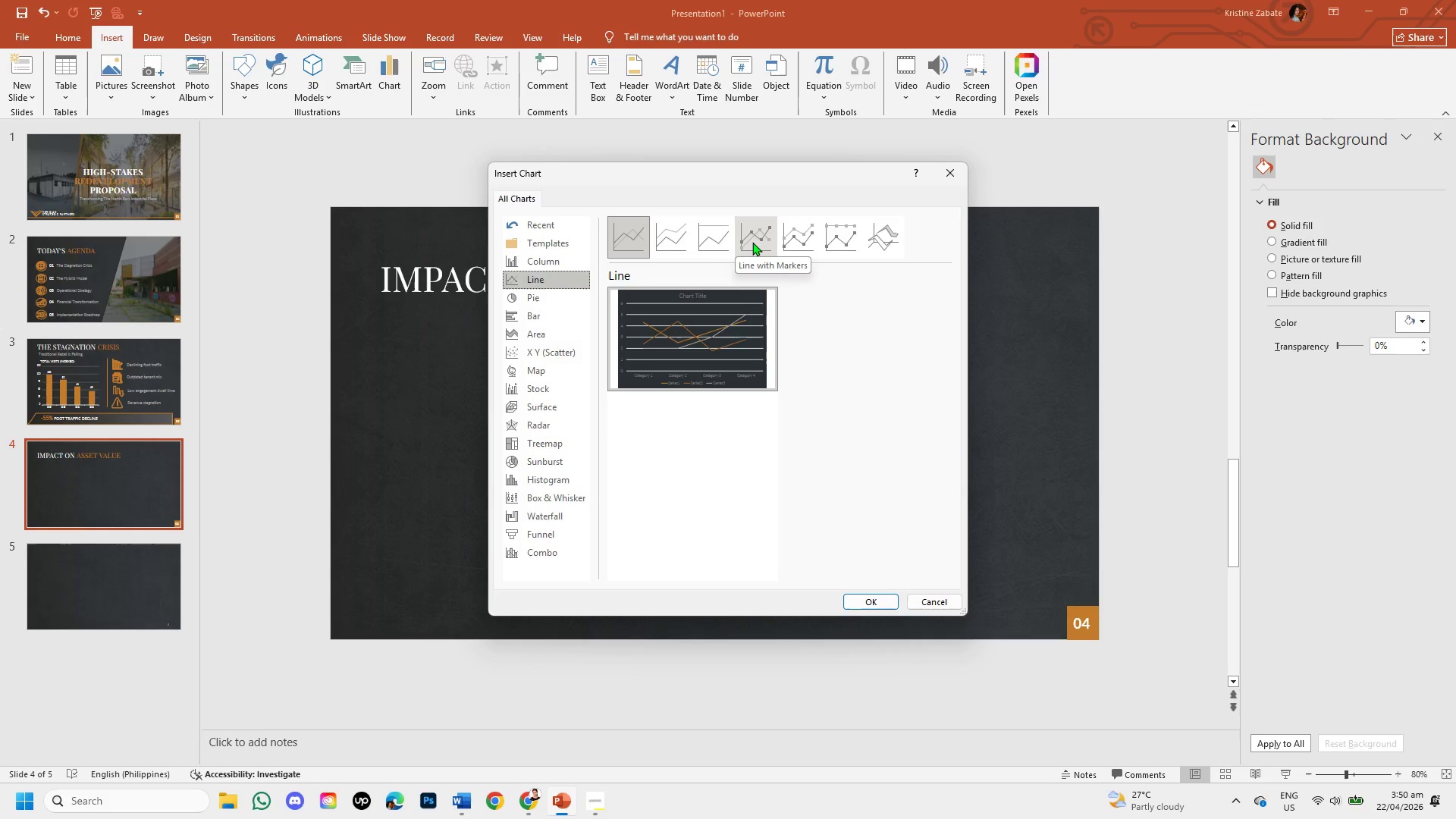 
left_click([752, 242])
 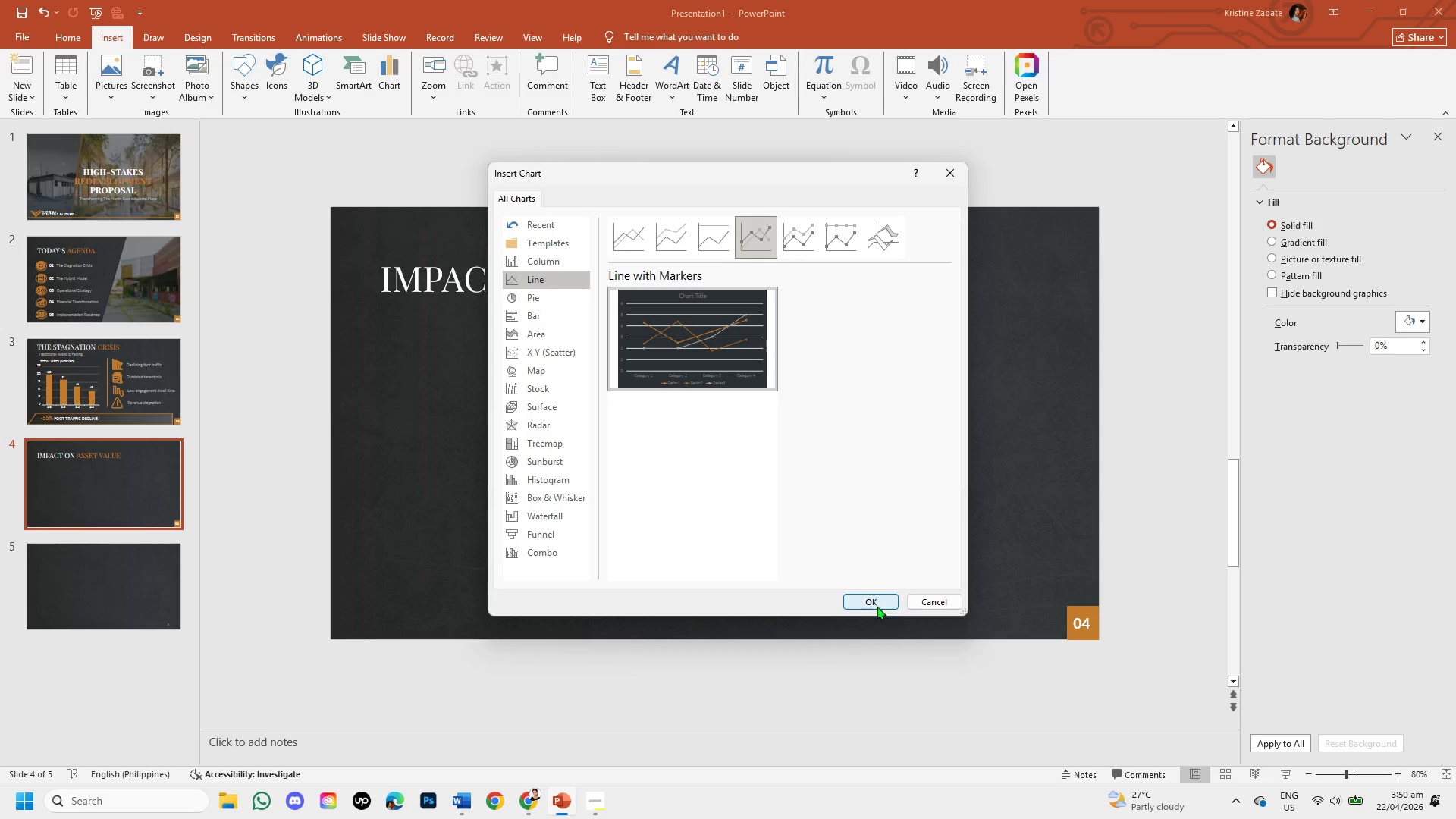 
left_click([878, 601])
 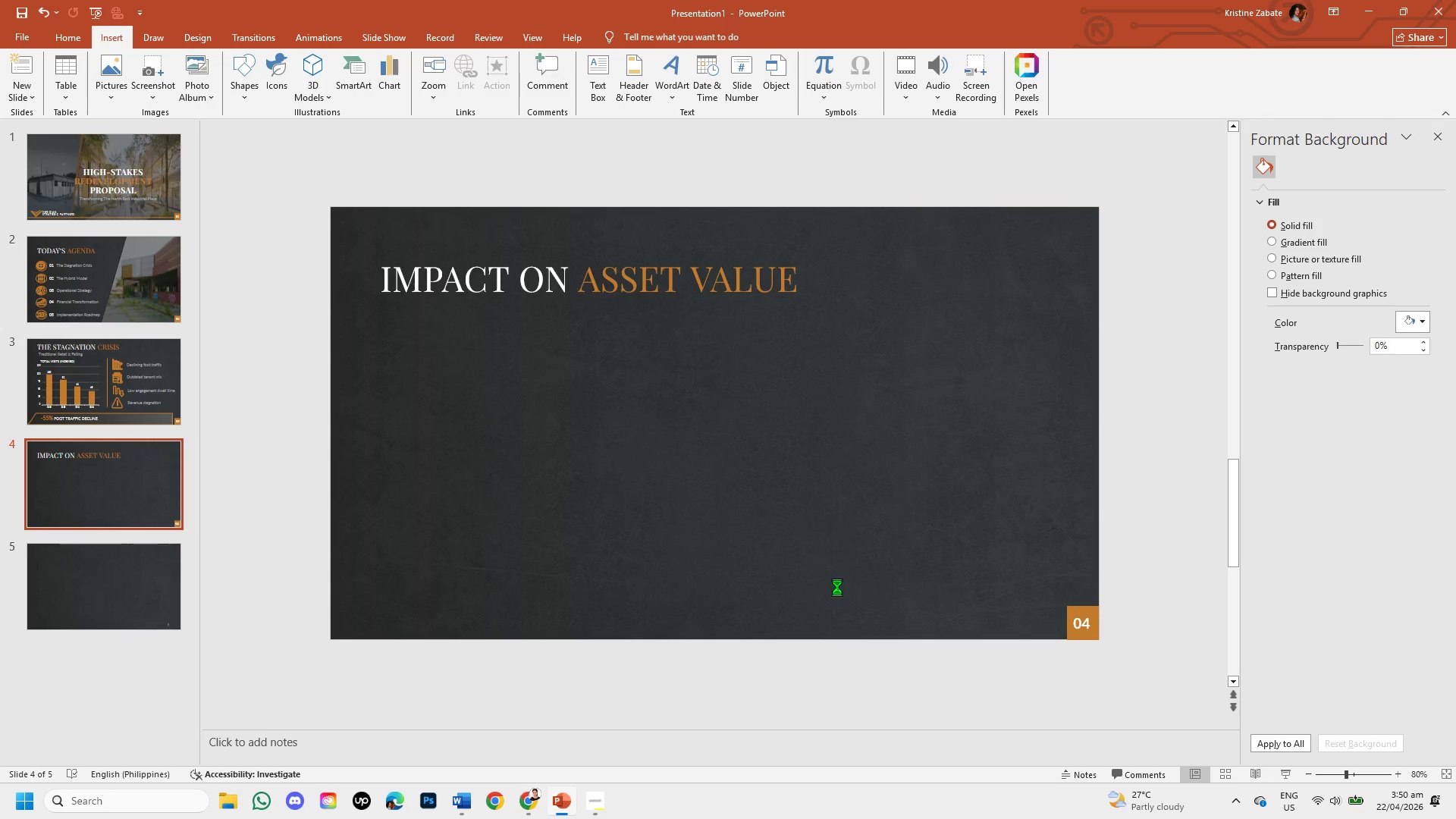 
mouse_move([673, 535])
 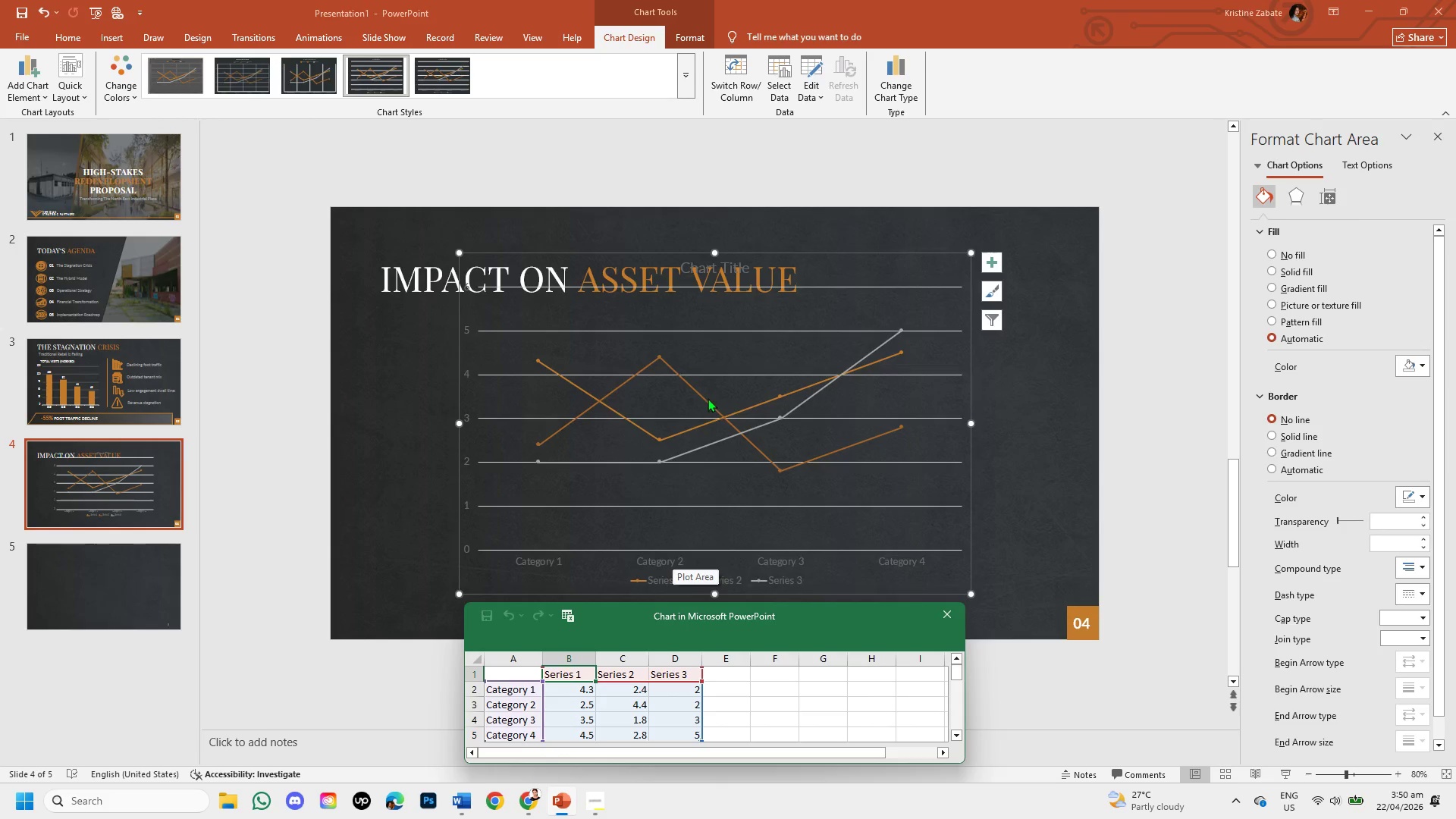 
left_click([708, 396])
 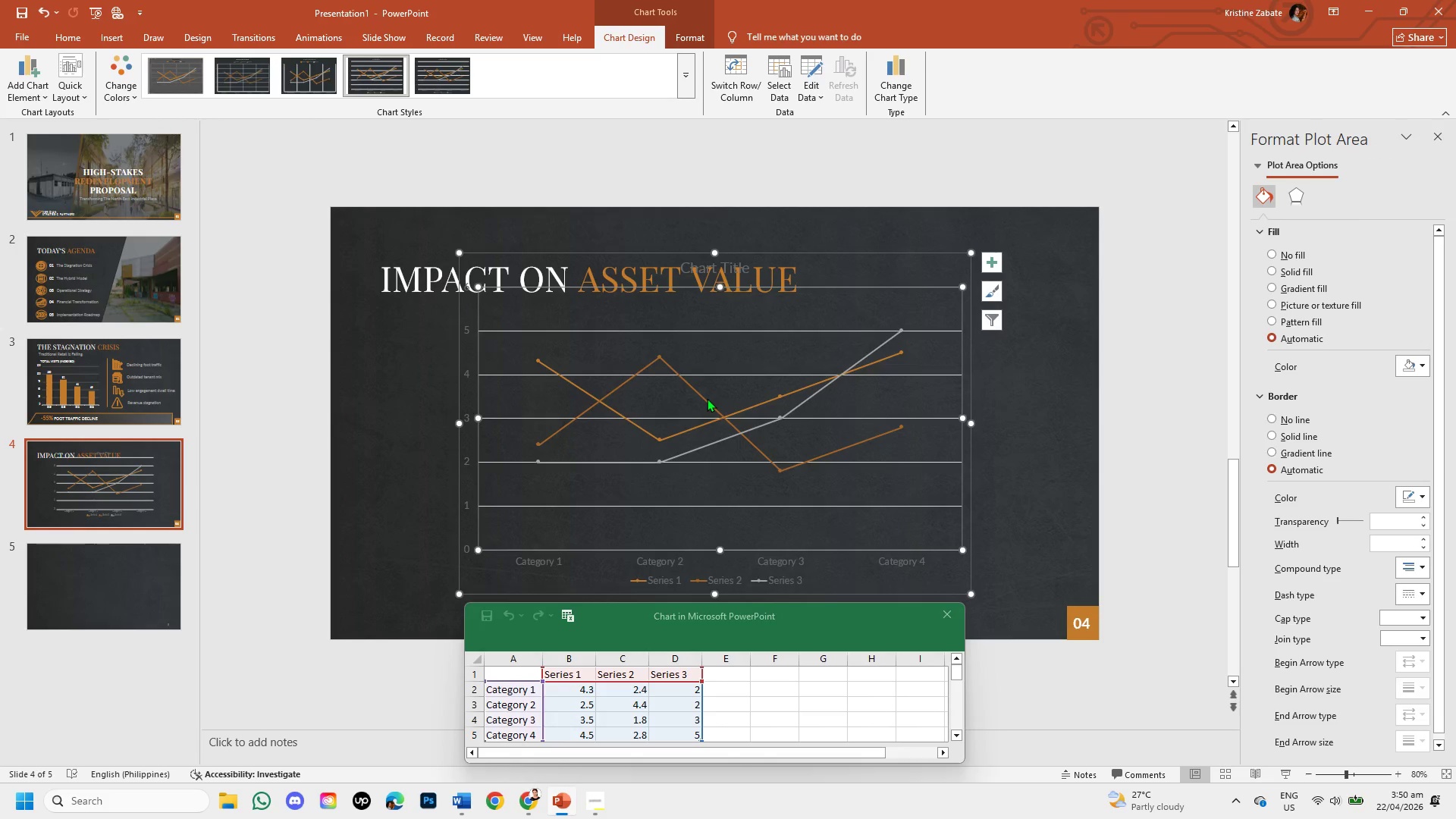 
left_click([707, 398])
 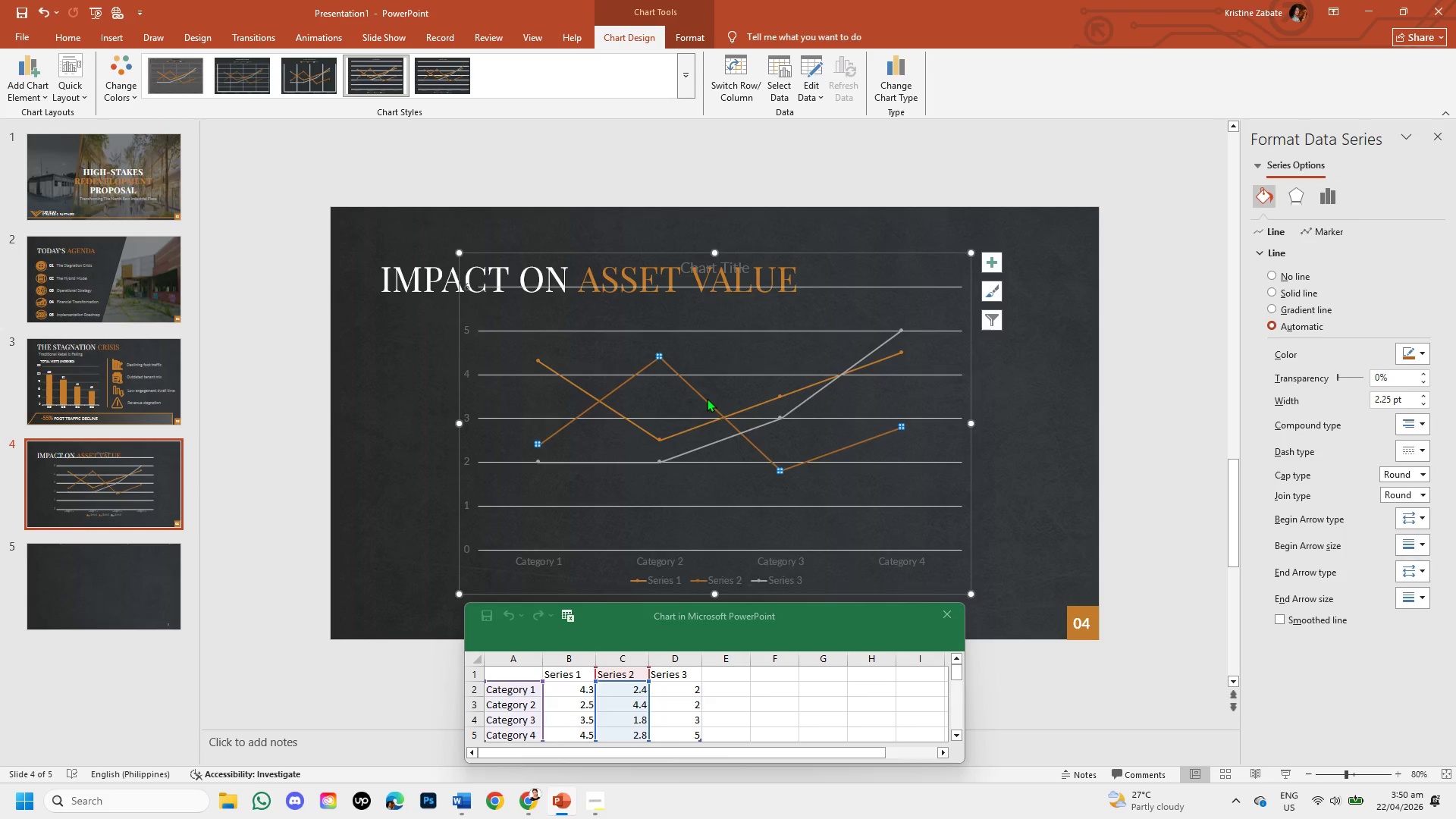 
key(Backspace)
 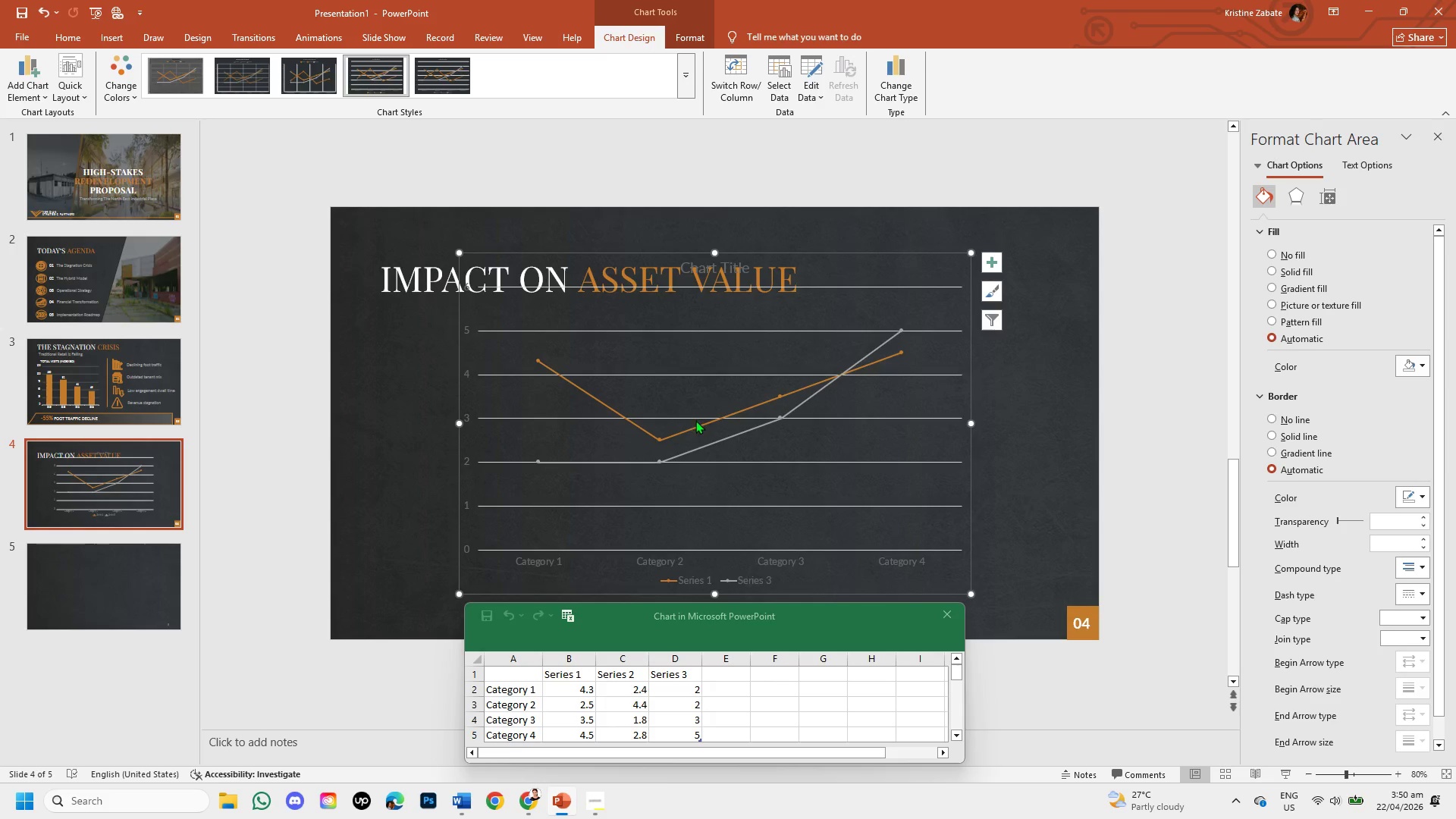 
left_click([695, 422])
 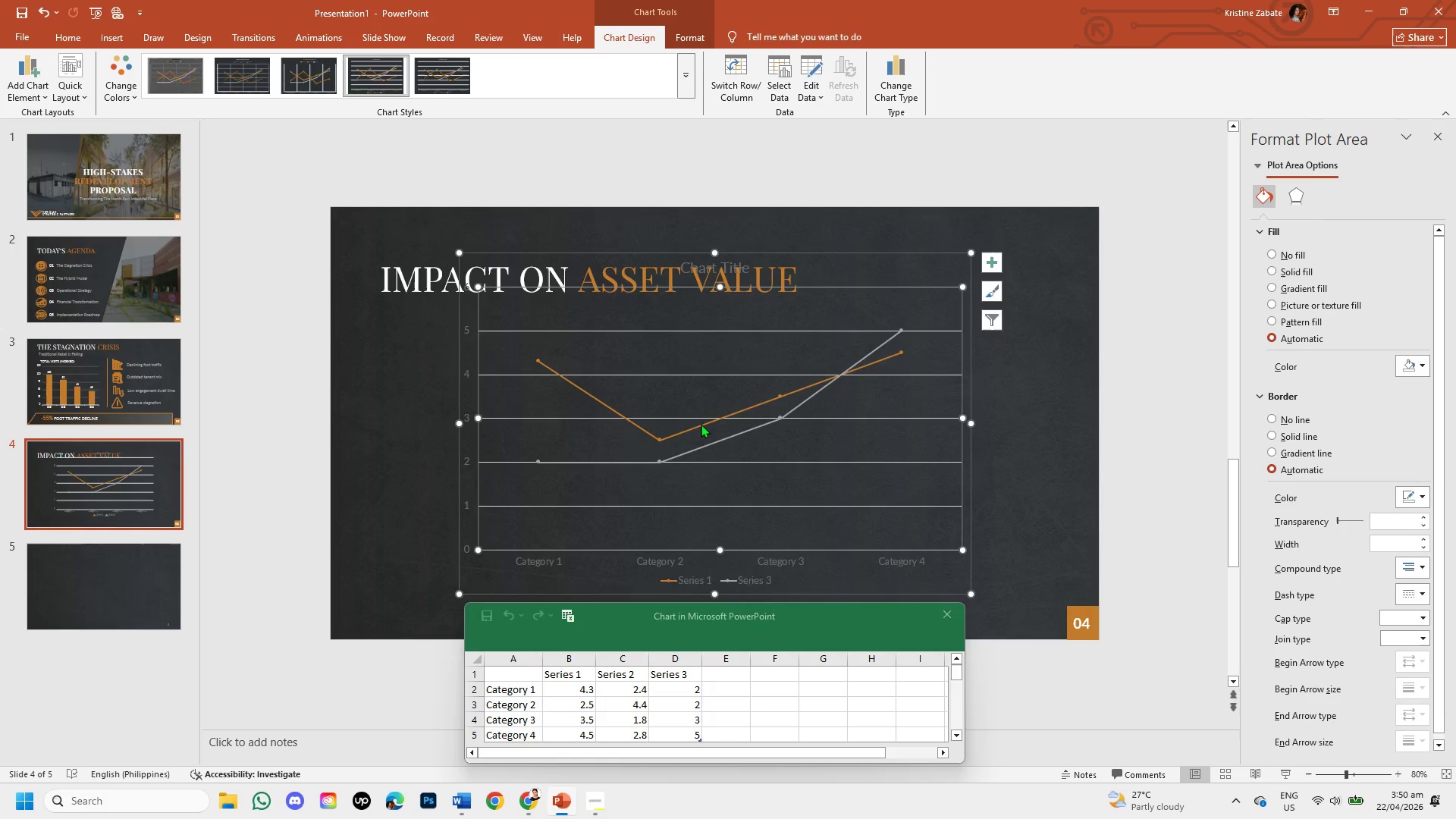 
left_click([701, 422])
 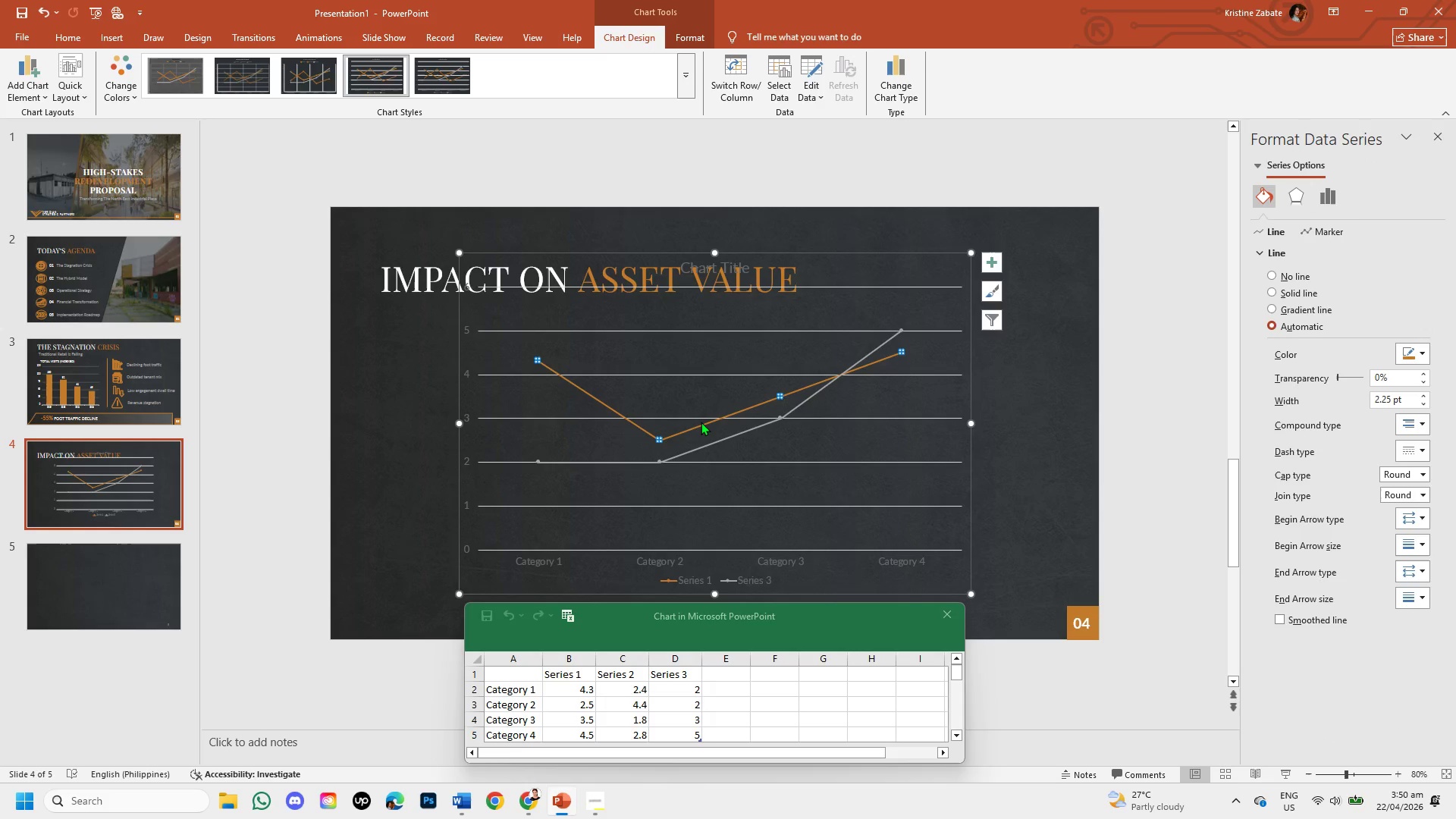 
key(Backspace)
 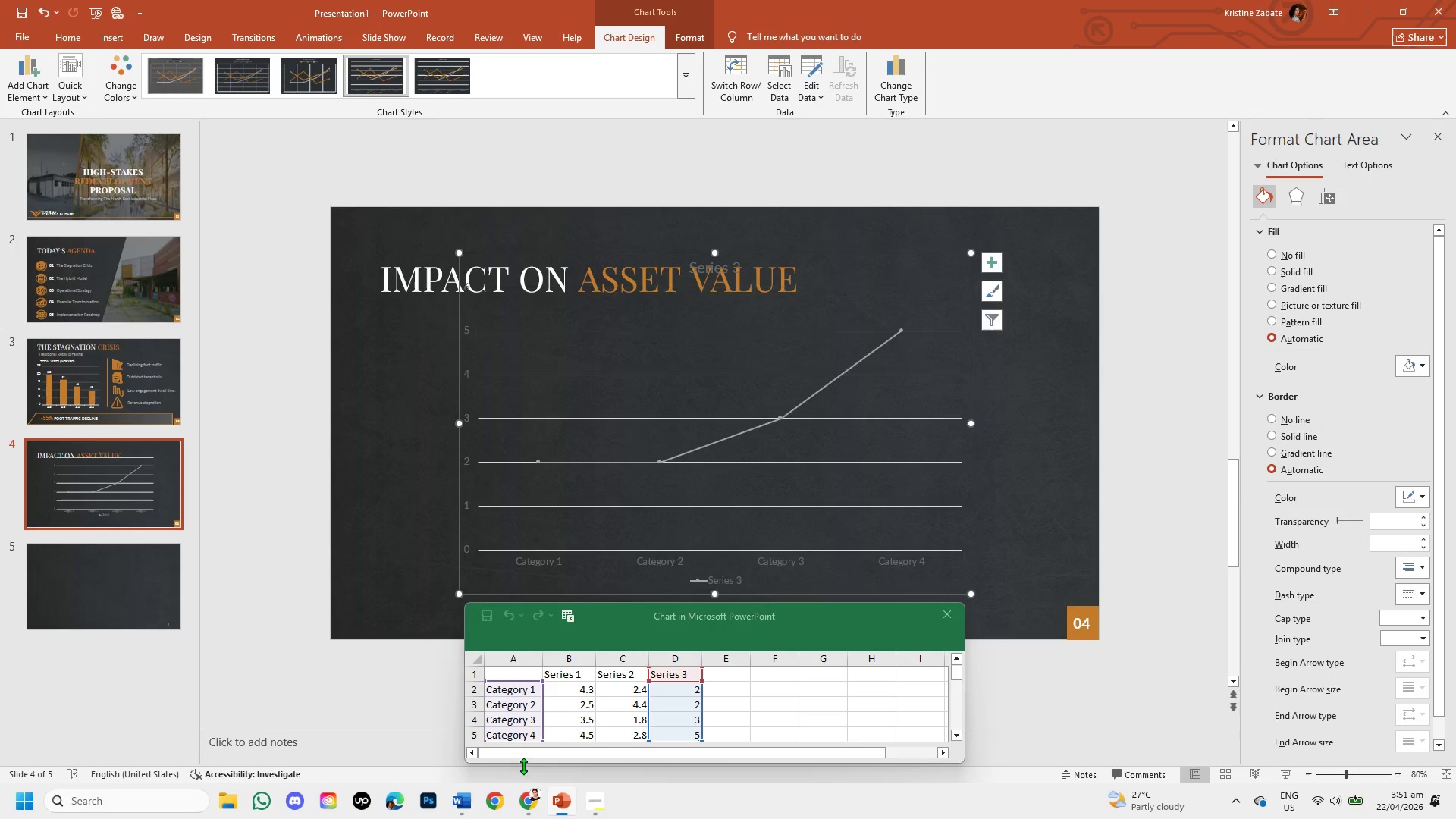 
wait(40.19)
 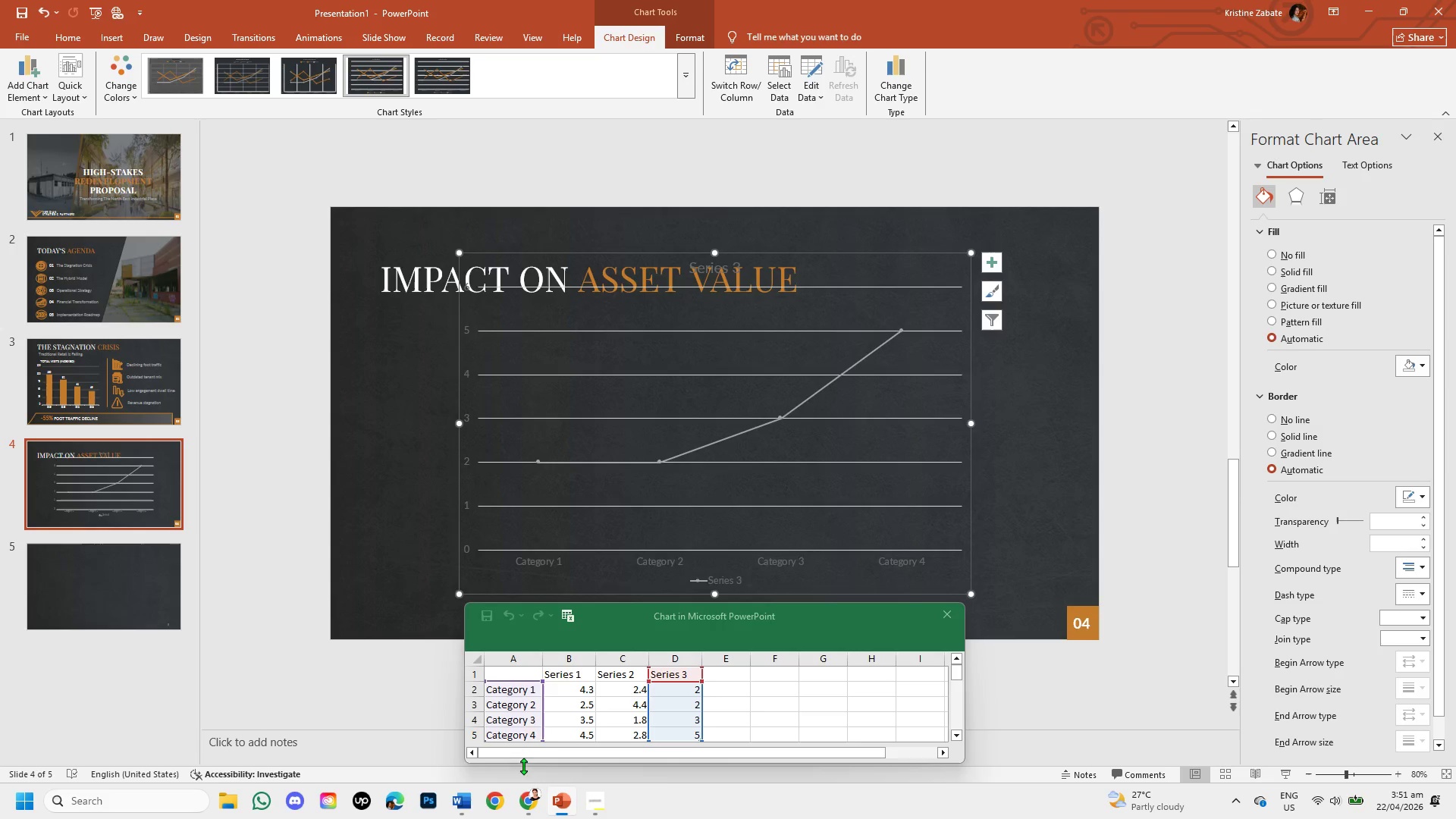 
left_click([996, 290])
 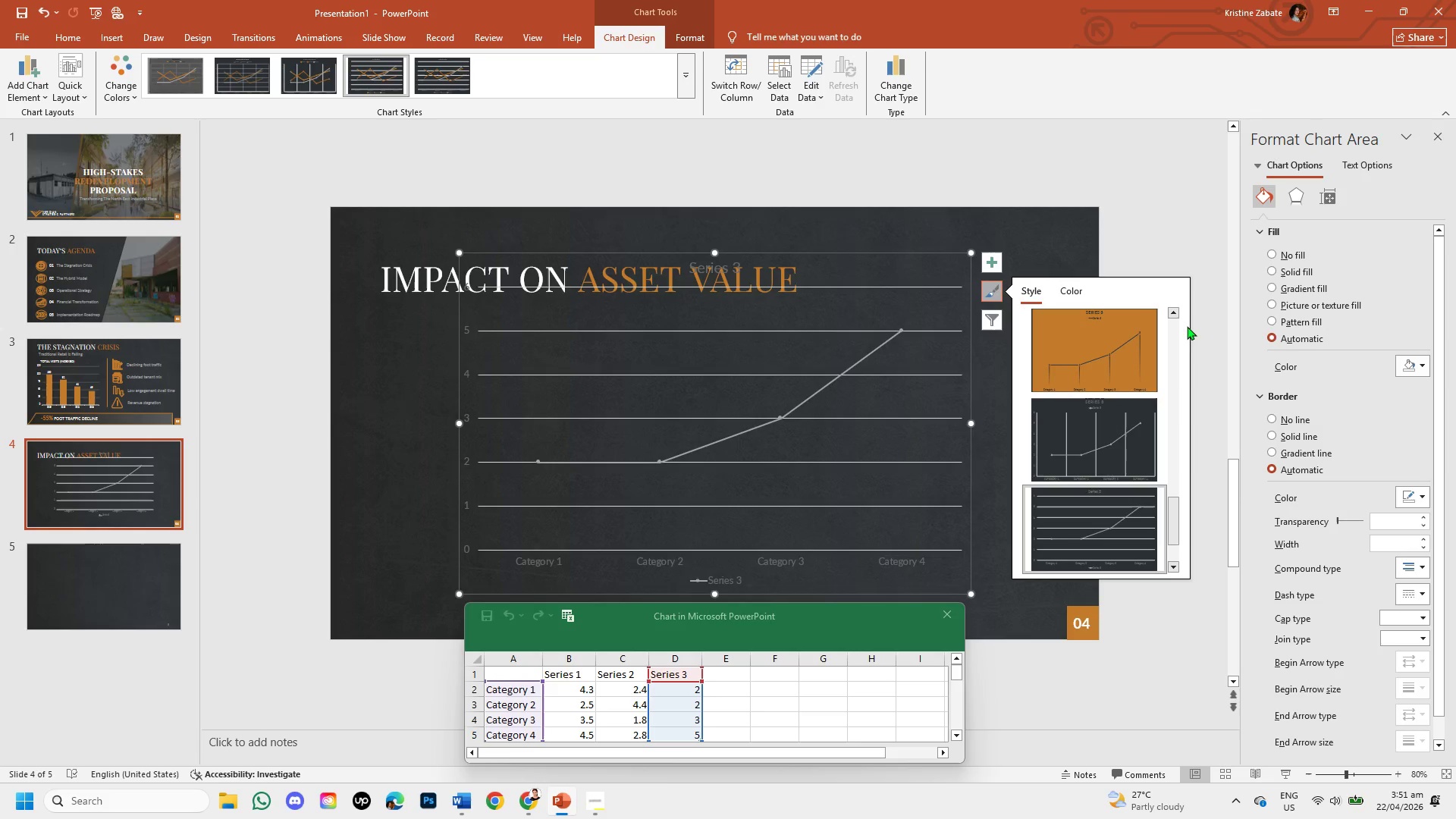 
mouse_move([1130, 423])
 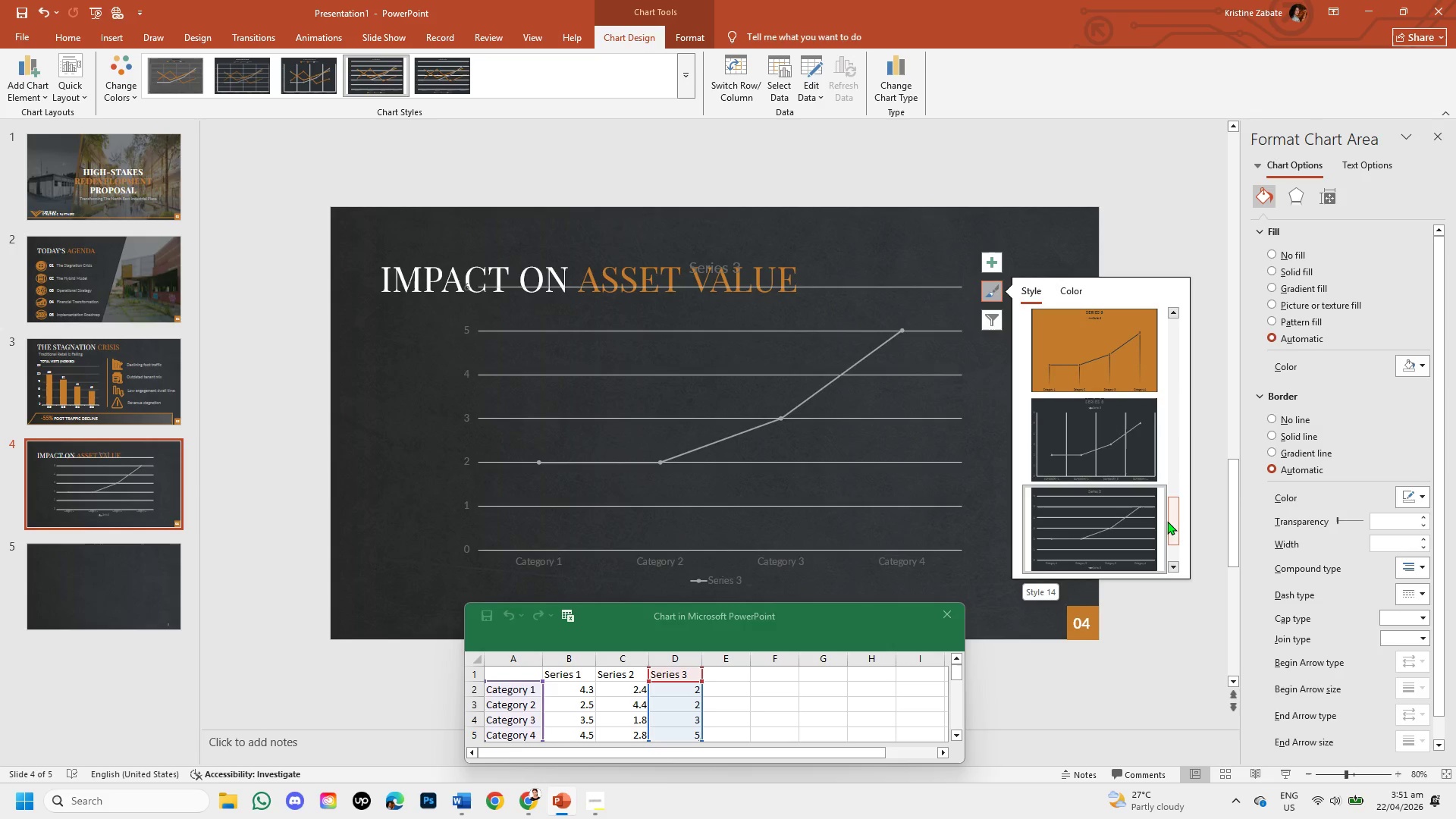 
left_click_drag(start_coordinate=[1169, 519], to_coordinate=[1172, 334])
 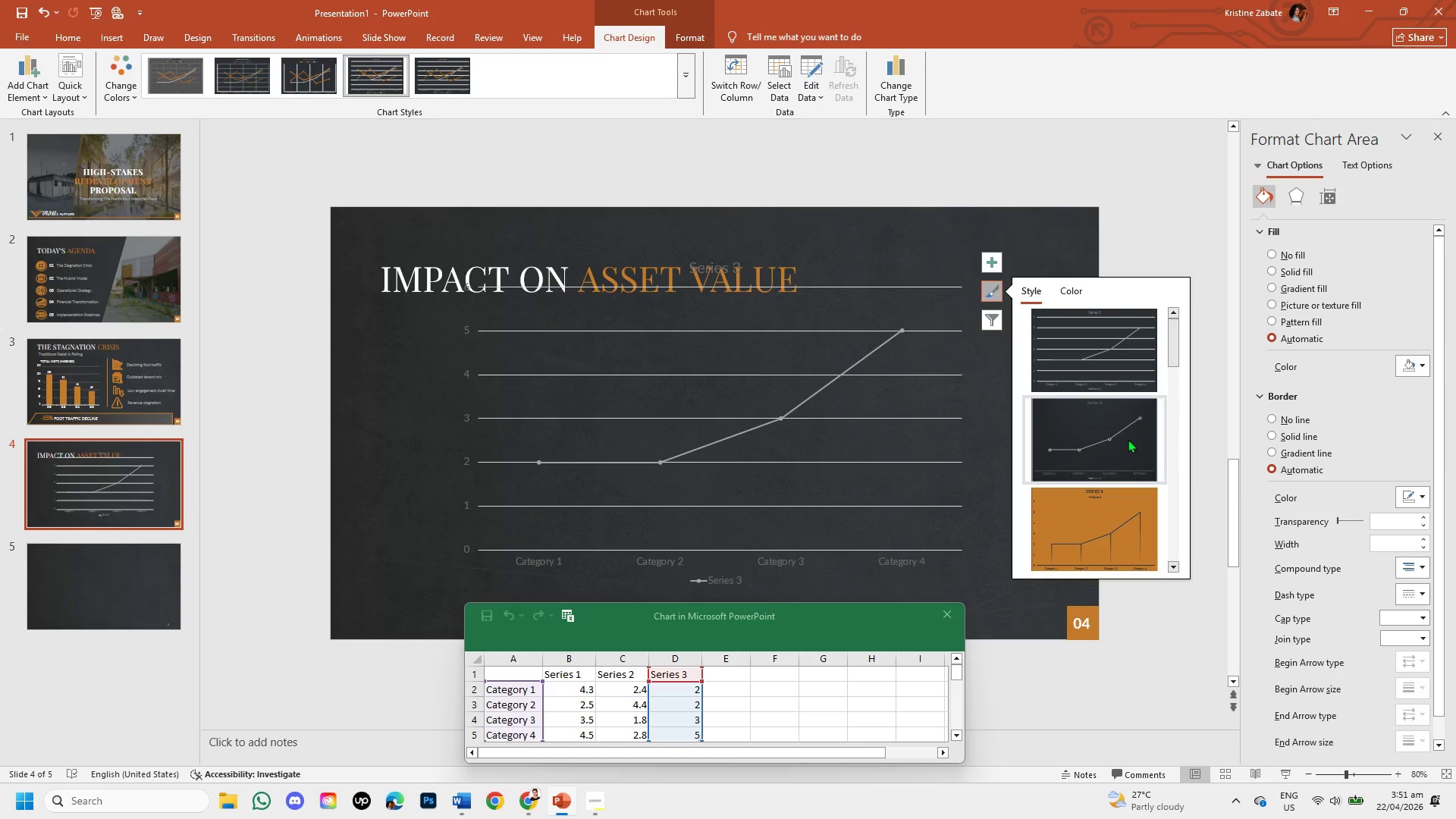 
mouse_move([1126, 422])
 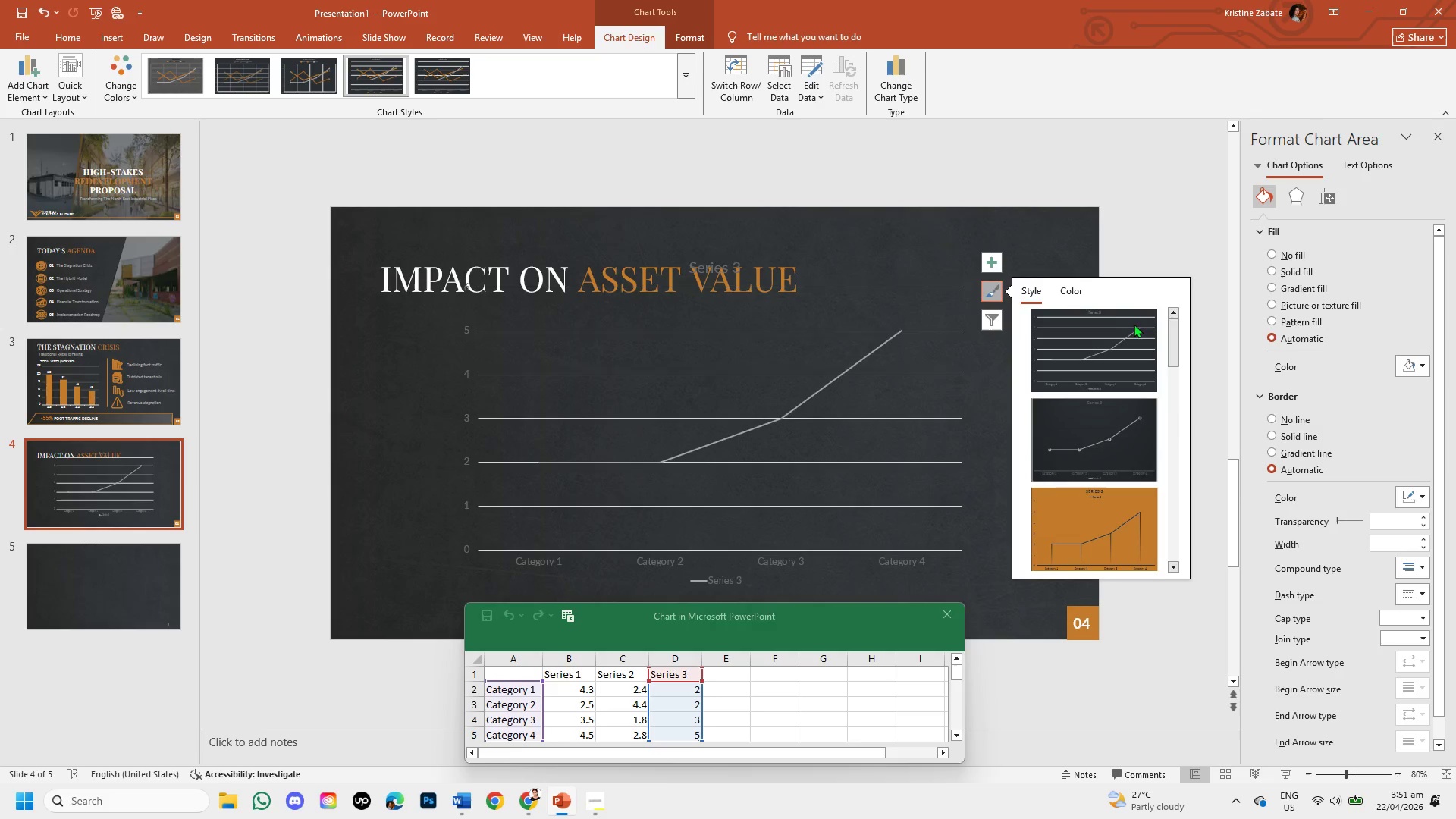 
left_click([1078, 291])
 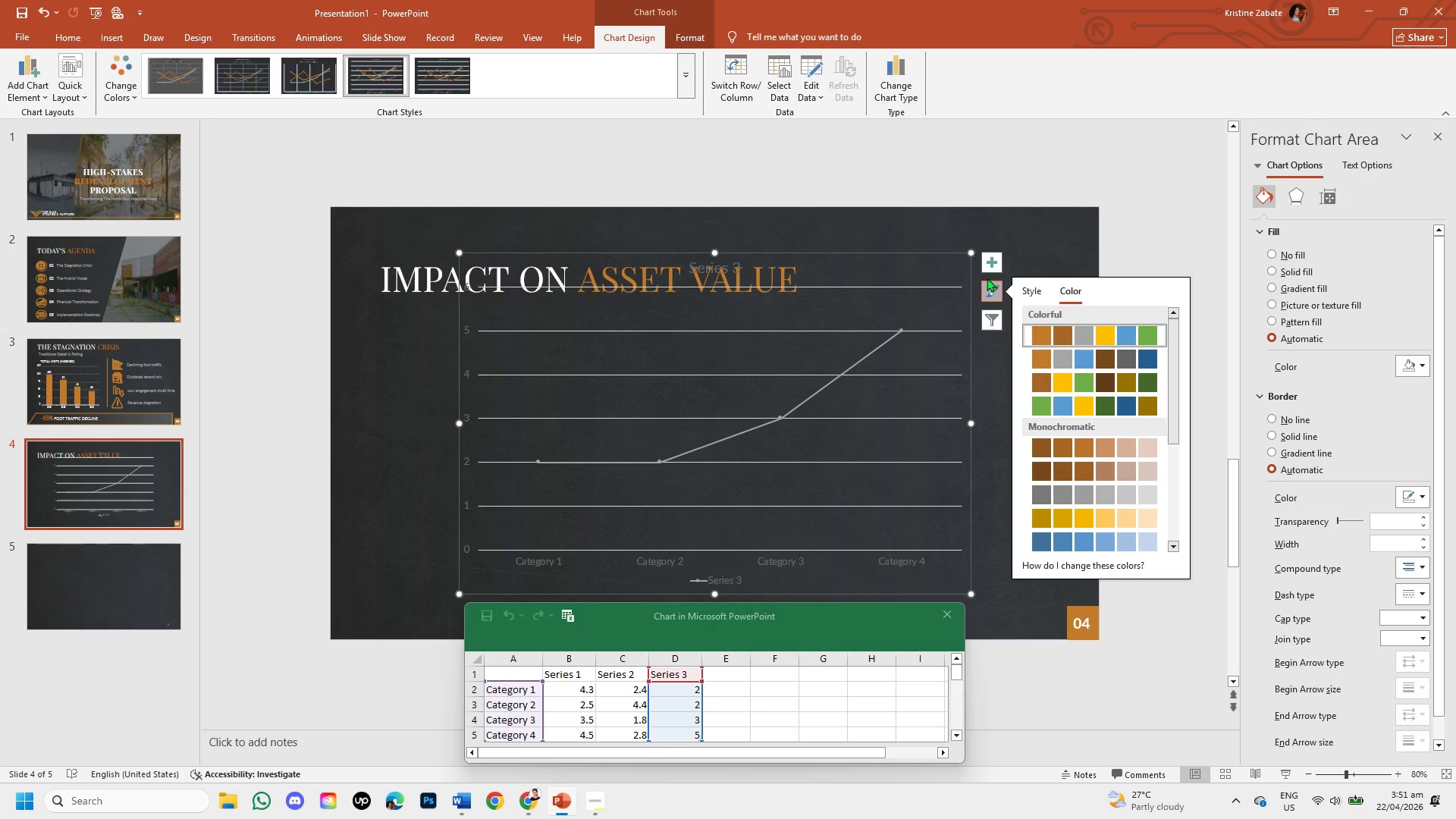 
left_click([990, 321])
 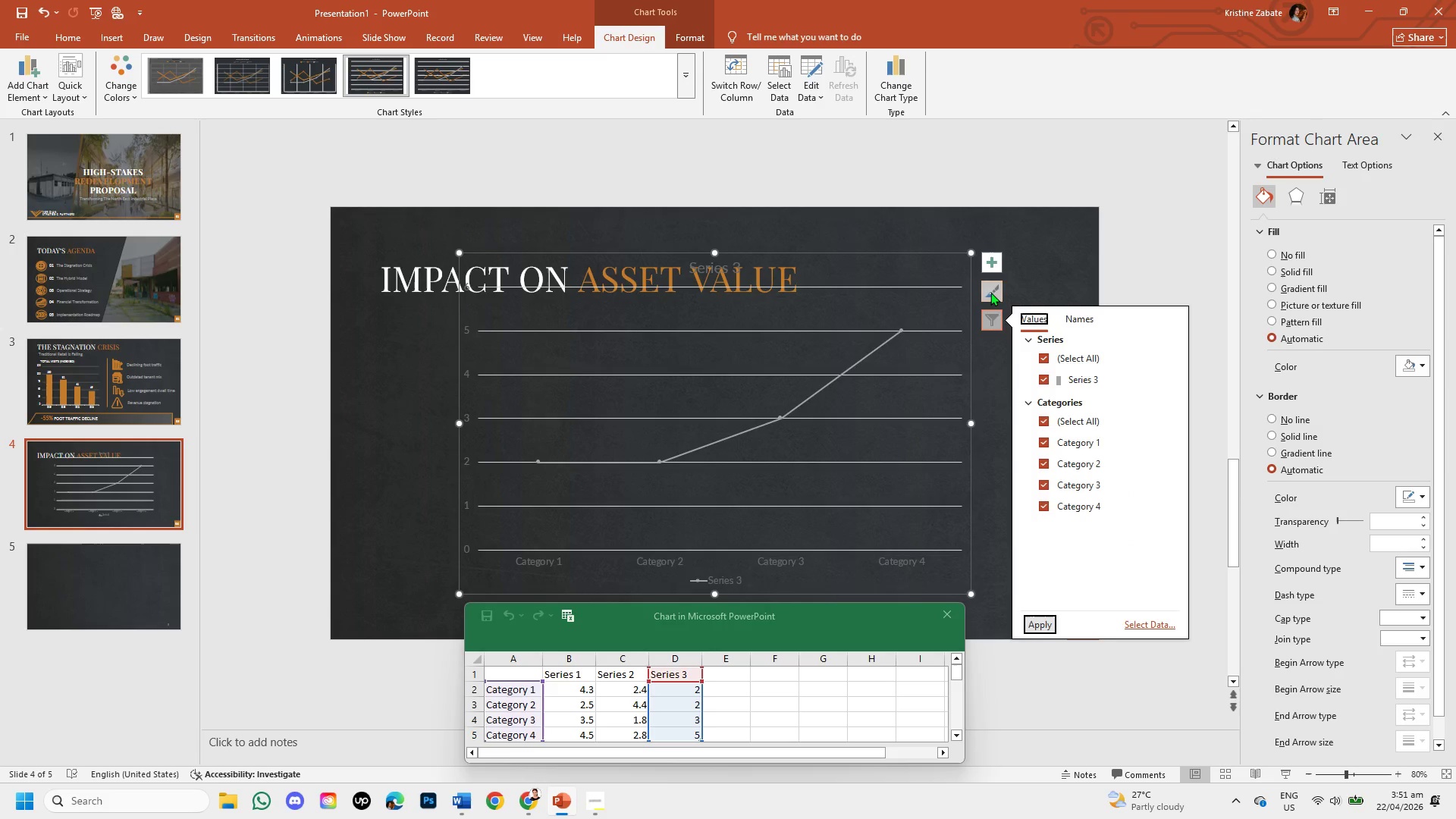 
left_click([990, 253])
 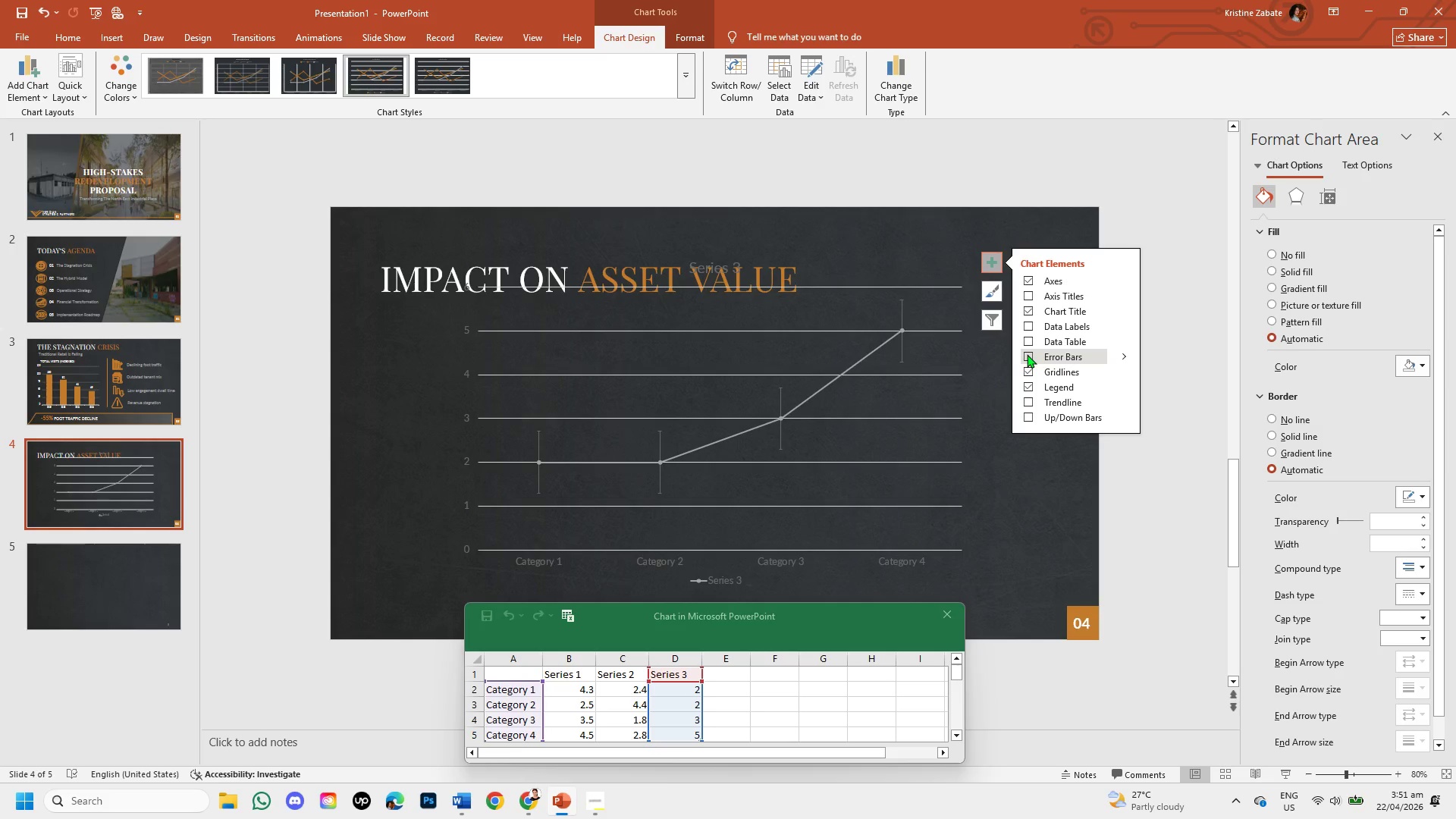 
wait(34.39)
 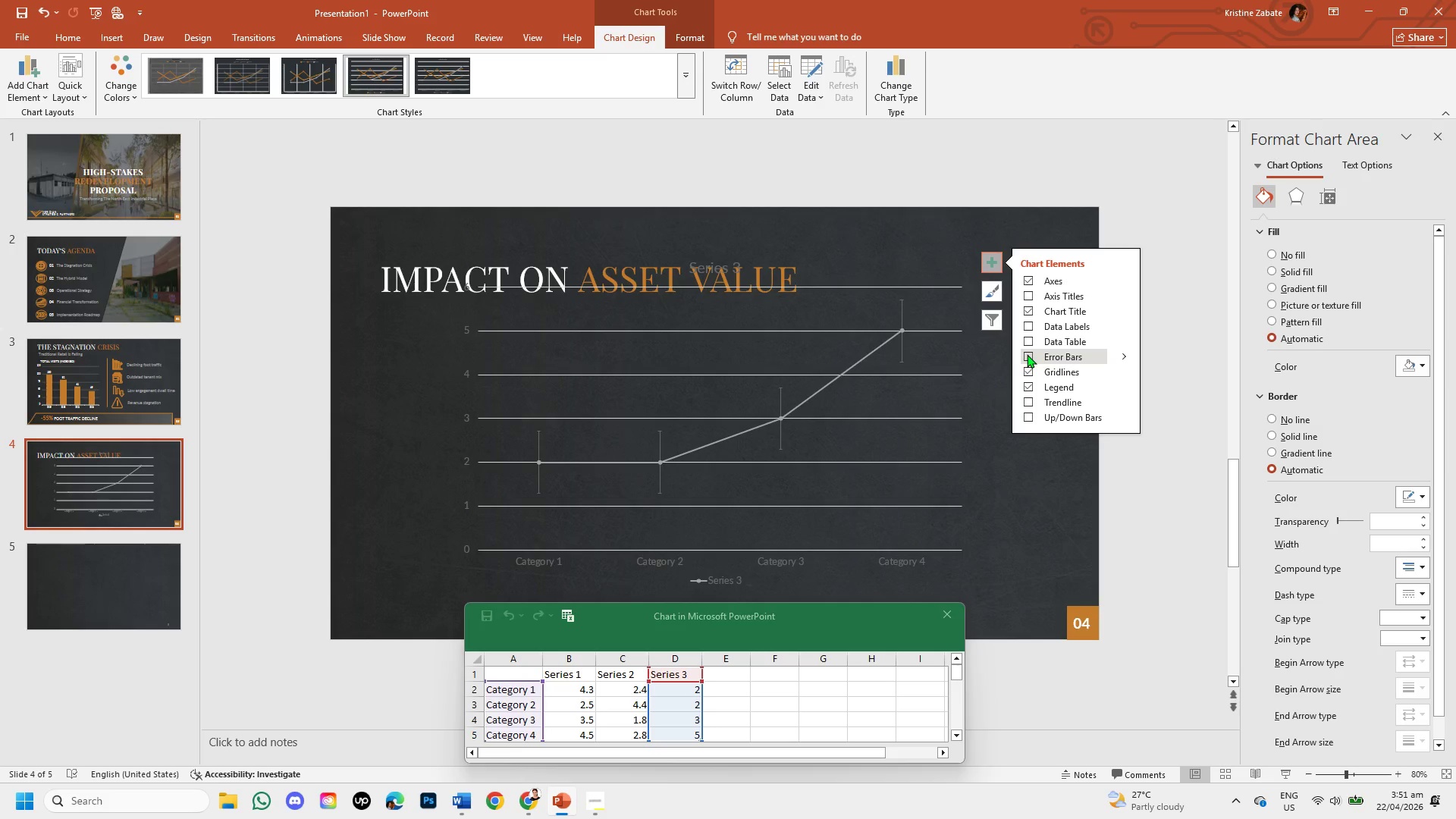 
left_click([1021, 543])
 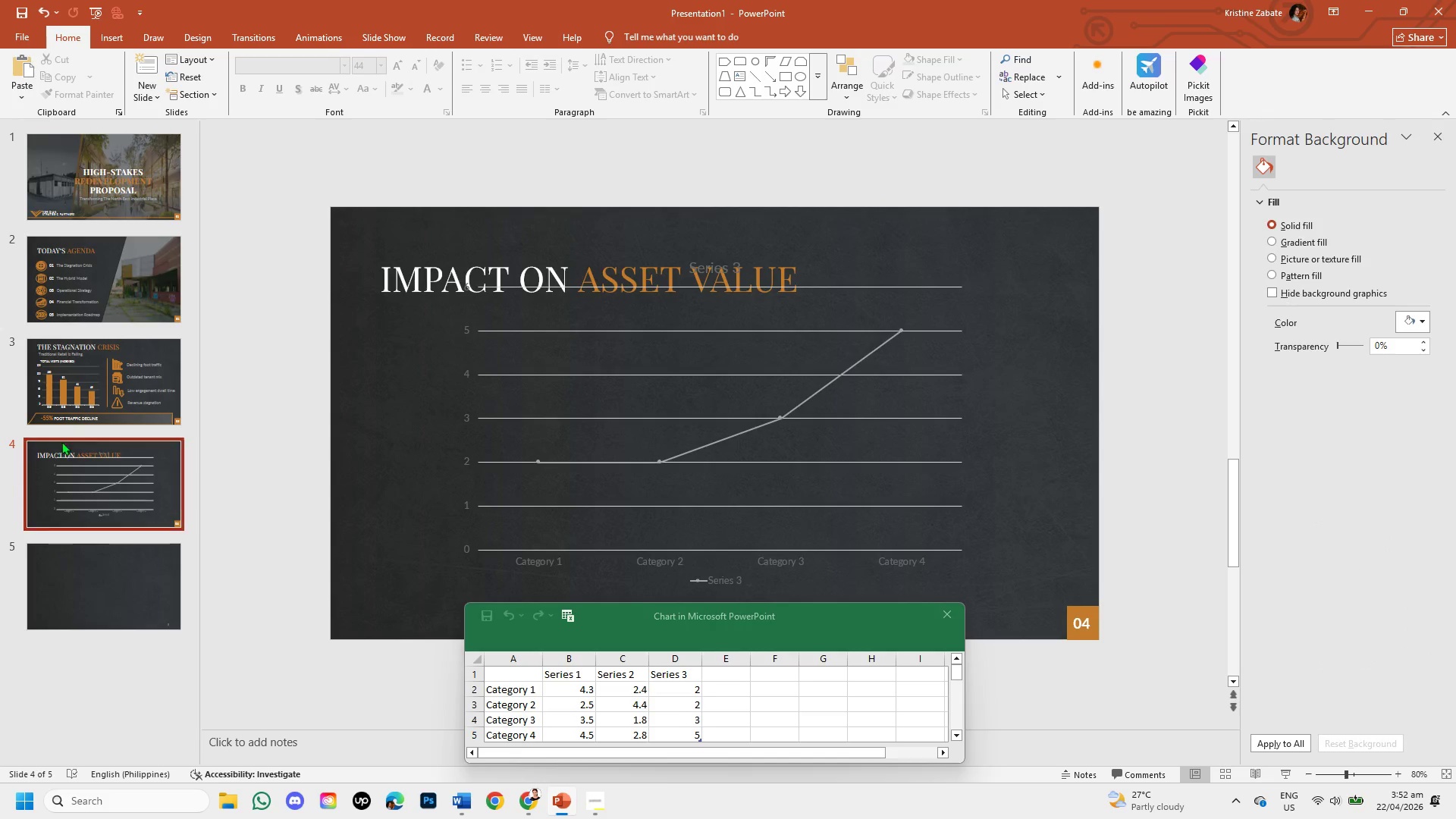 
left_click([69, 375])
 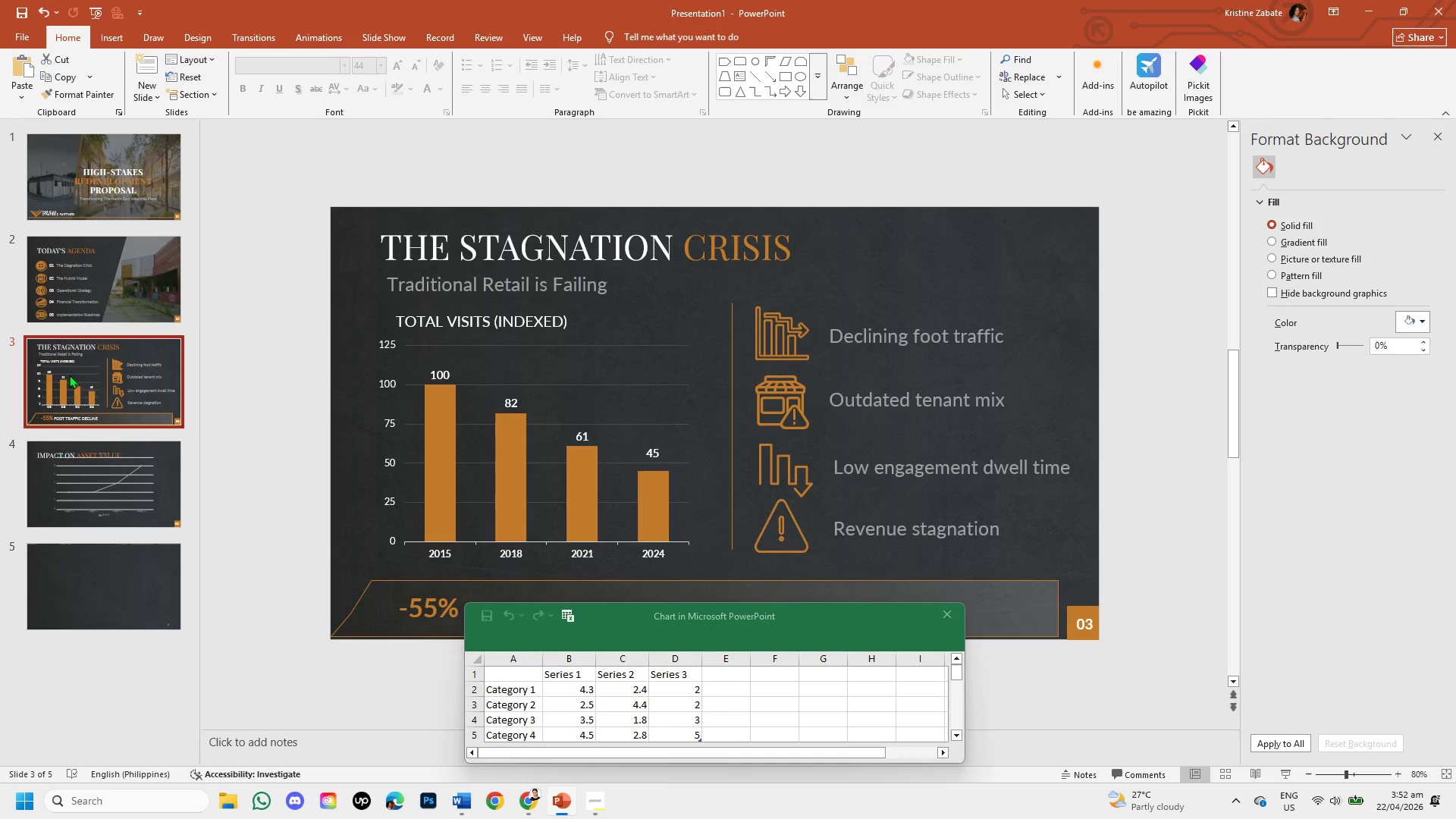 
wait(8.3)
 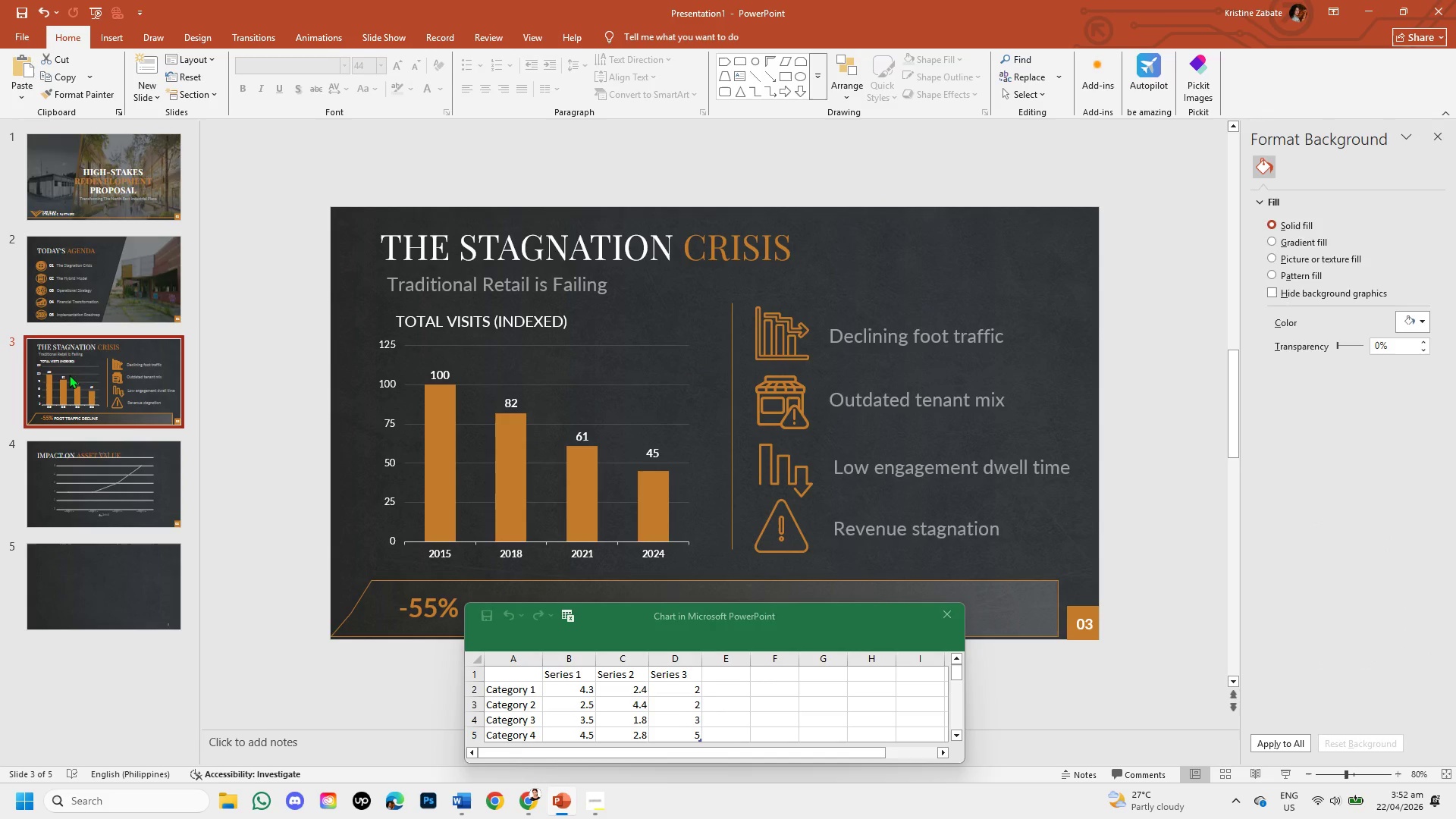 
left_click([281, 510])
 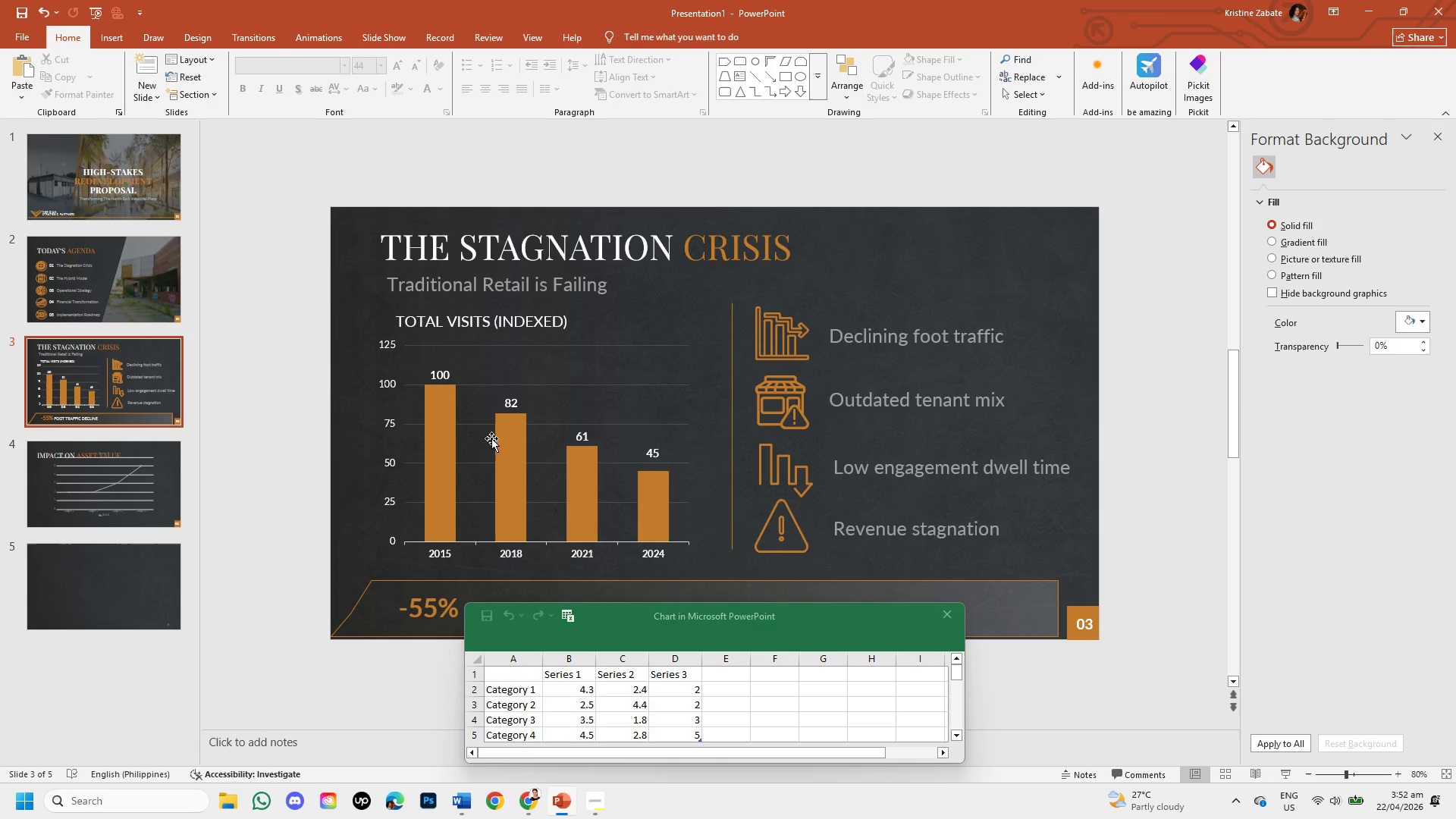 
left_click([504, 411])
 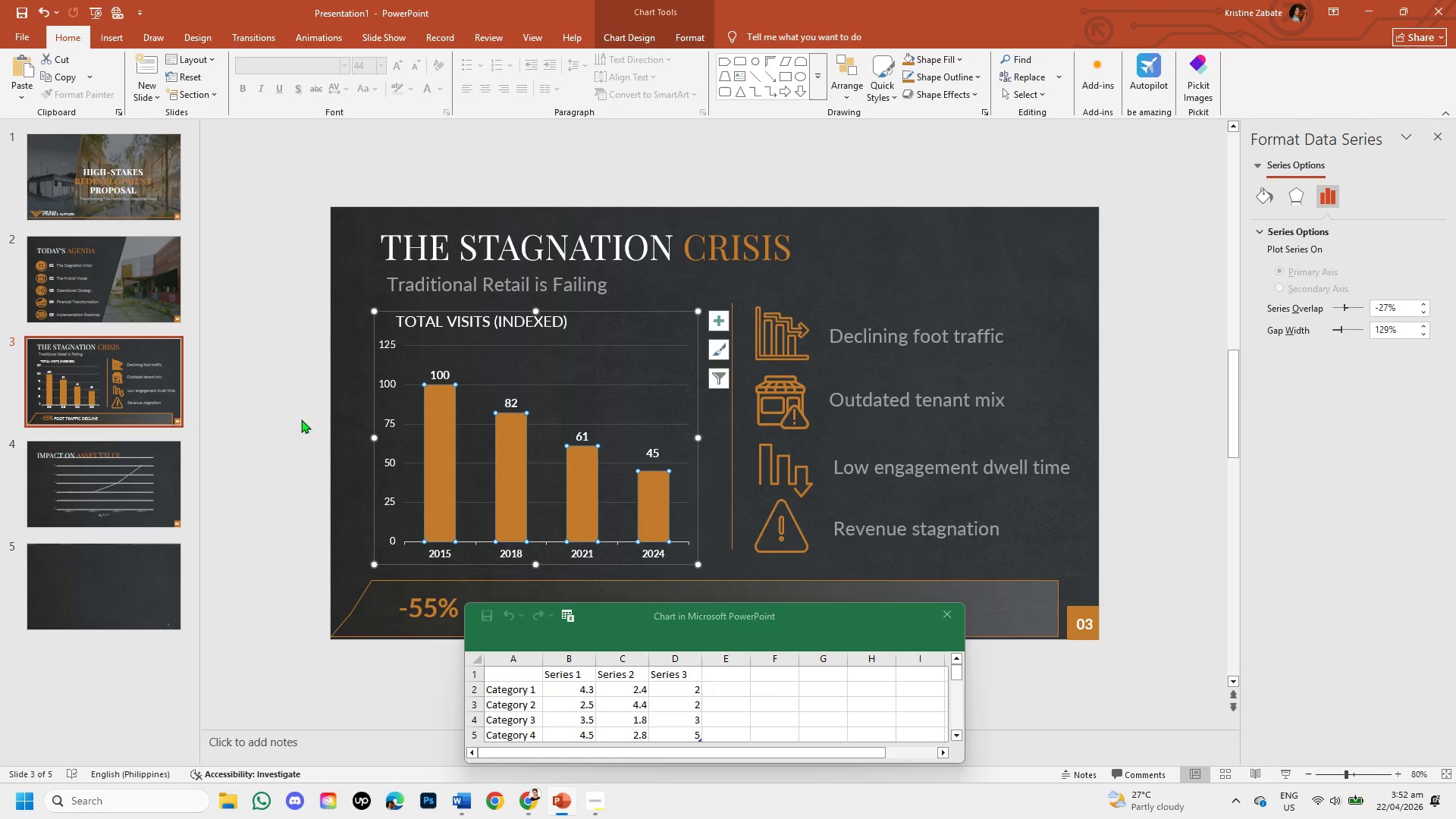 
left_click([283, 398])
 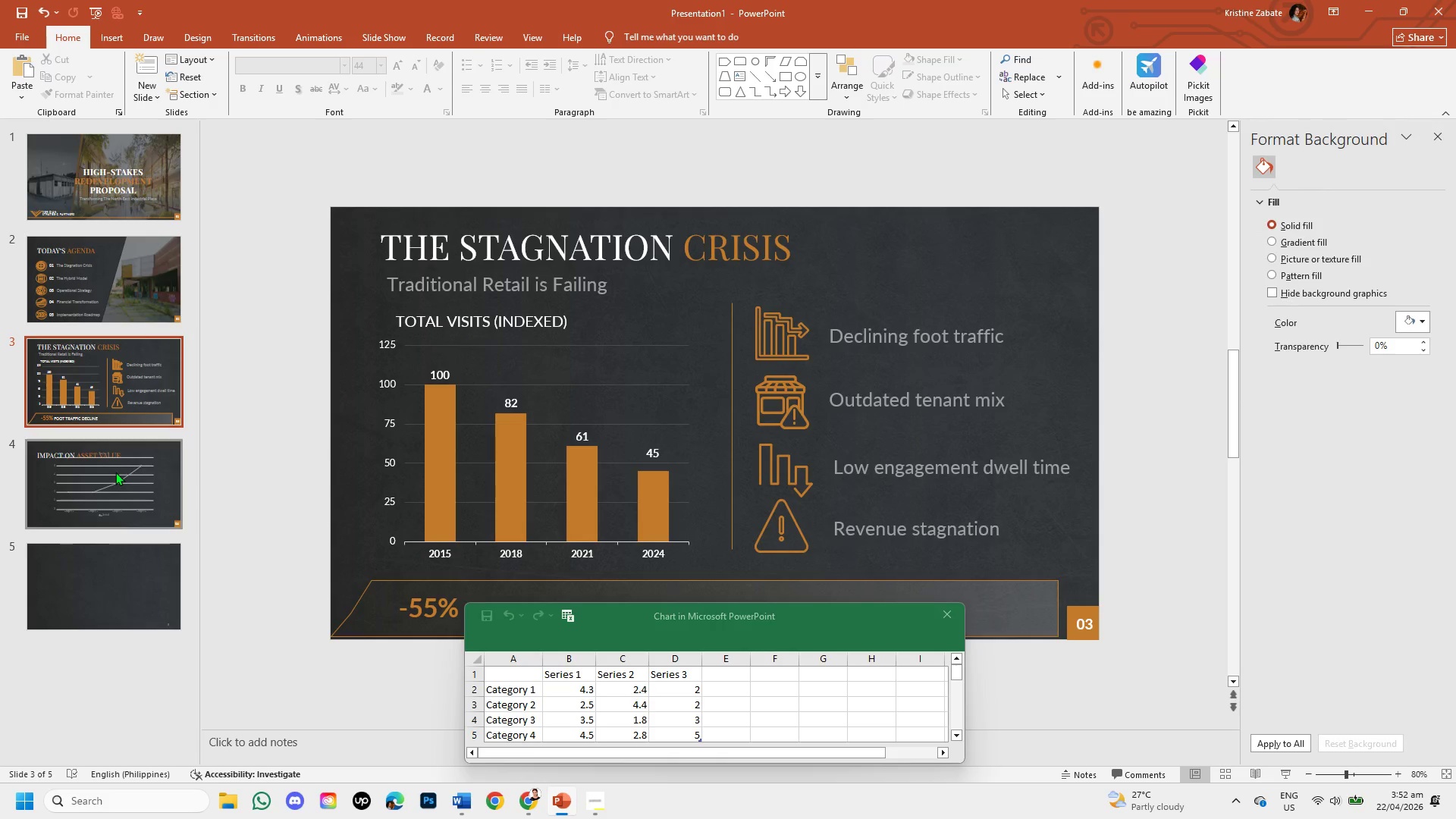 
left_click([115, 472])
 